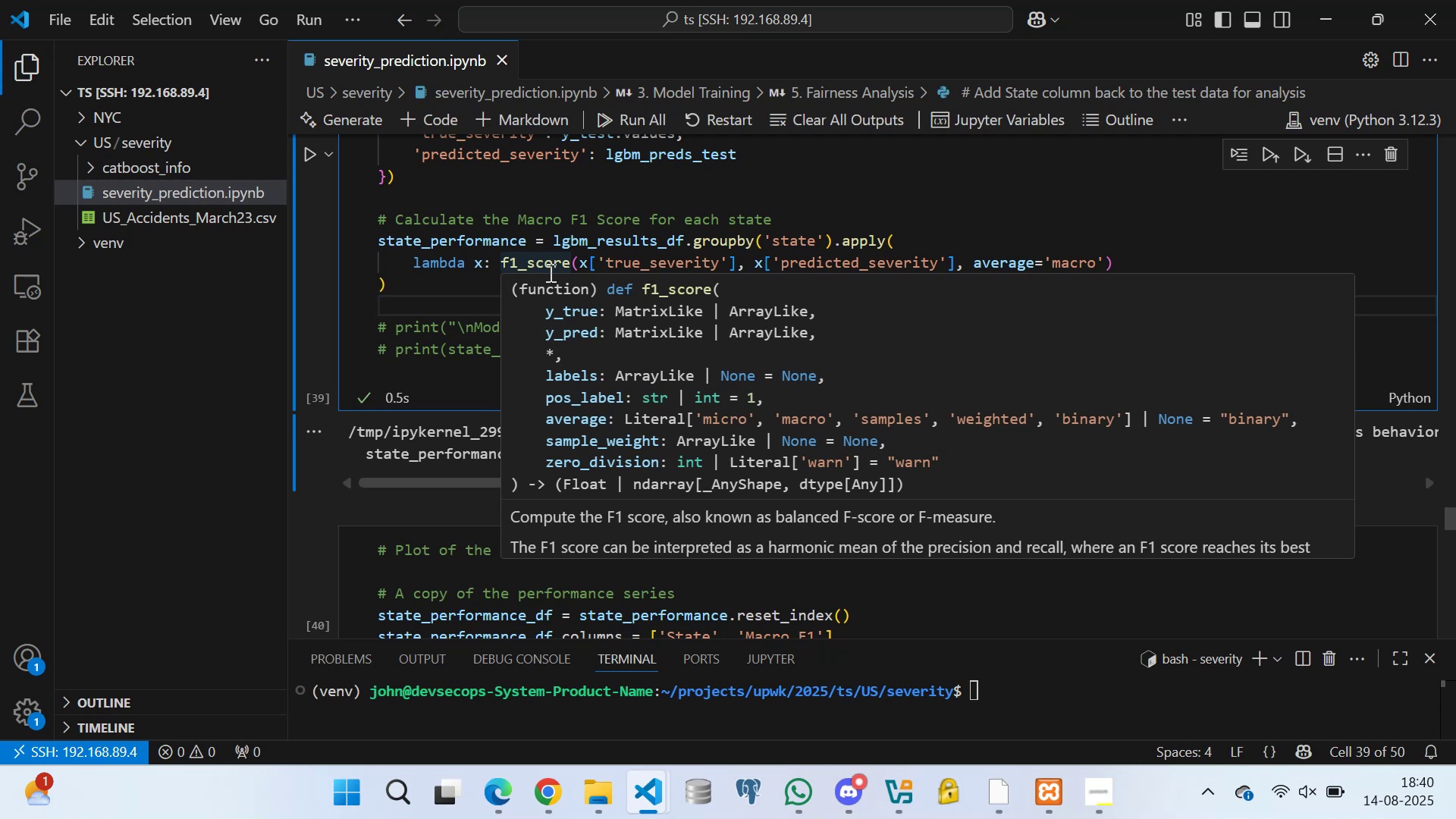 
wait(44.37)
 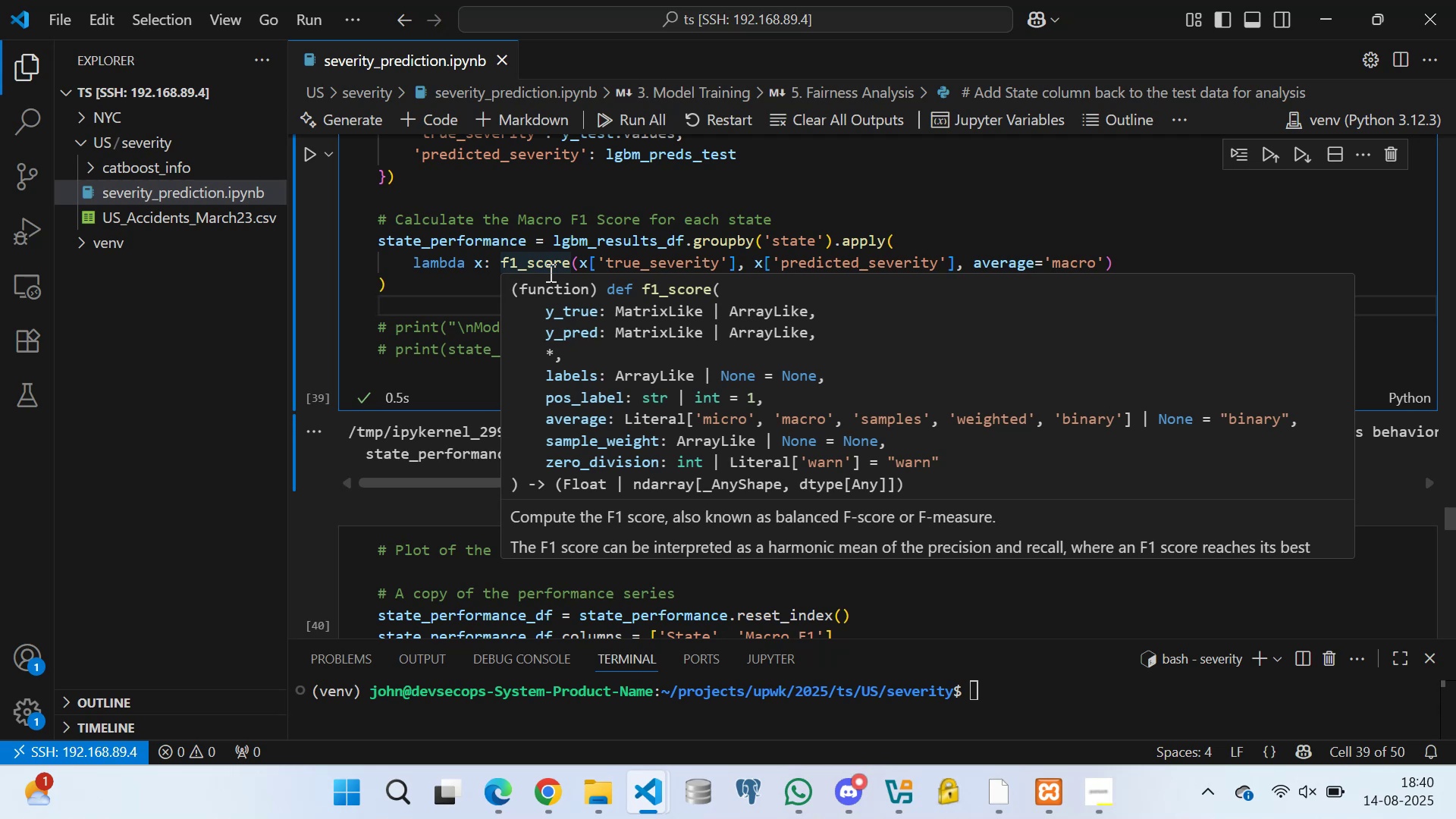 
scroll: coordinate [923, 223], scroll_direction: down, amount: 1.0
 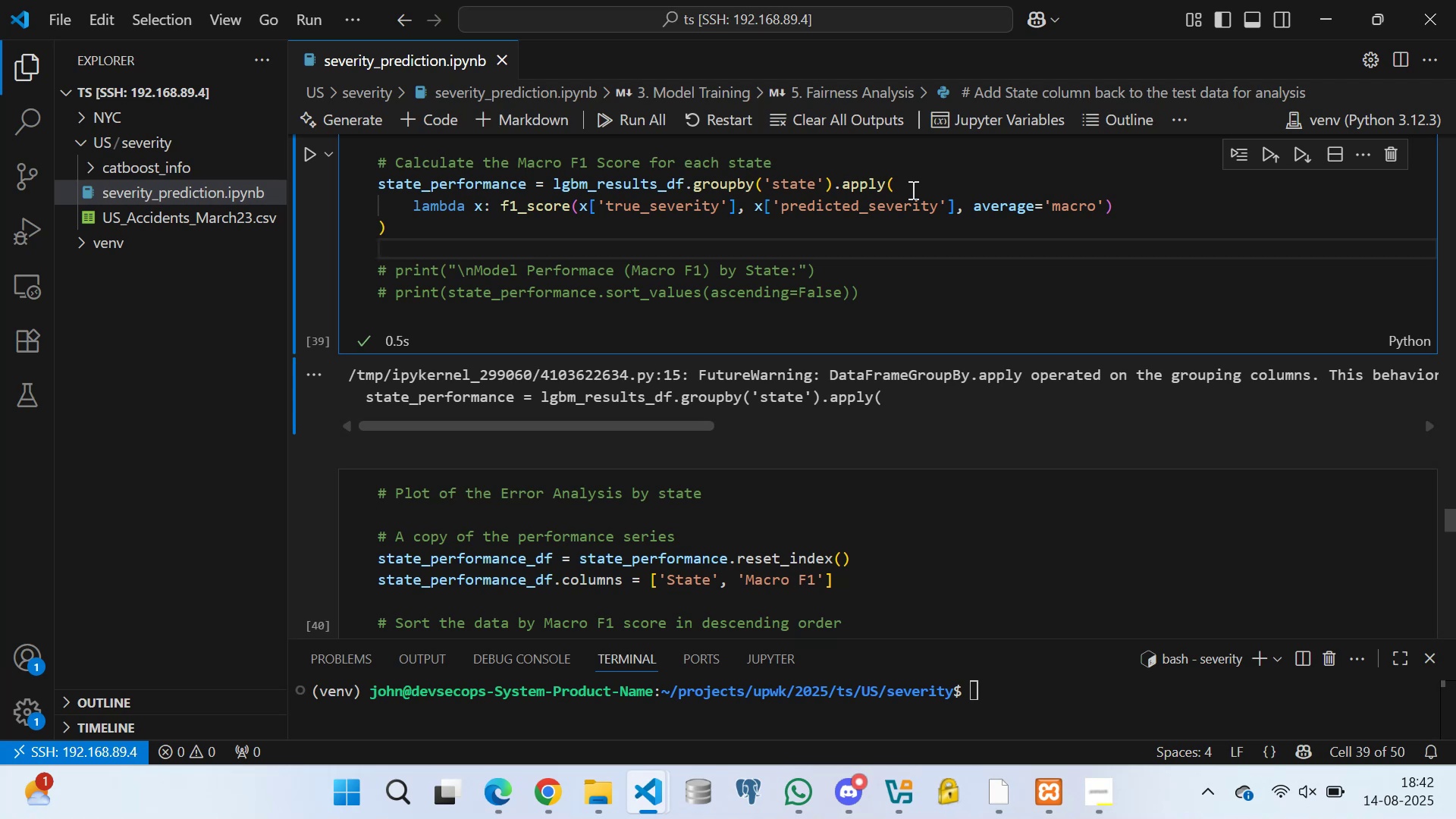 
wait(113.26)
 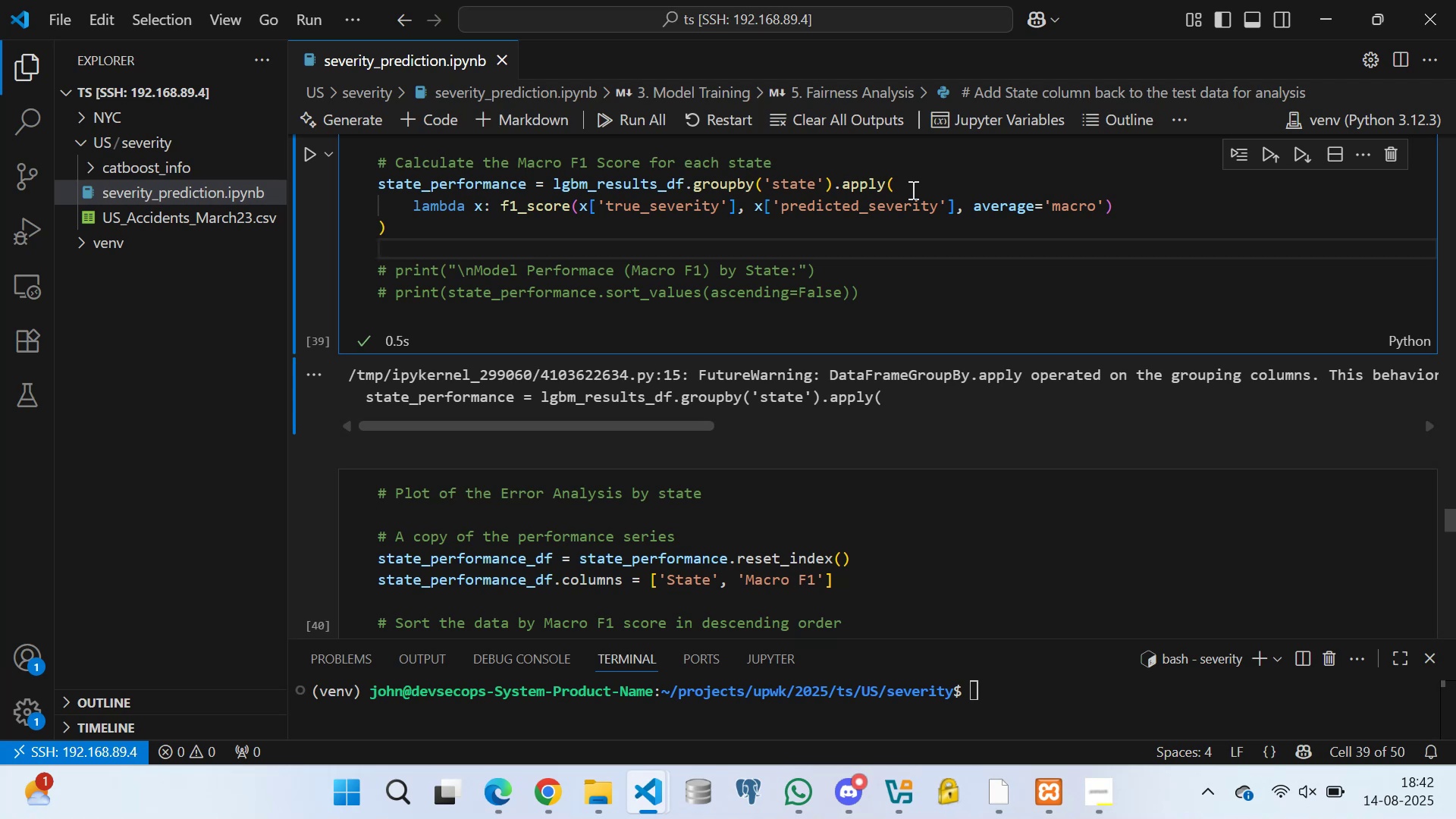 
scroll: coordinate [852, 361], scroll_direction: down, amount: 1.0
 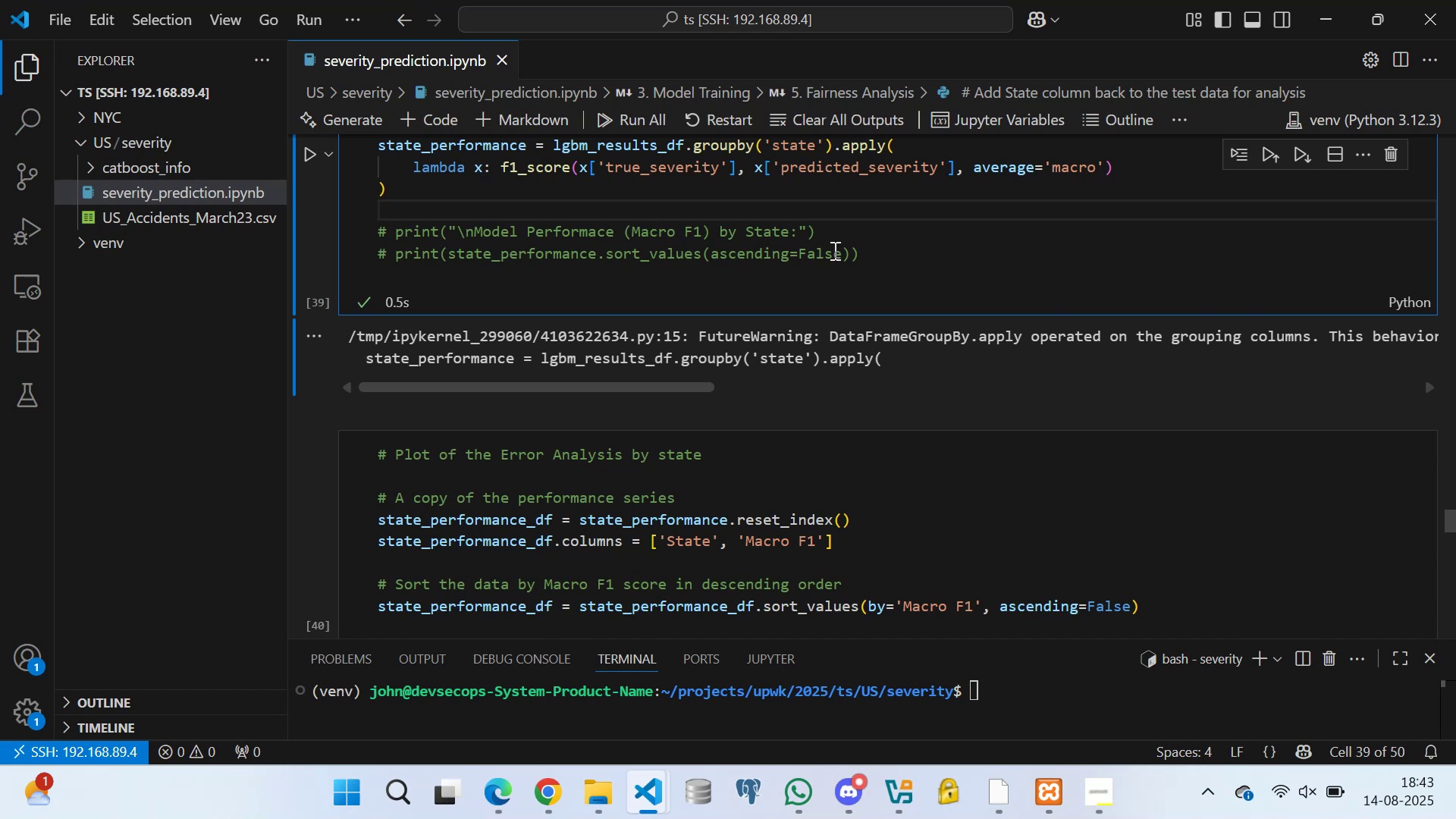 
wait(38.66)
 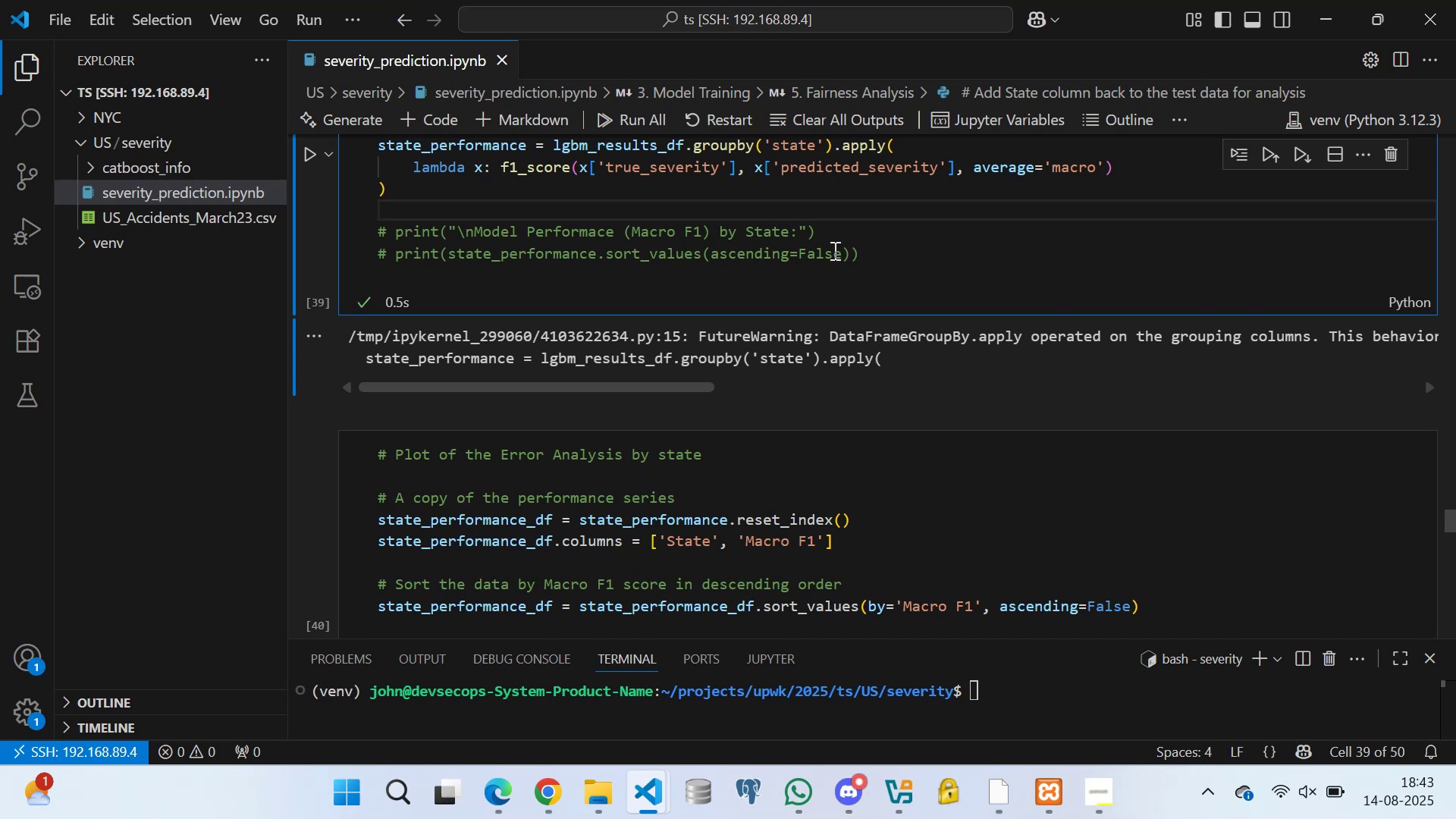 
left_click([899, 254])
 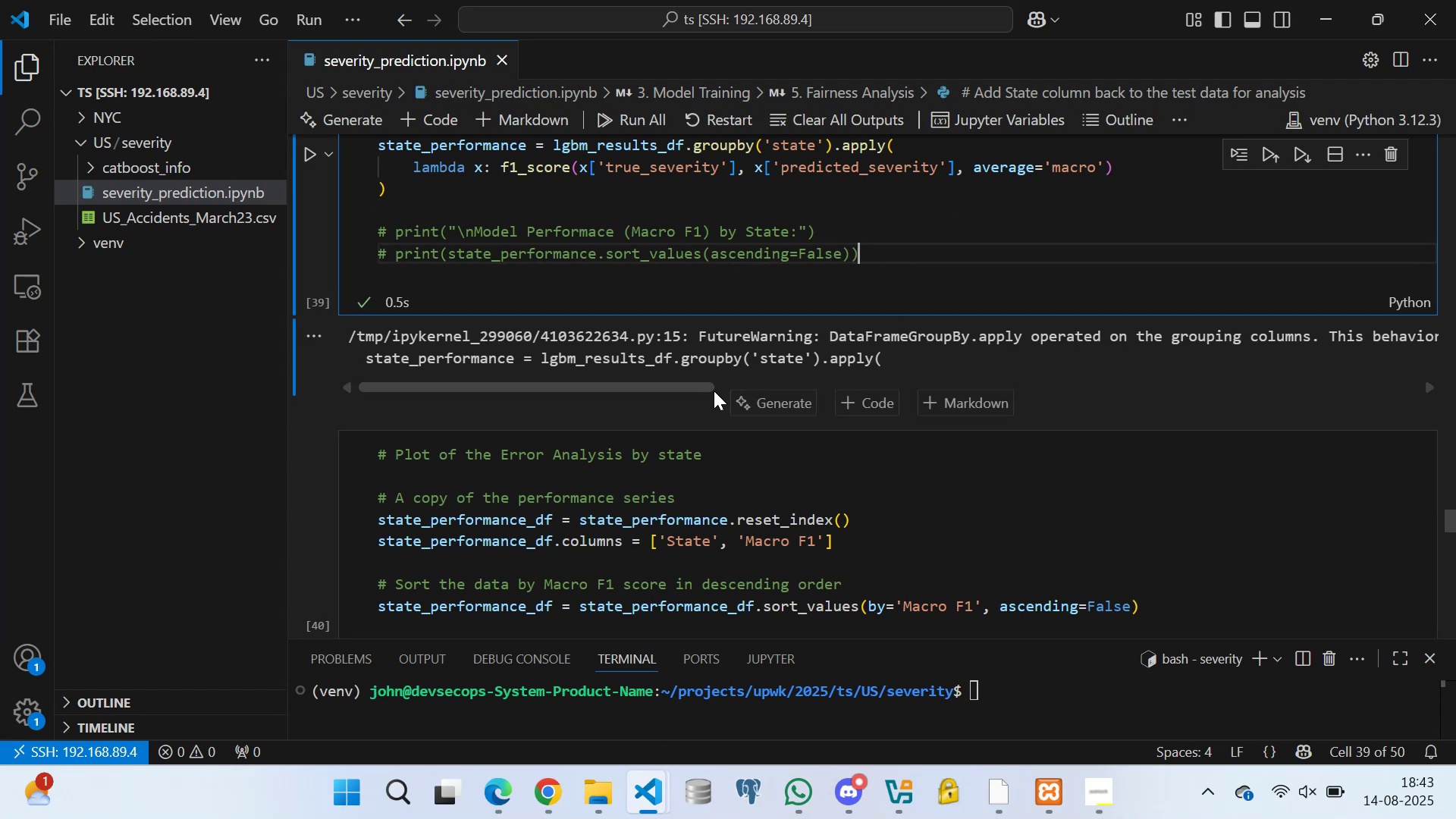 
left_click_drag(start_coordinate=[694, 385], to_coordinate=[992, 377])
 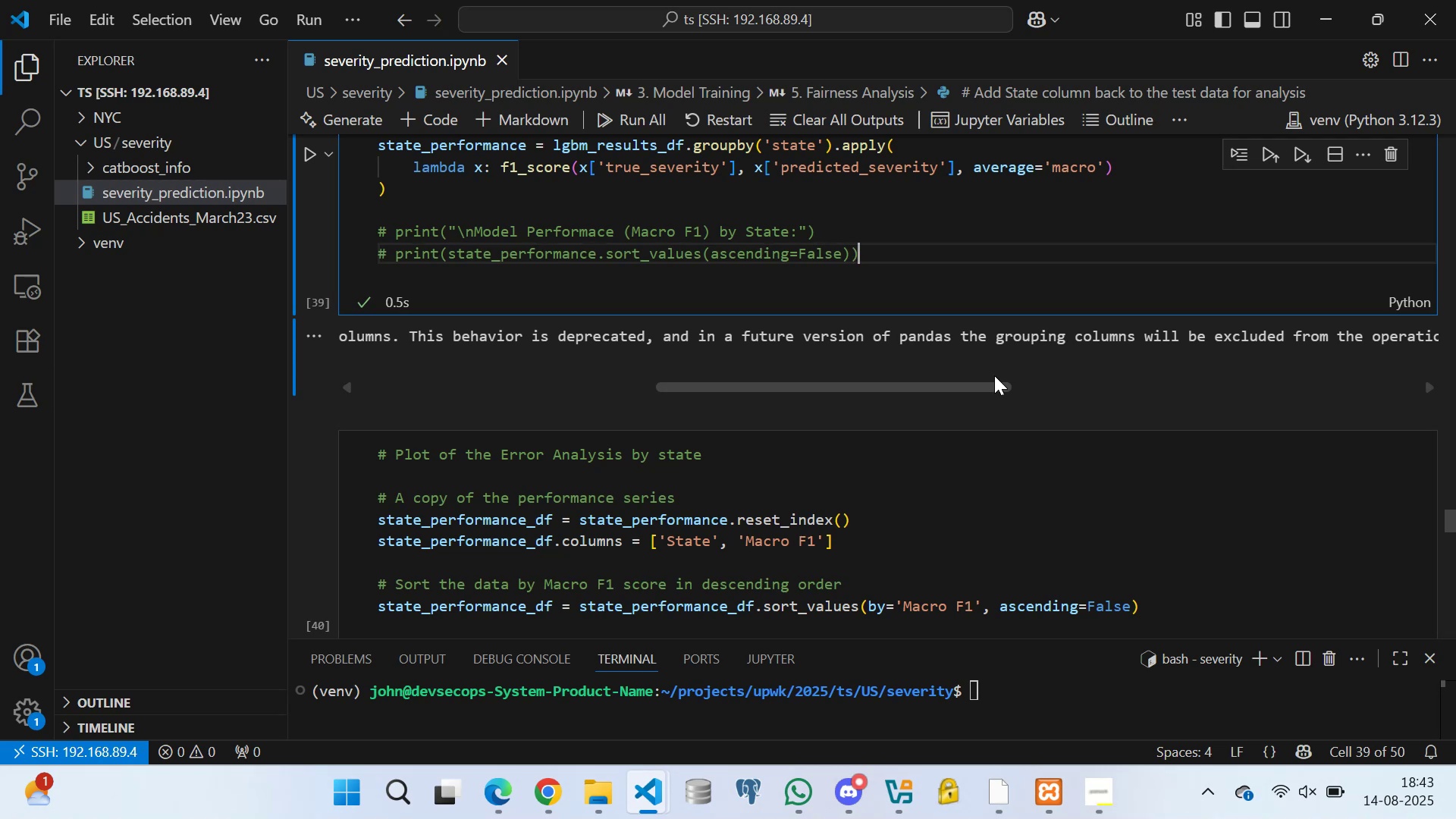 
wait(41.07)
 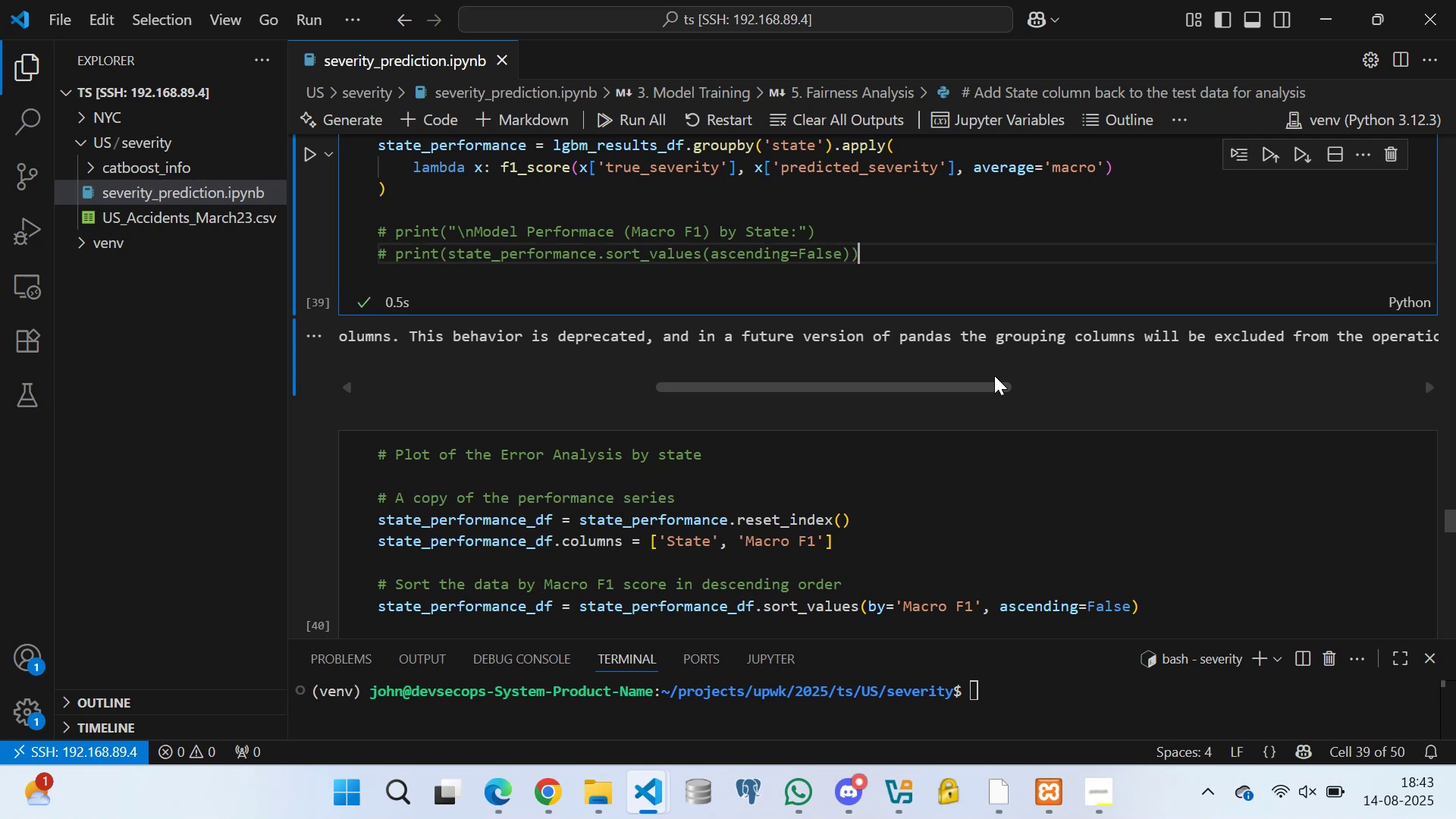 
left_click_drag(start_coordinate=[994, 388], to_coordinate=[1196, 394])
 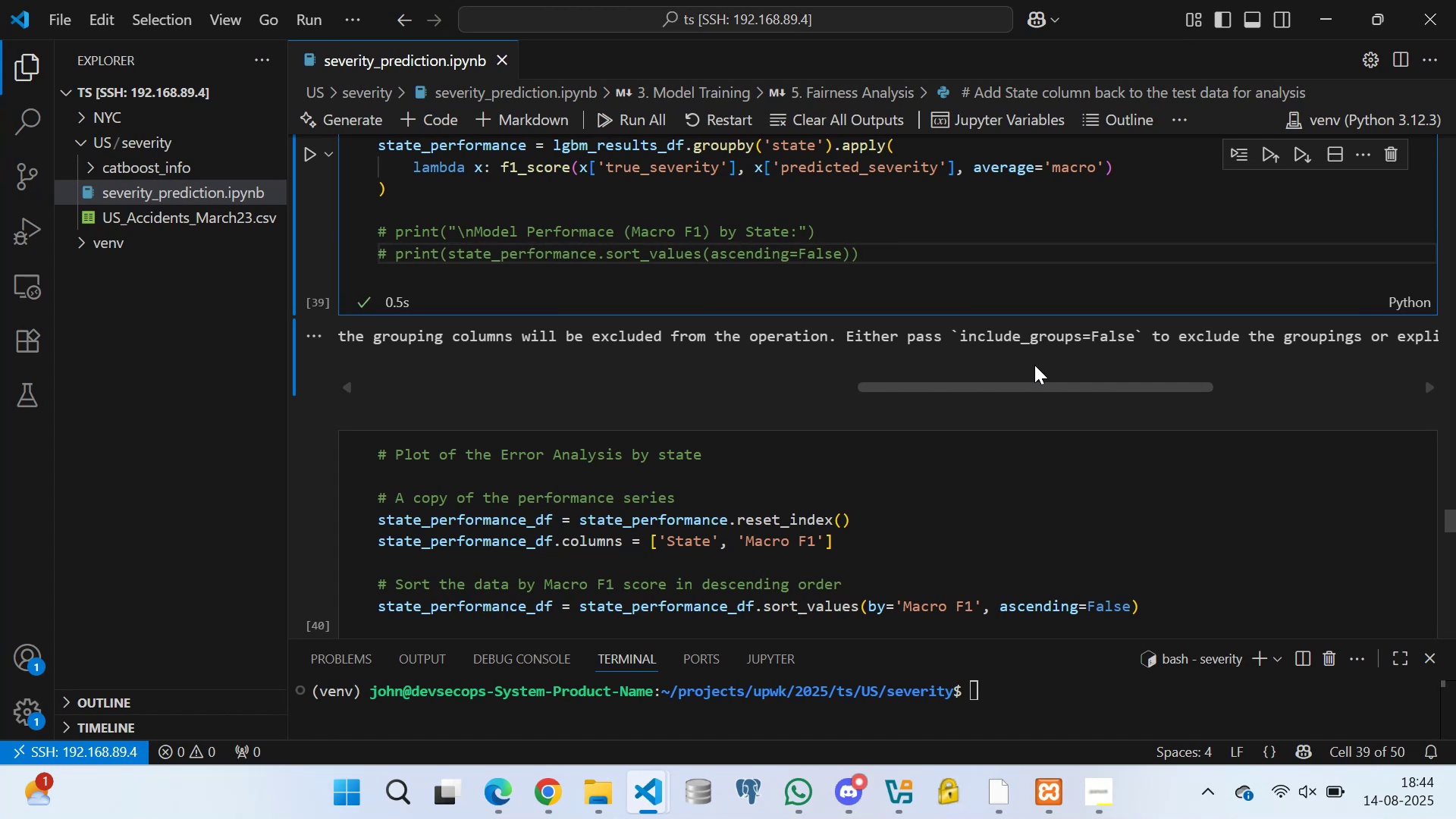 
wait(52.46)
 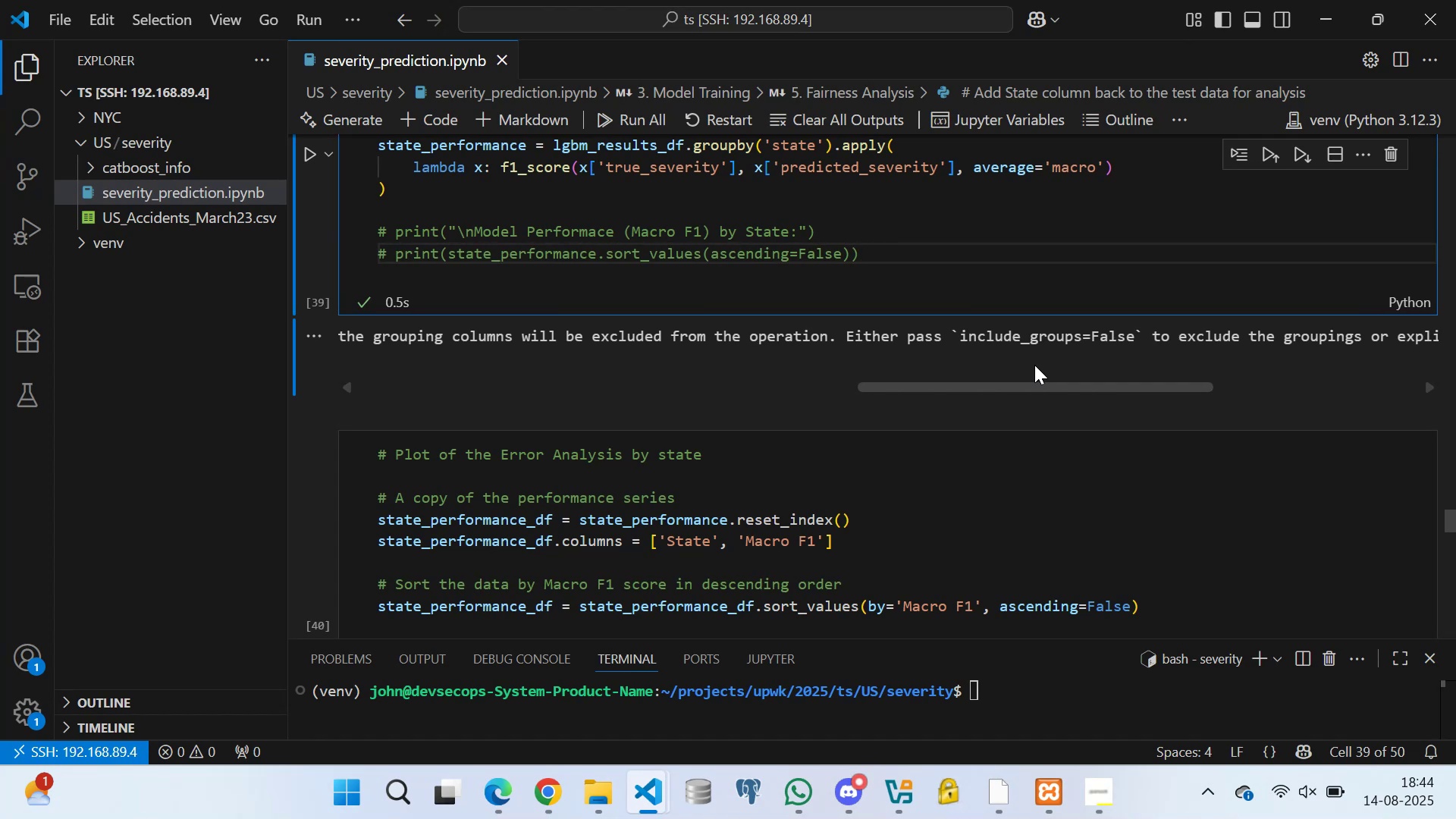 
left_click_drag(start_coordinate=[1195, 382], to_coordinate=[1409, 401])
 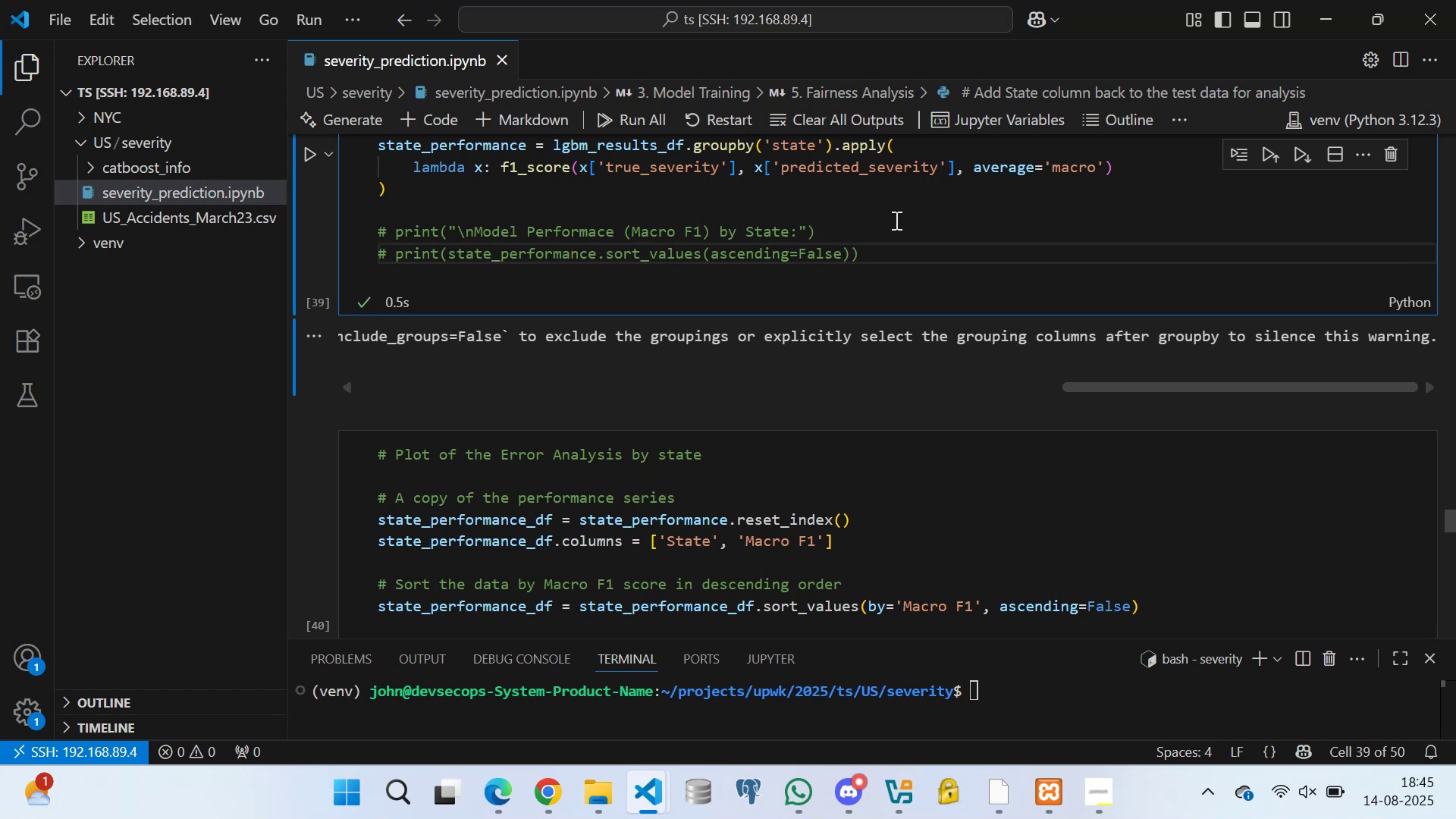 
wait(16.17)
 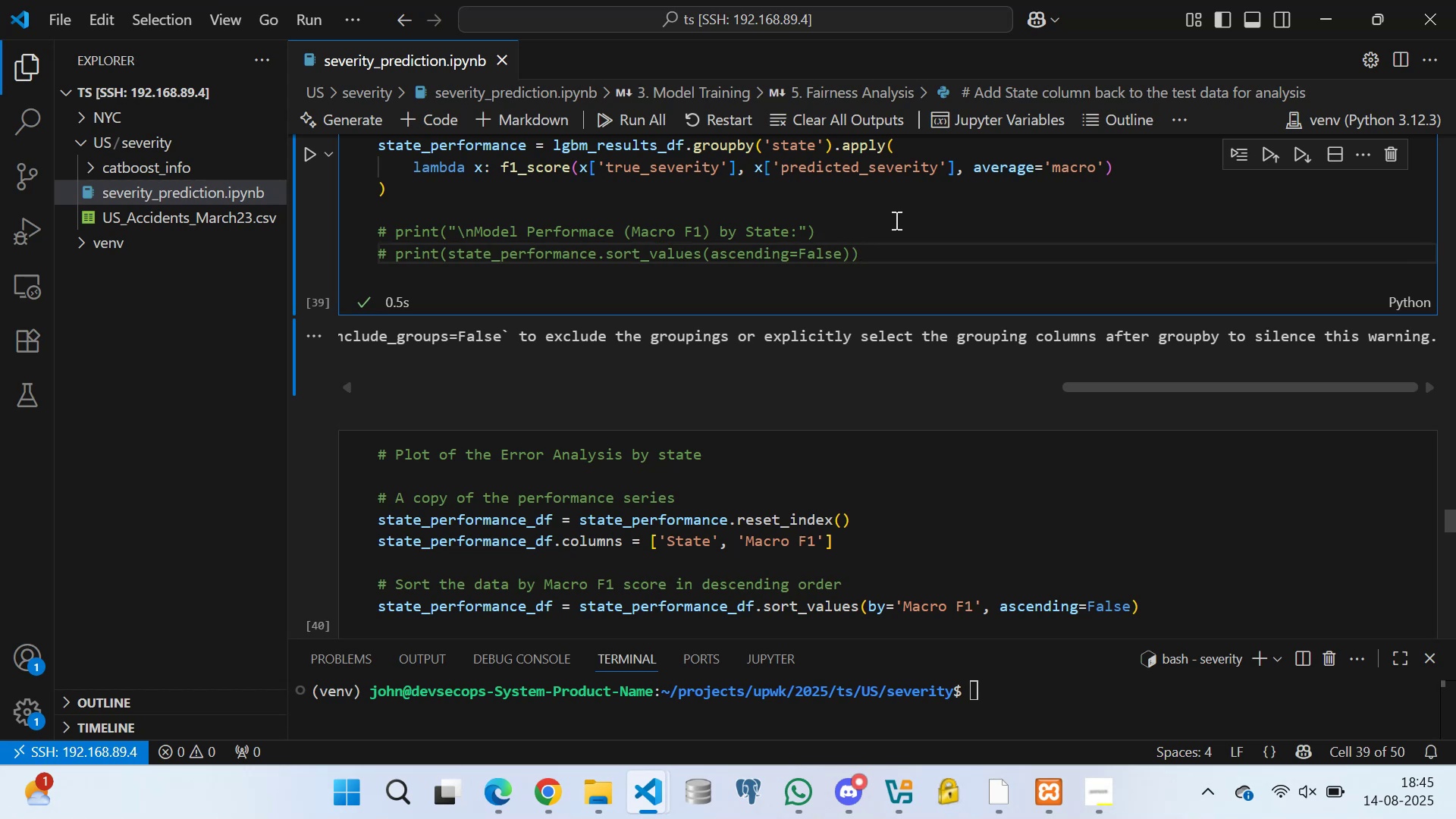 
double_click([715, 259])
 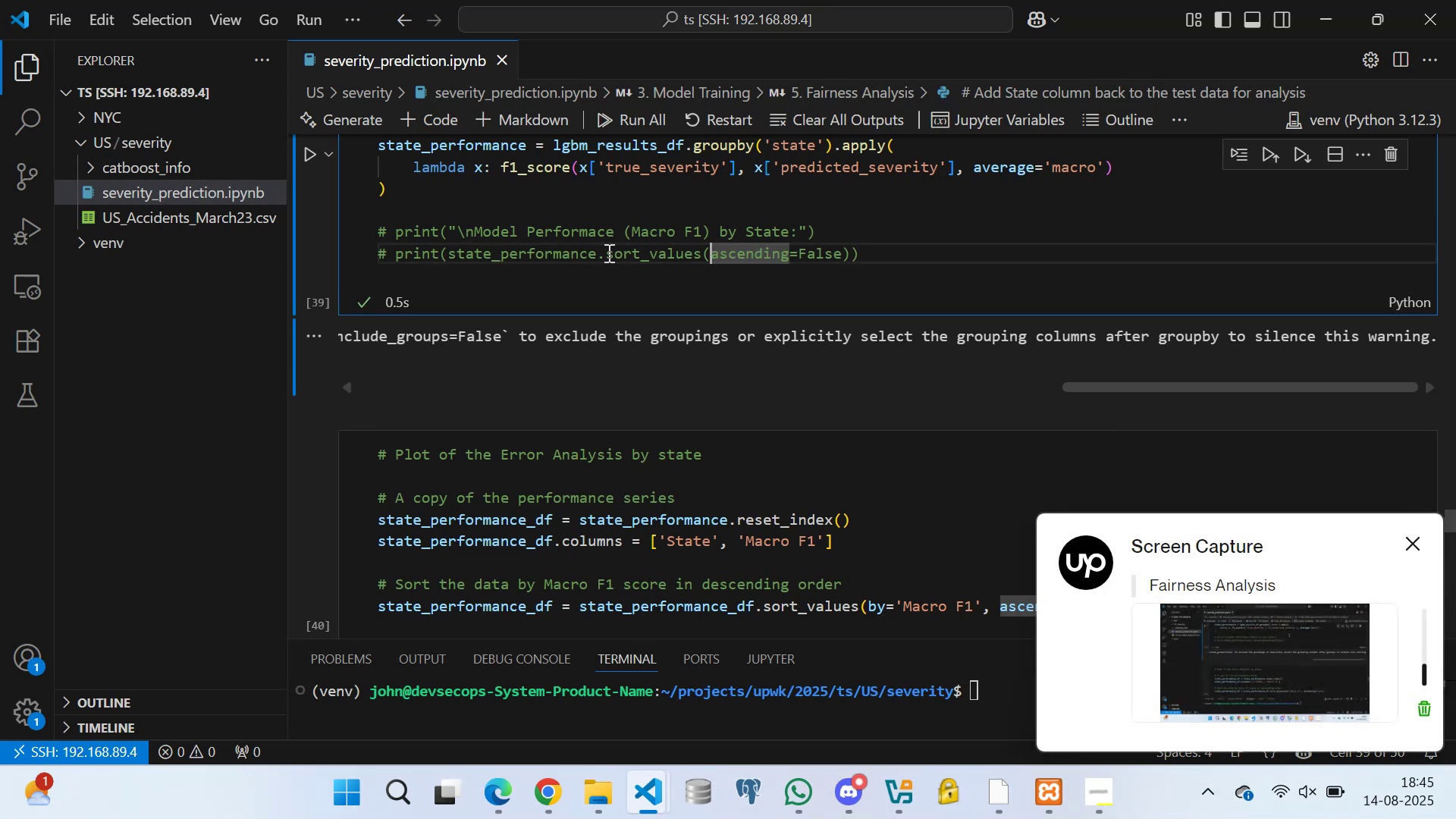 
triple_click([605, 253])
 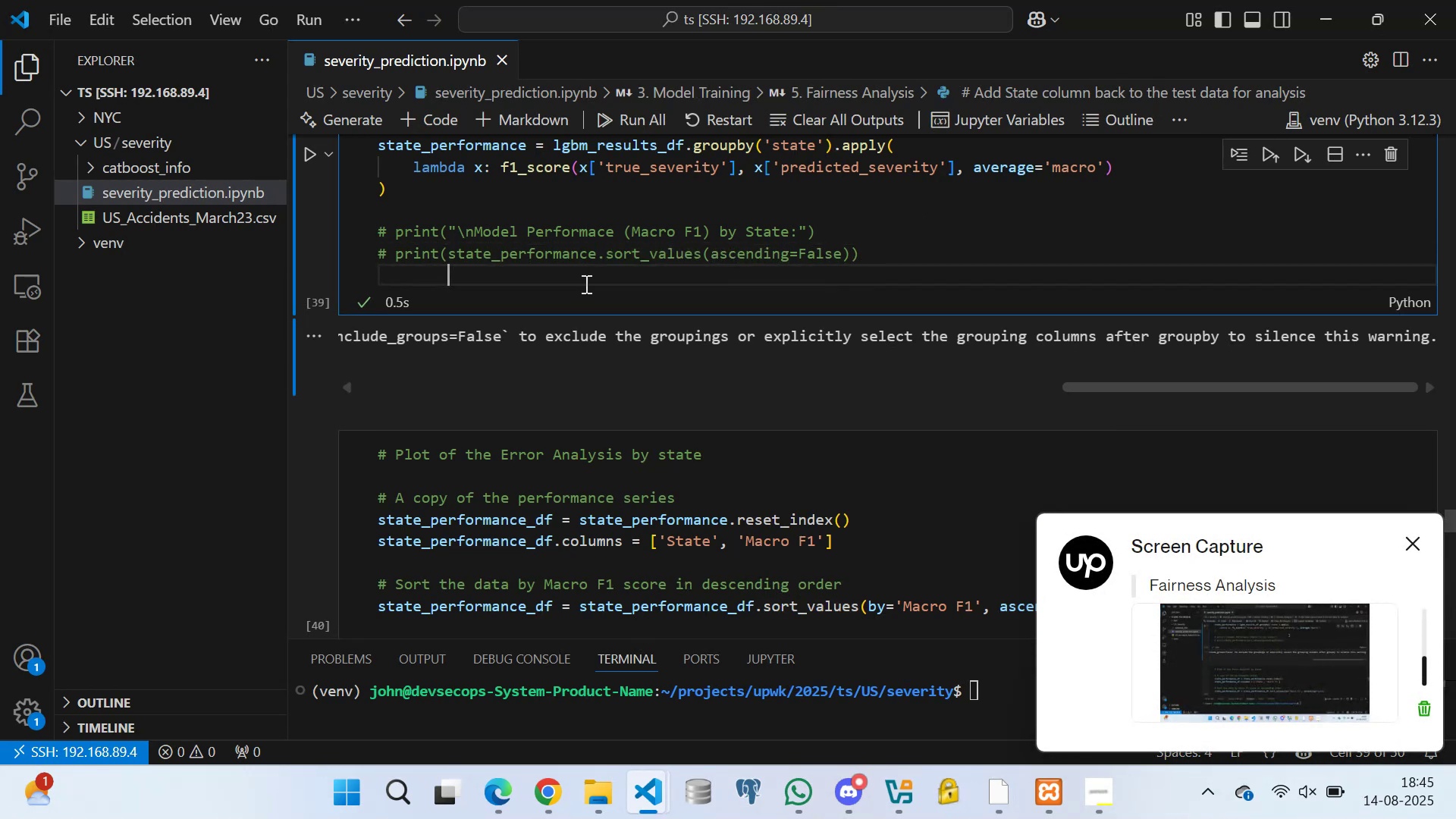 
left_click_drag(start_coordinate=[638, 273], to_coordinate=[647, 271])
 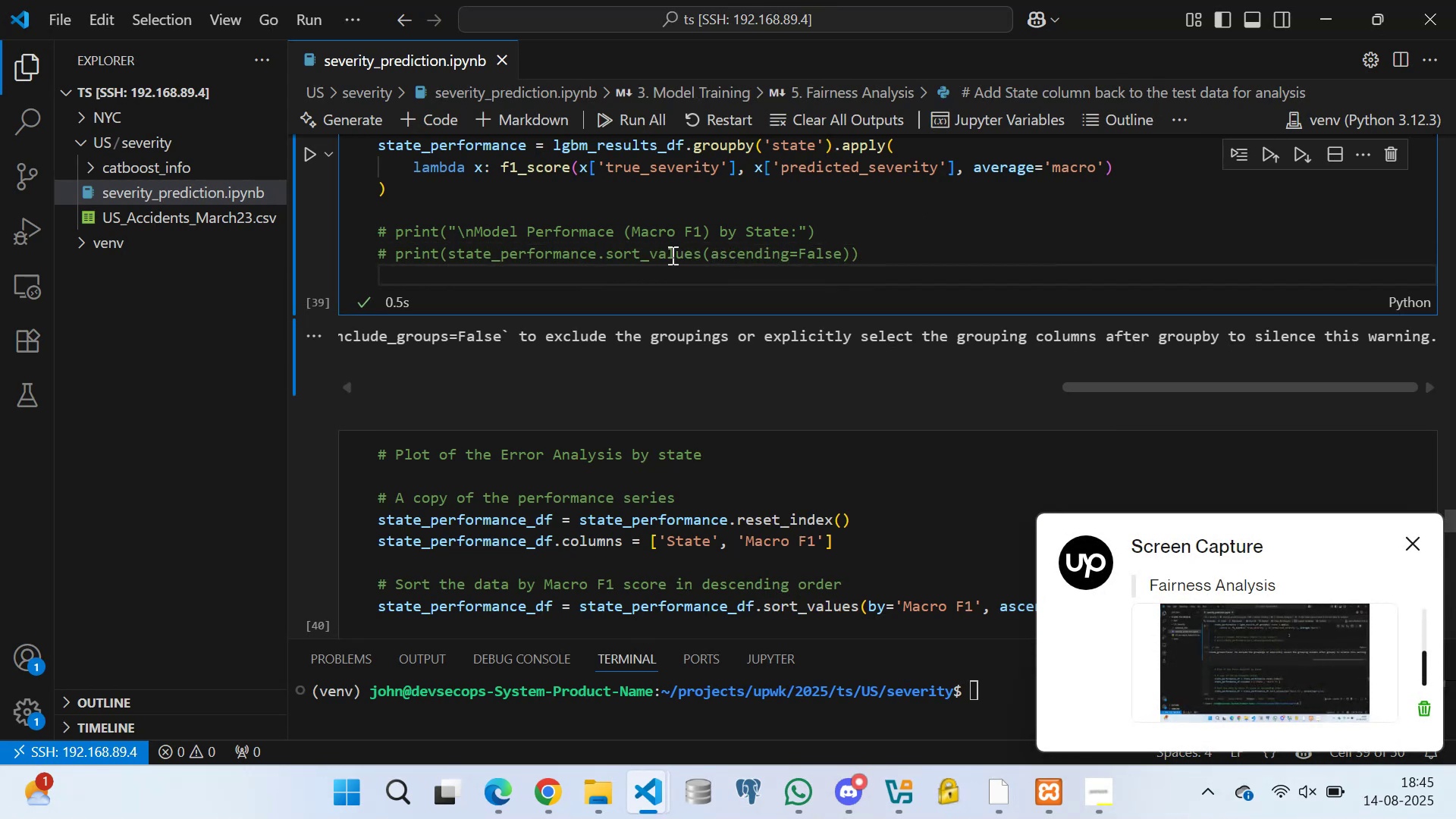 
triple_click([685, 249])
 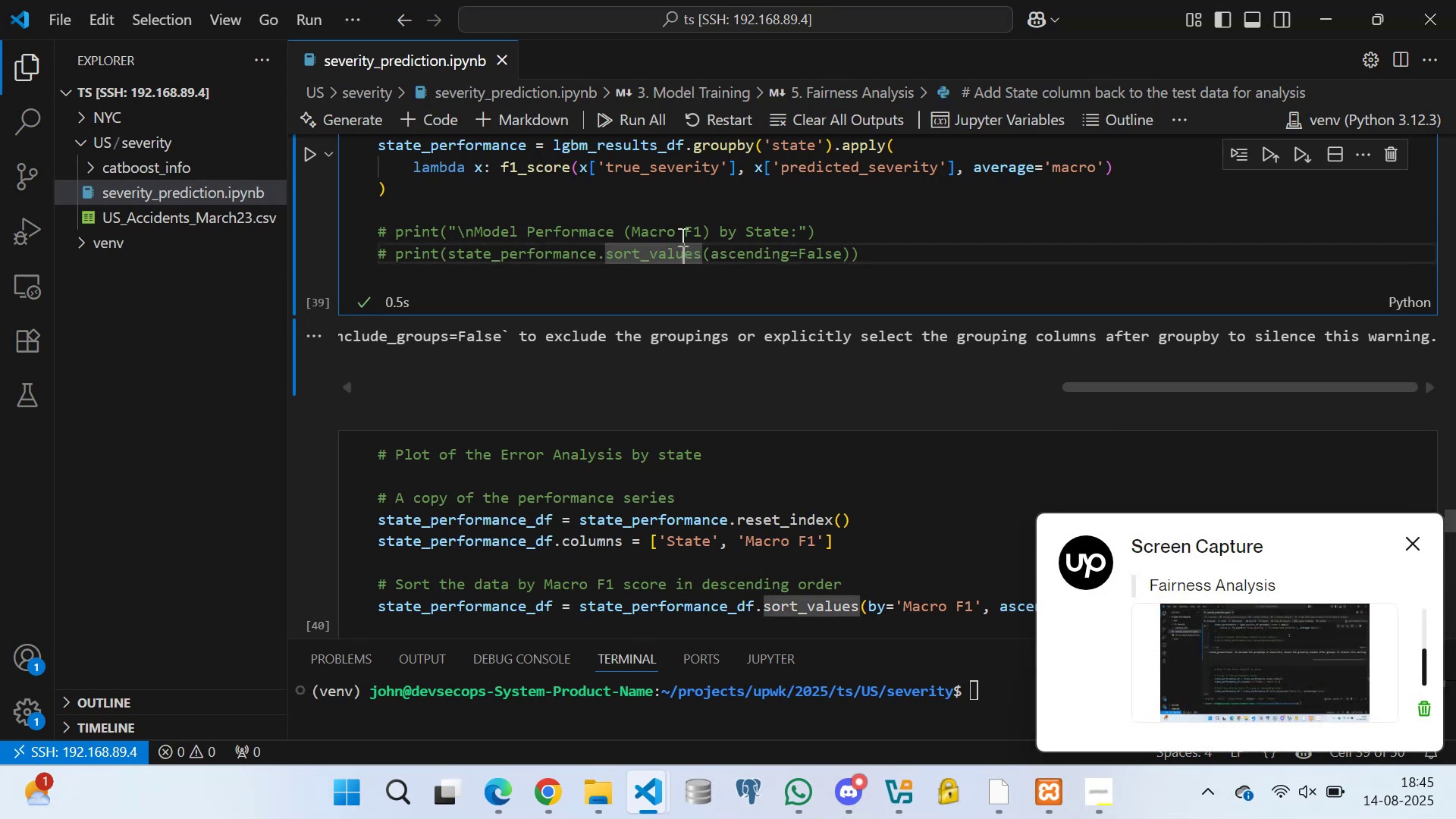 
left_click_drag(start_coordinate=[665, 210], to_coordinate=[661, 210])
 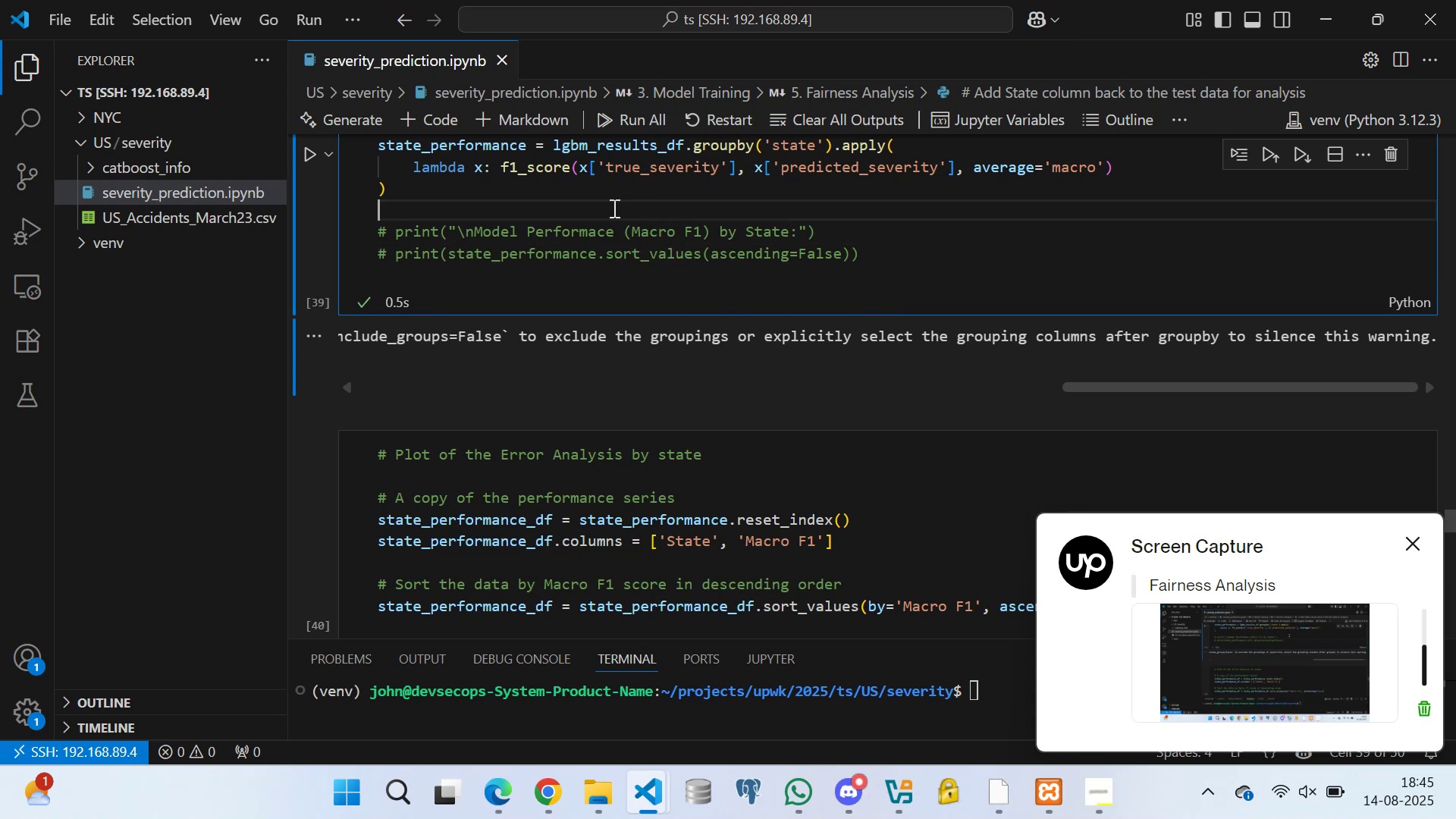 
left_click_drag(start_coordinate=[560, 201], to_coordinate=[557, 199])
 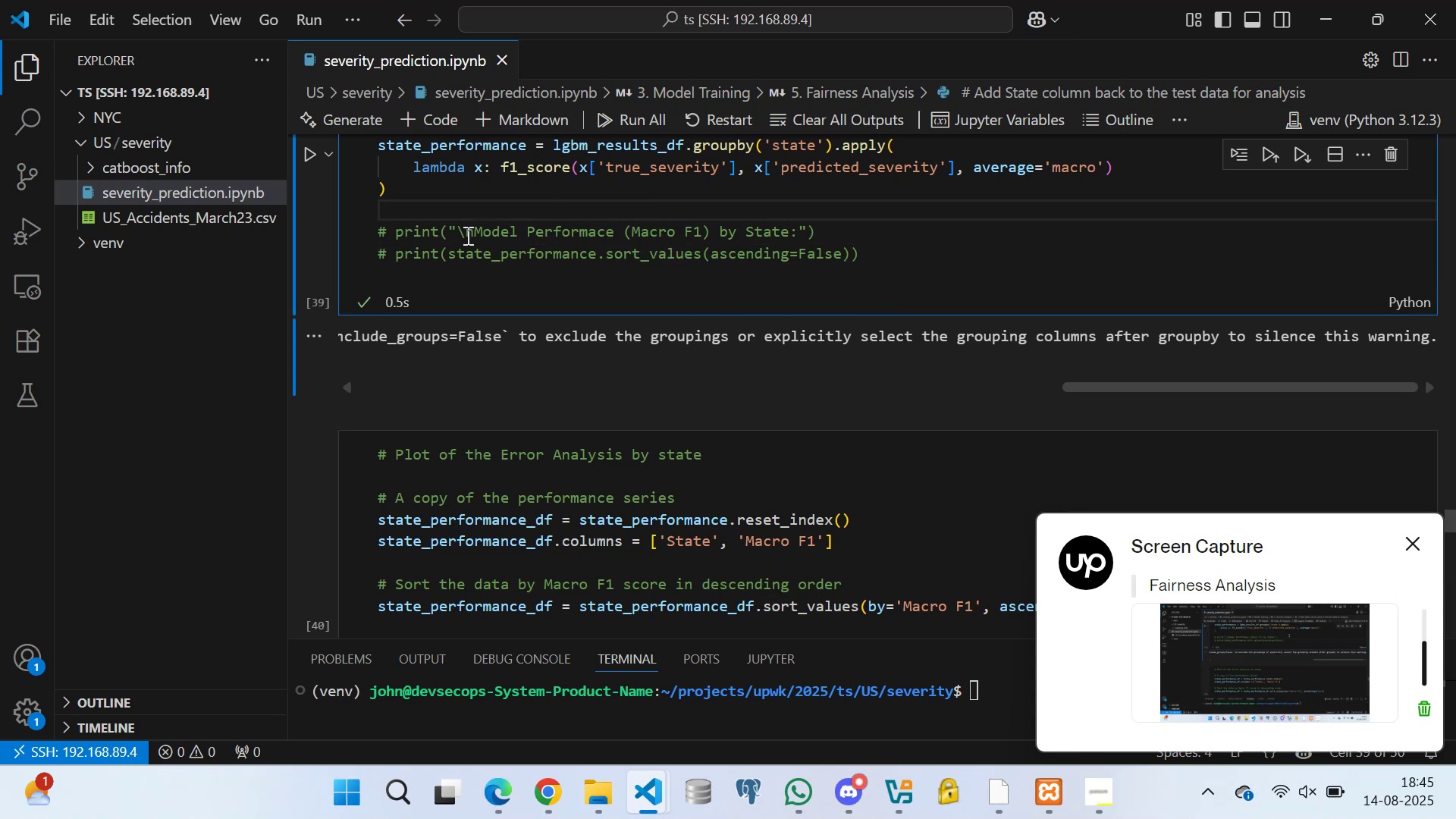 
triple_click([466, 235])
 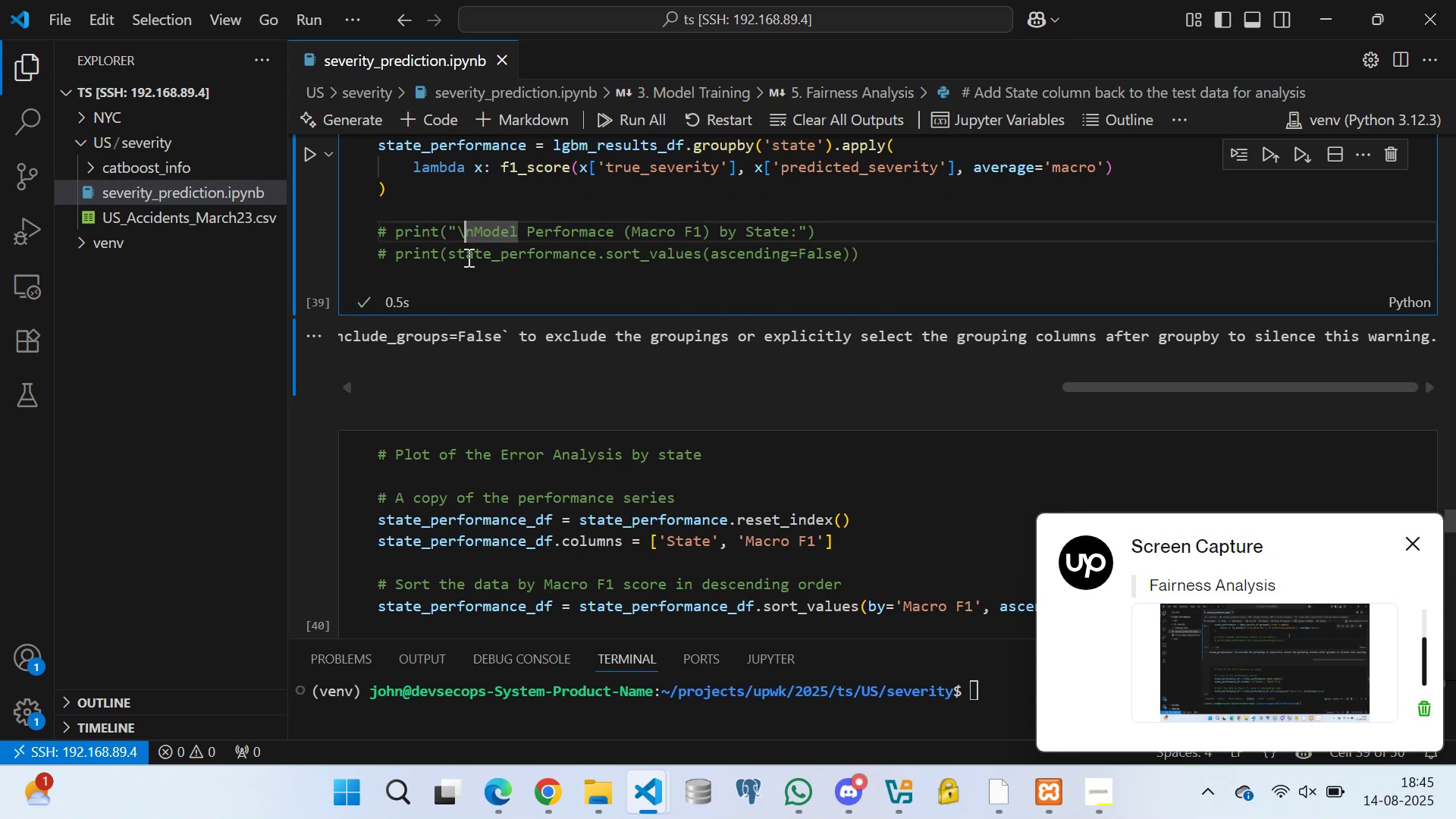 
left_click_drag(start_coordinate=[472, 275], to_coordinate=[483, 276])
 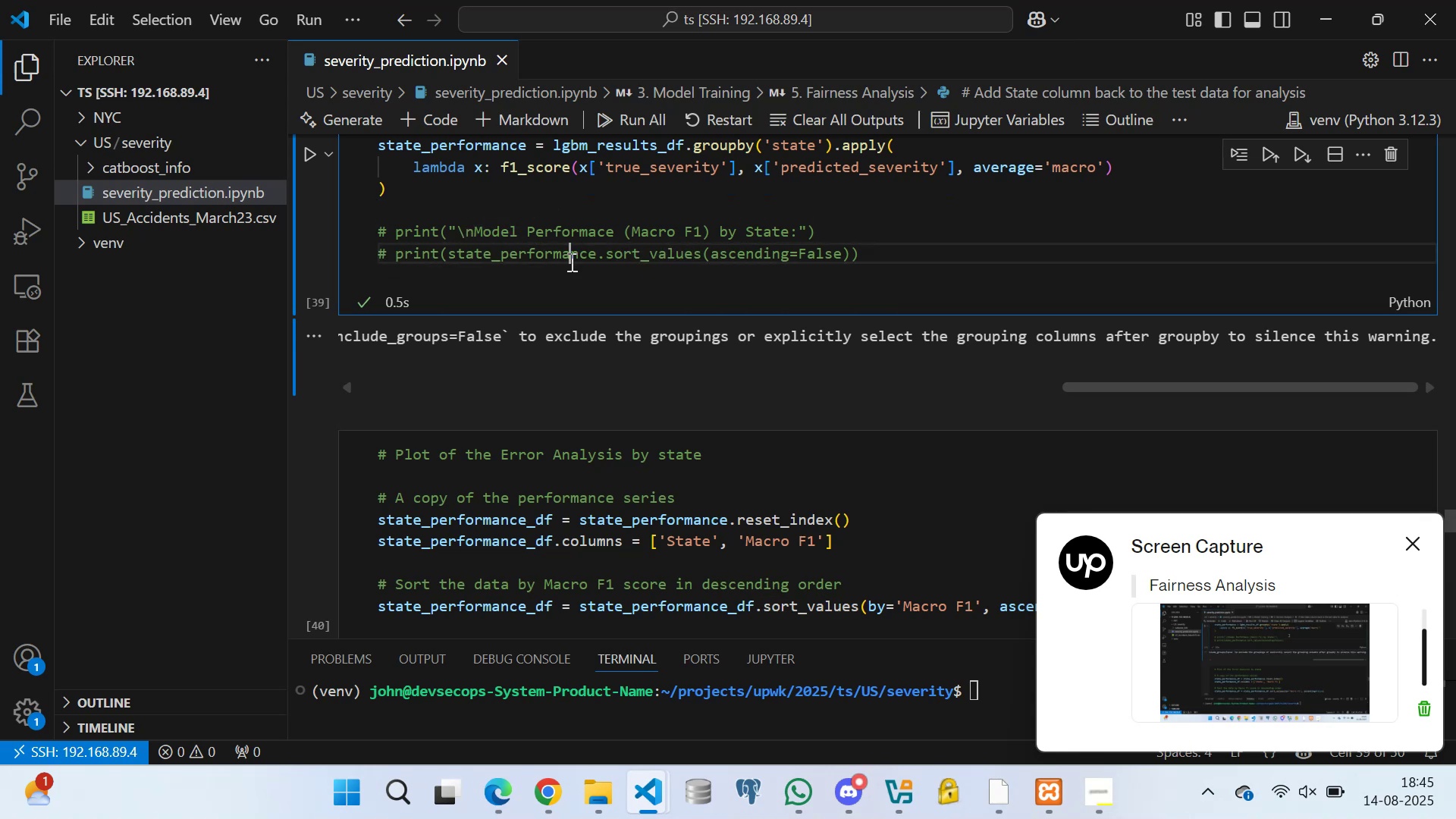 
triple_click([604, 253])
 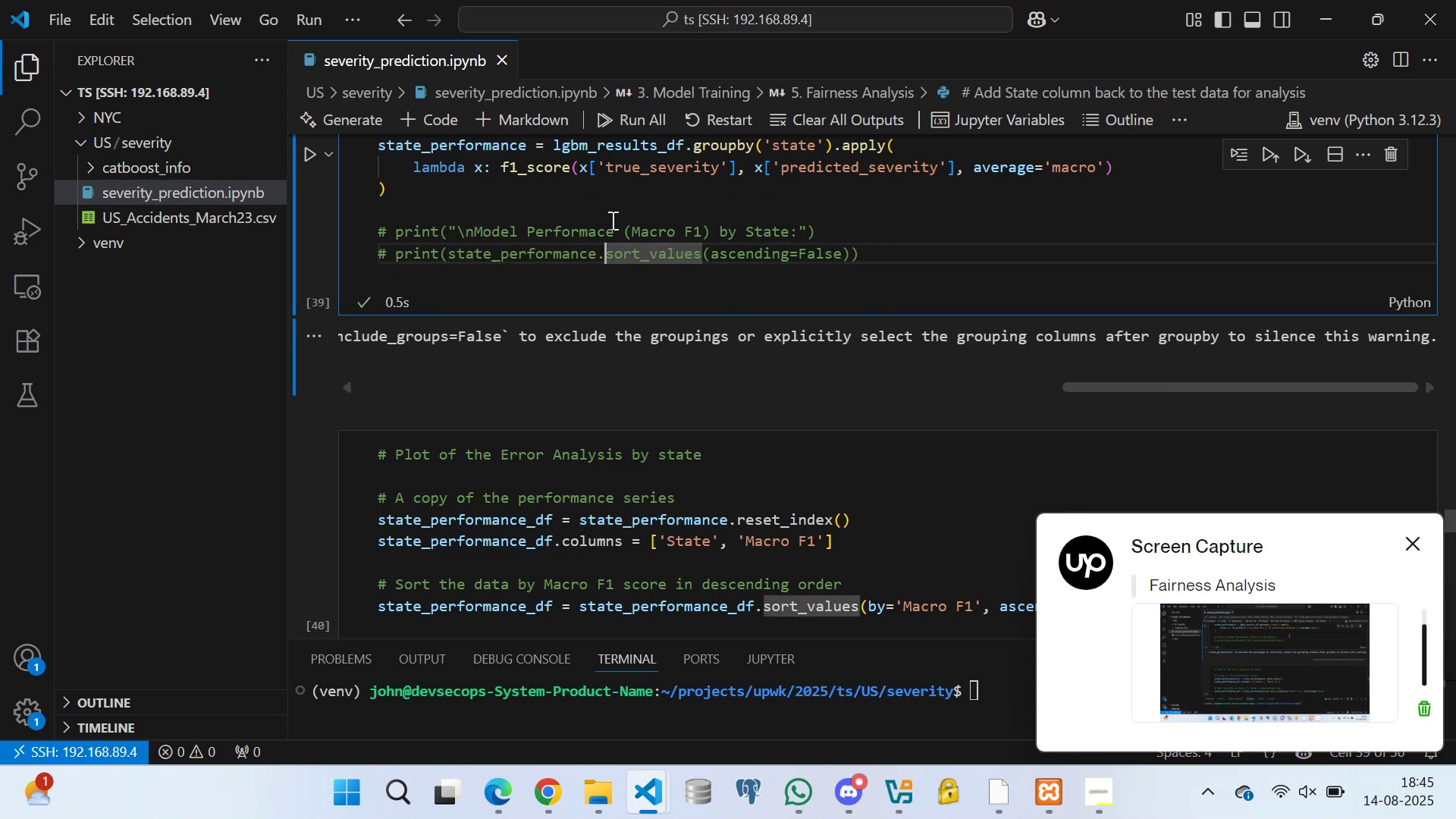 
triple_click([610, 215])
 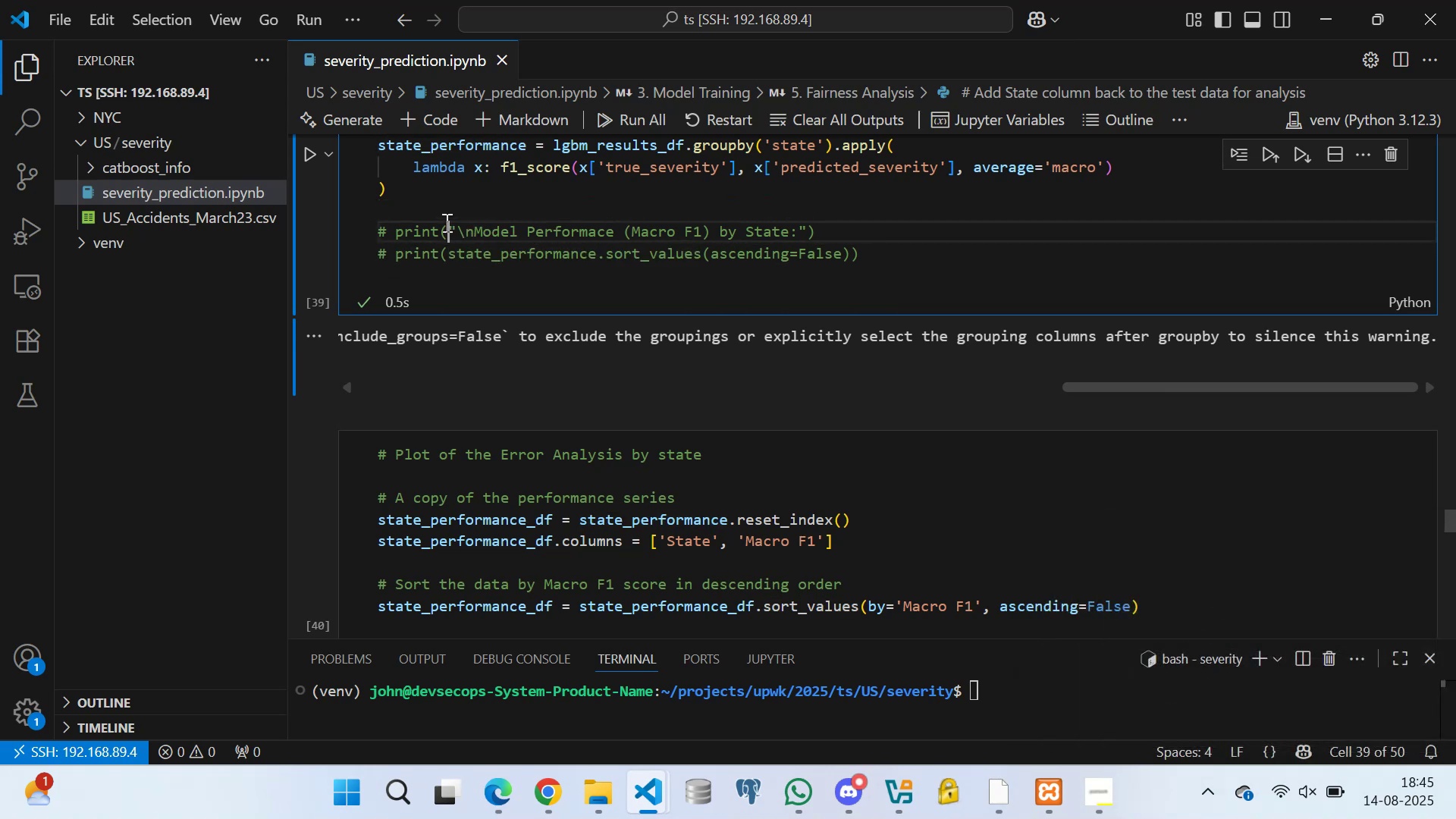 
triple_click([451, 270])
 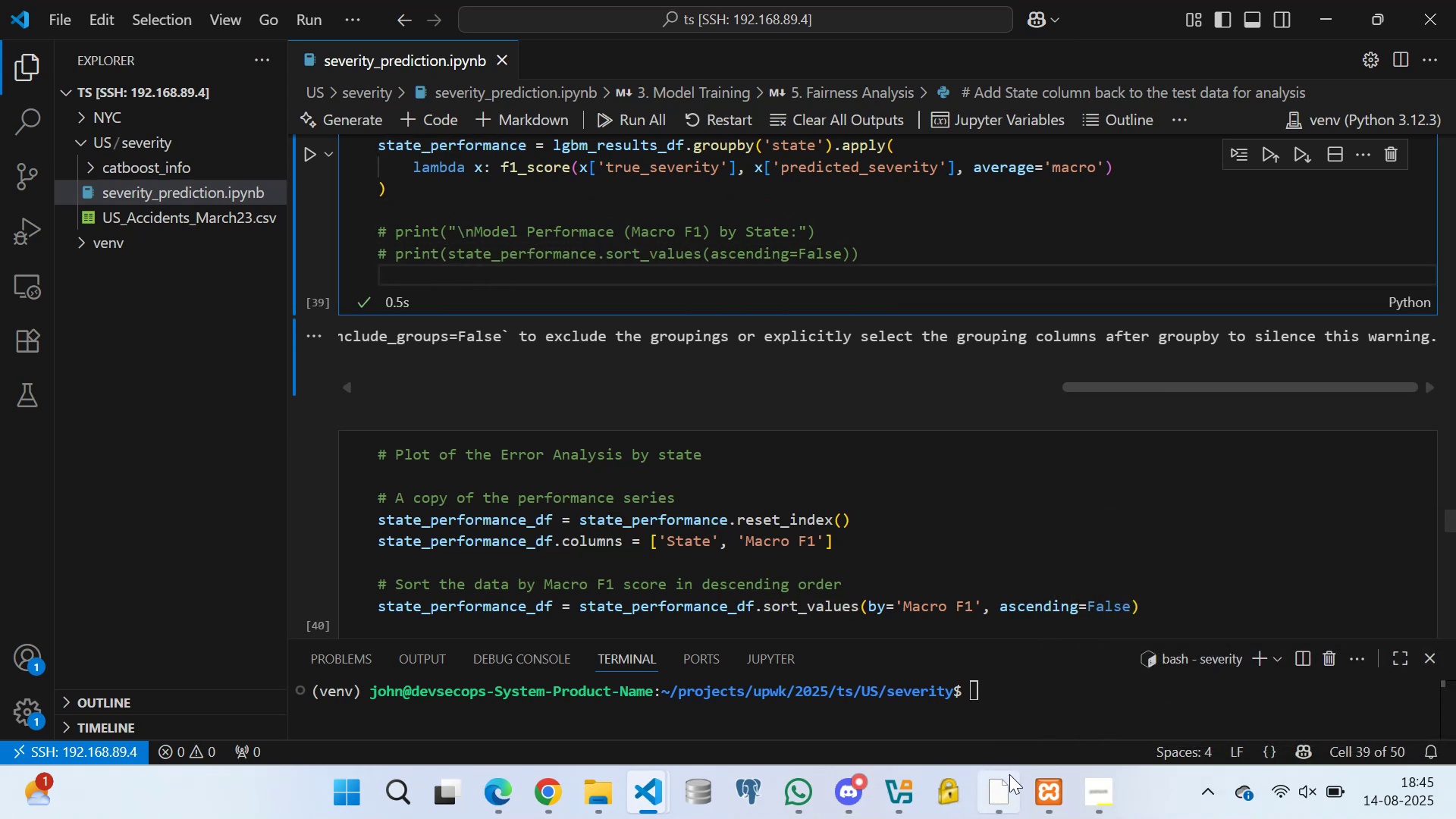 
left_click([1001, 796])
 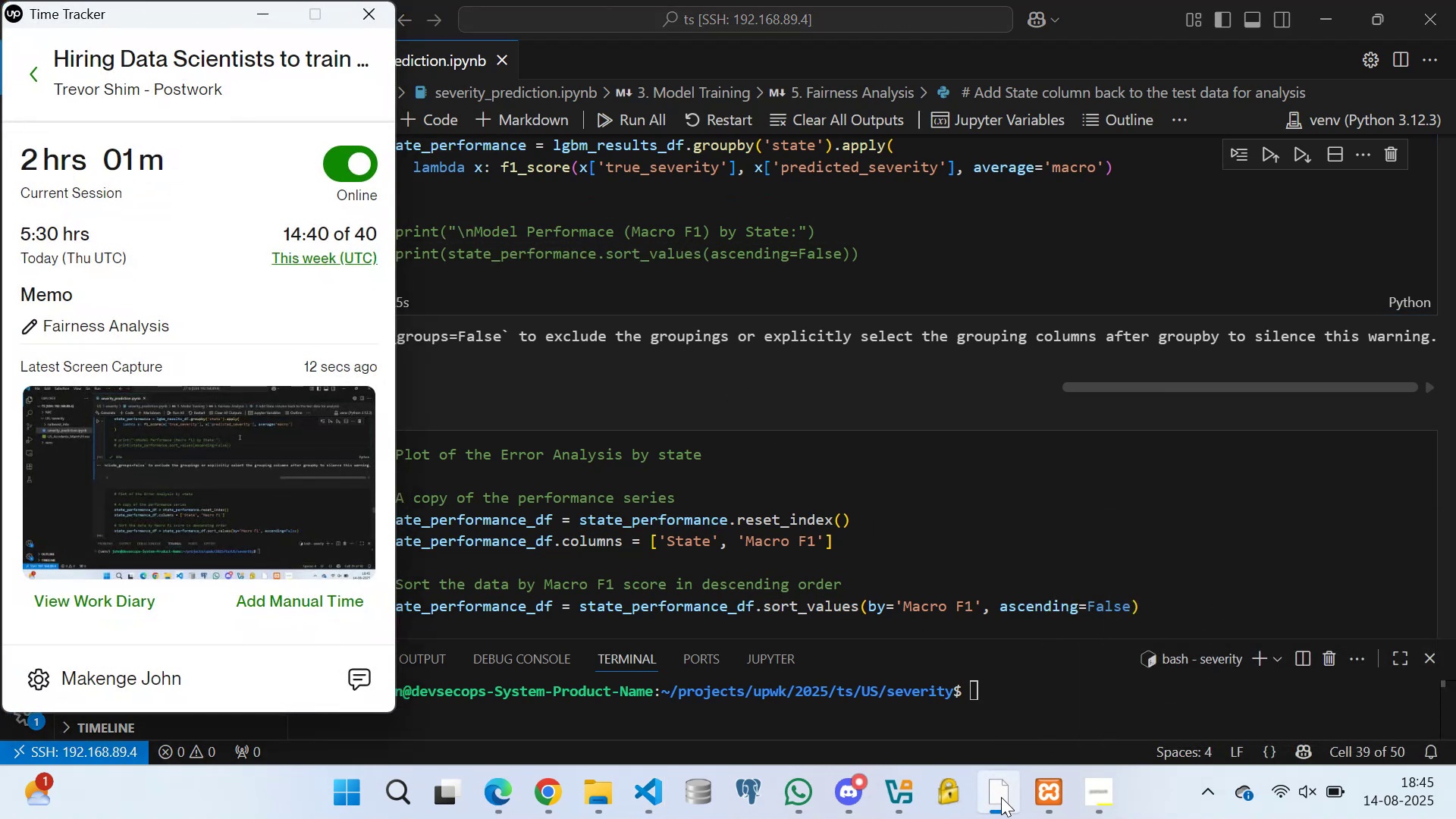 
left_click([1001, 797])
 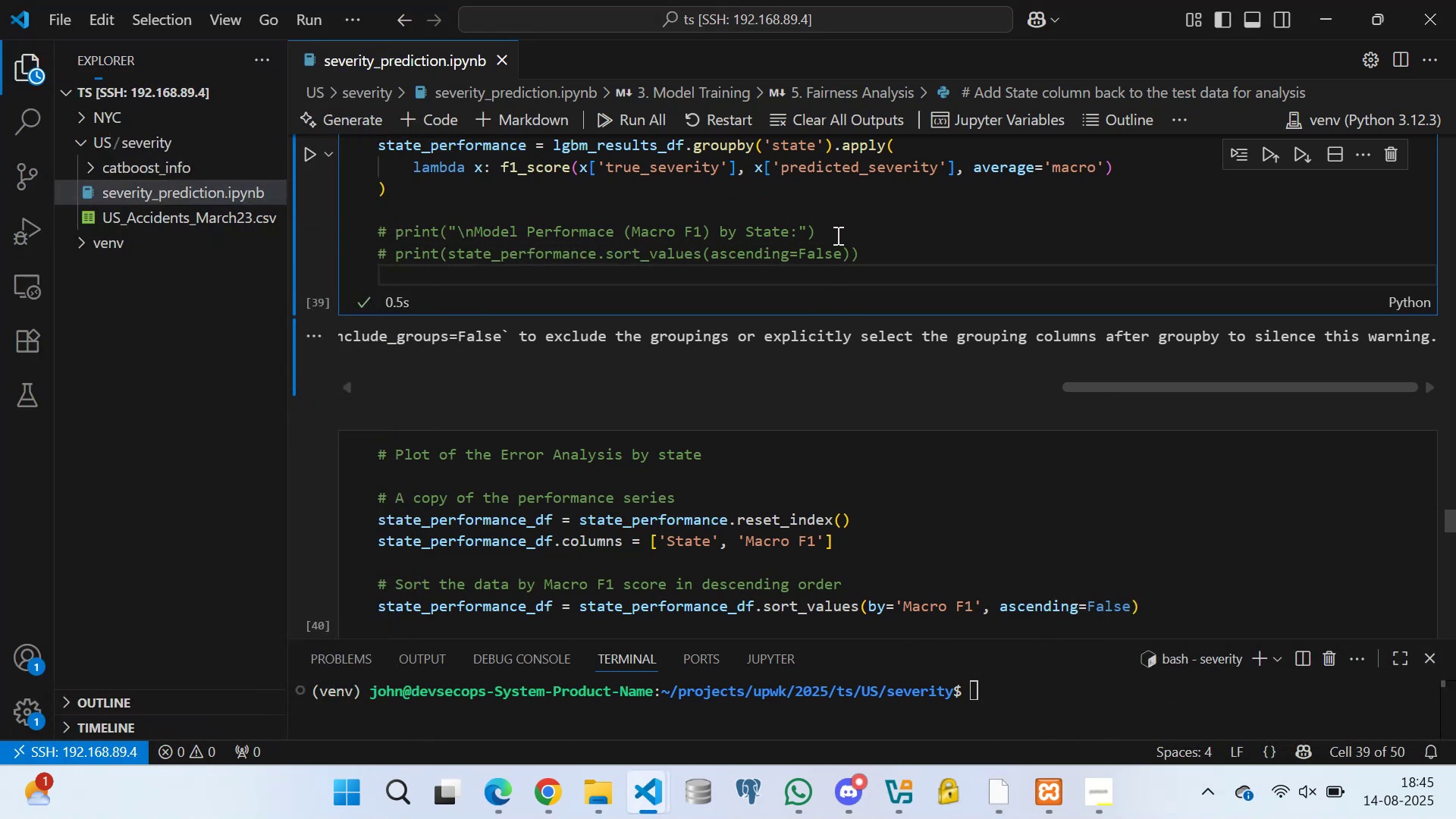 
left_click([881, 246])
 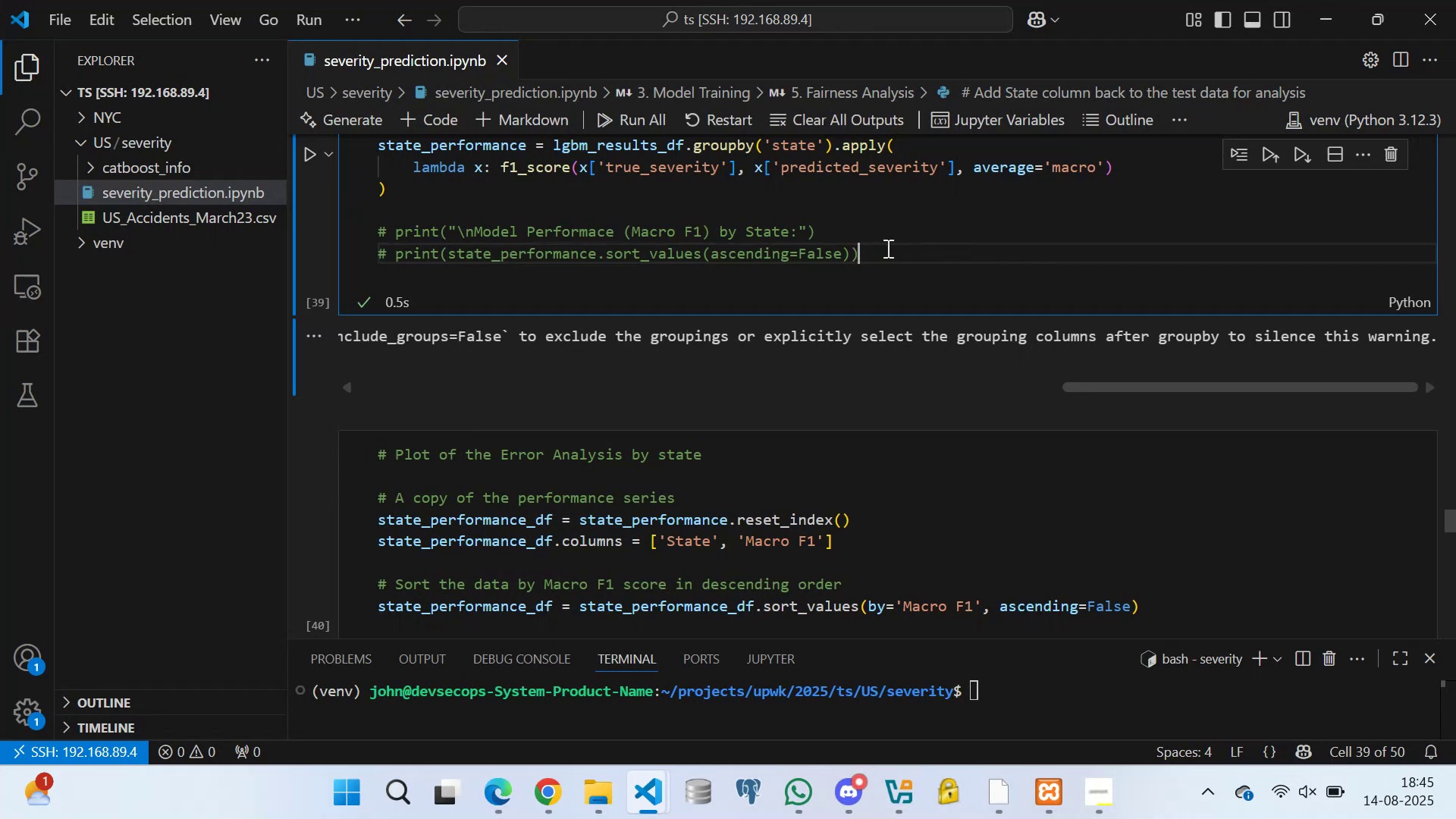 
wait(29.31)
 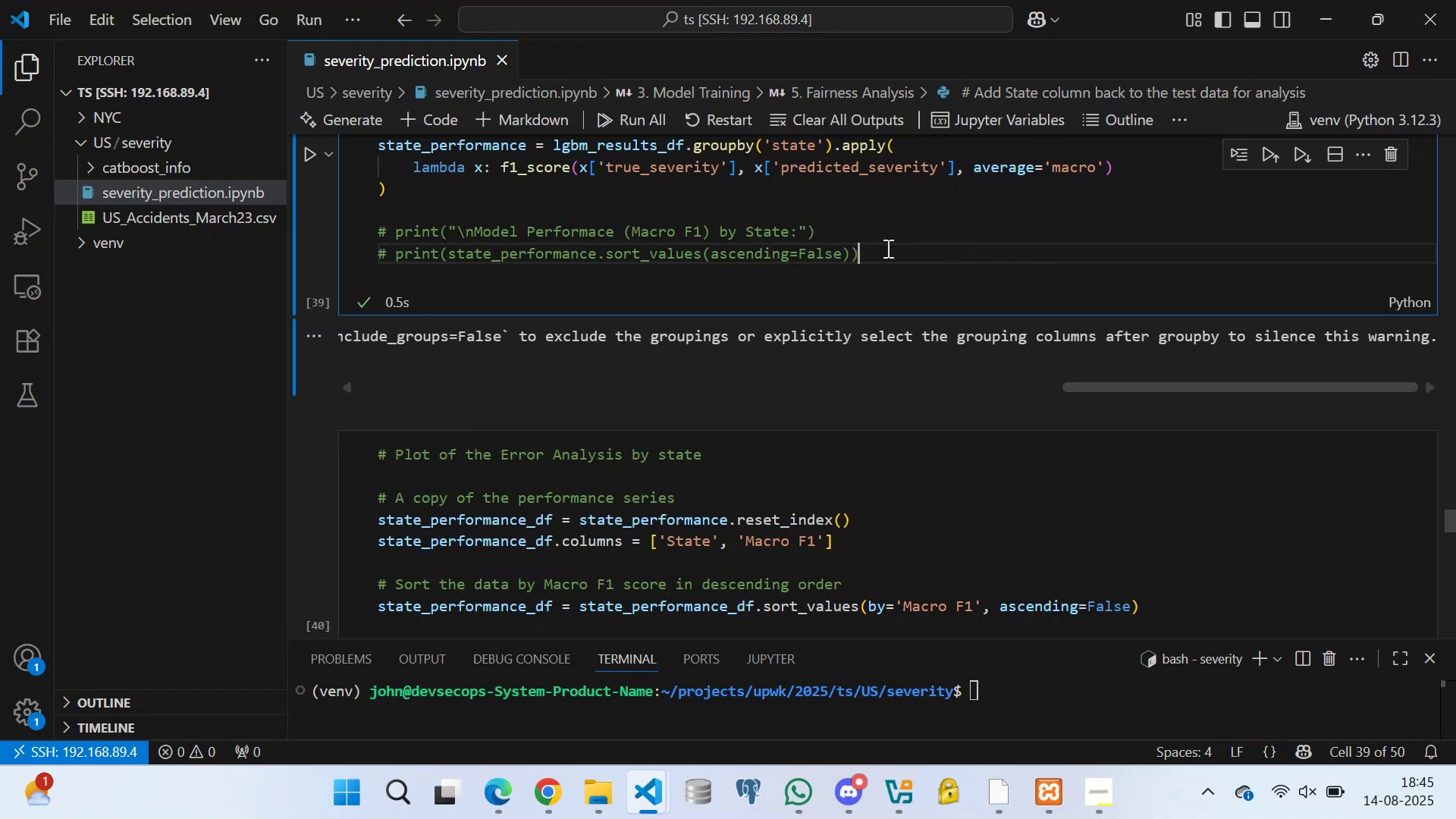 
left_click_drag(start_coordinate=[1190, 390], to_coordinate=[466, 412])
 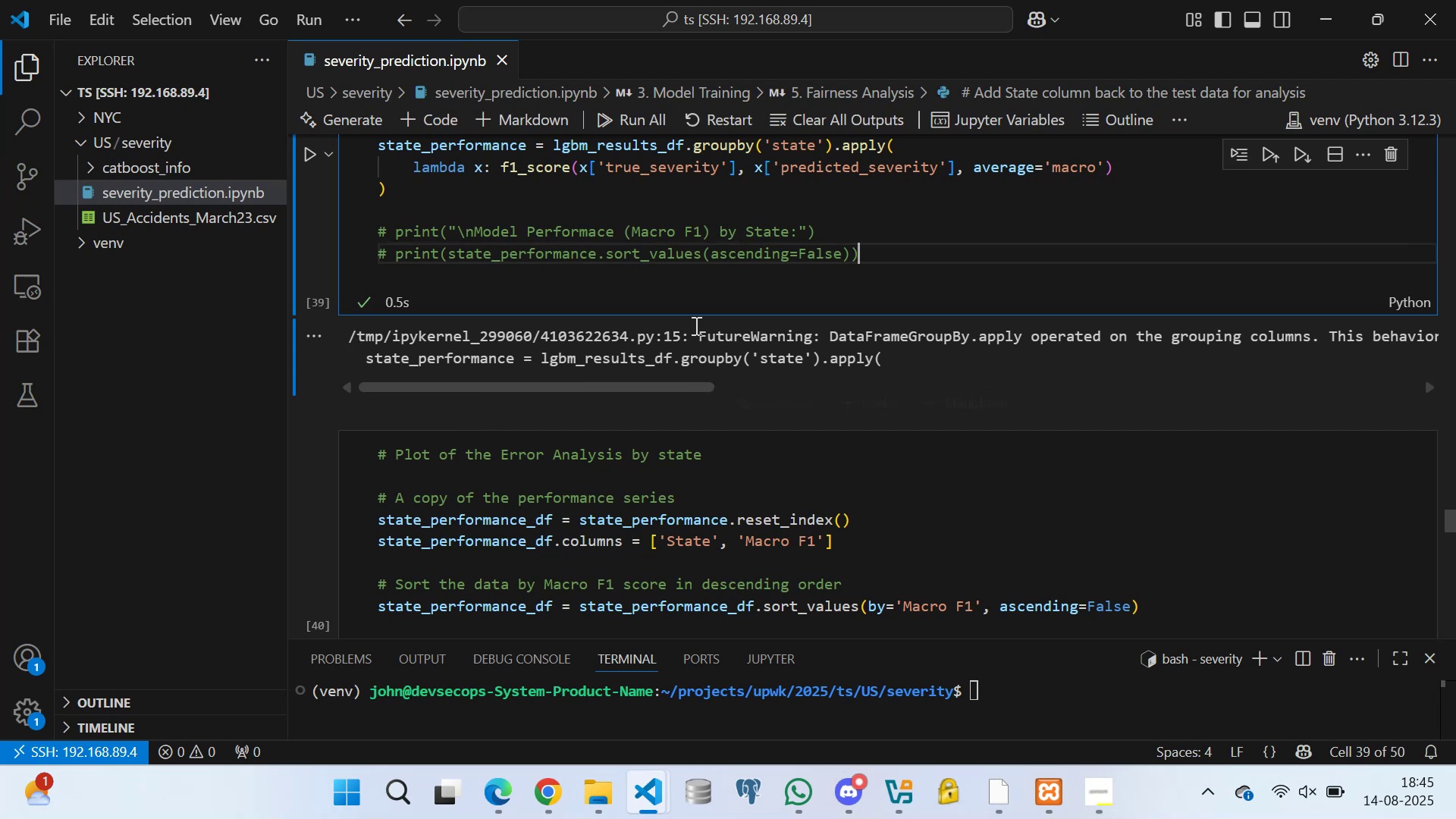 
scroll: coordinate [803, 312], scroll_direction: down, amount: 2.0
 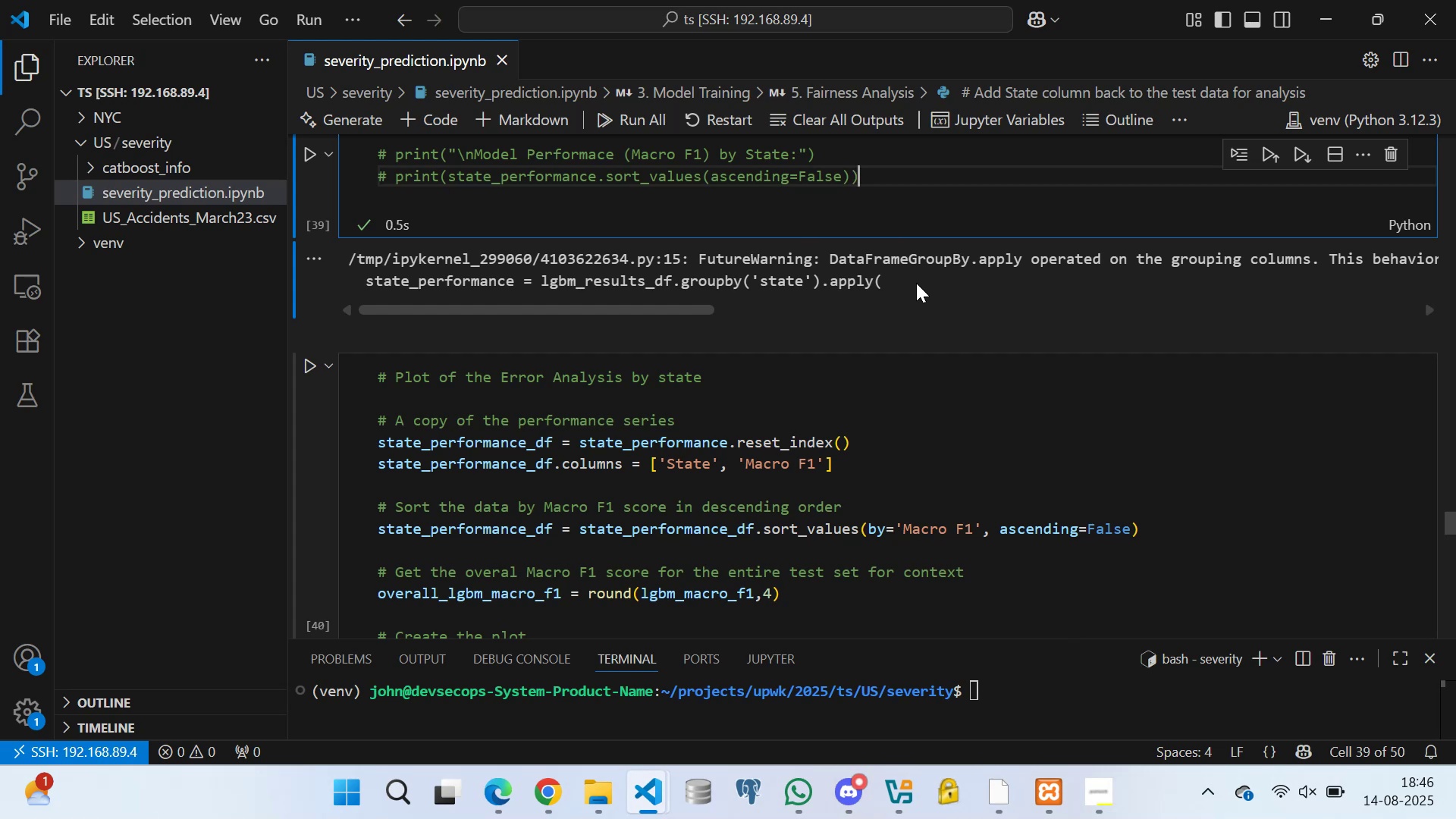 
wait(62.88)
 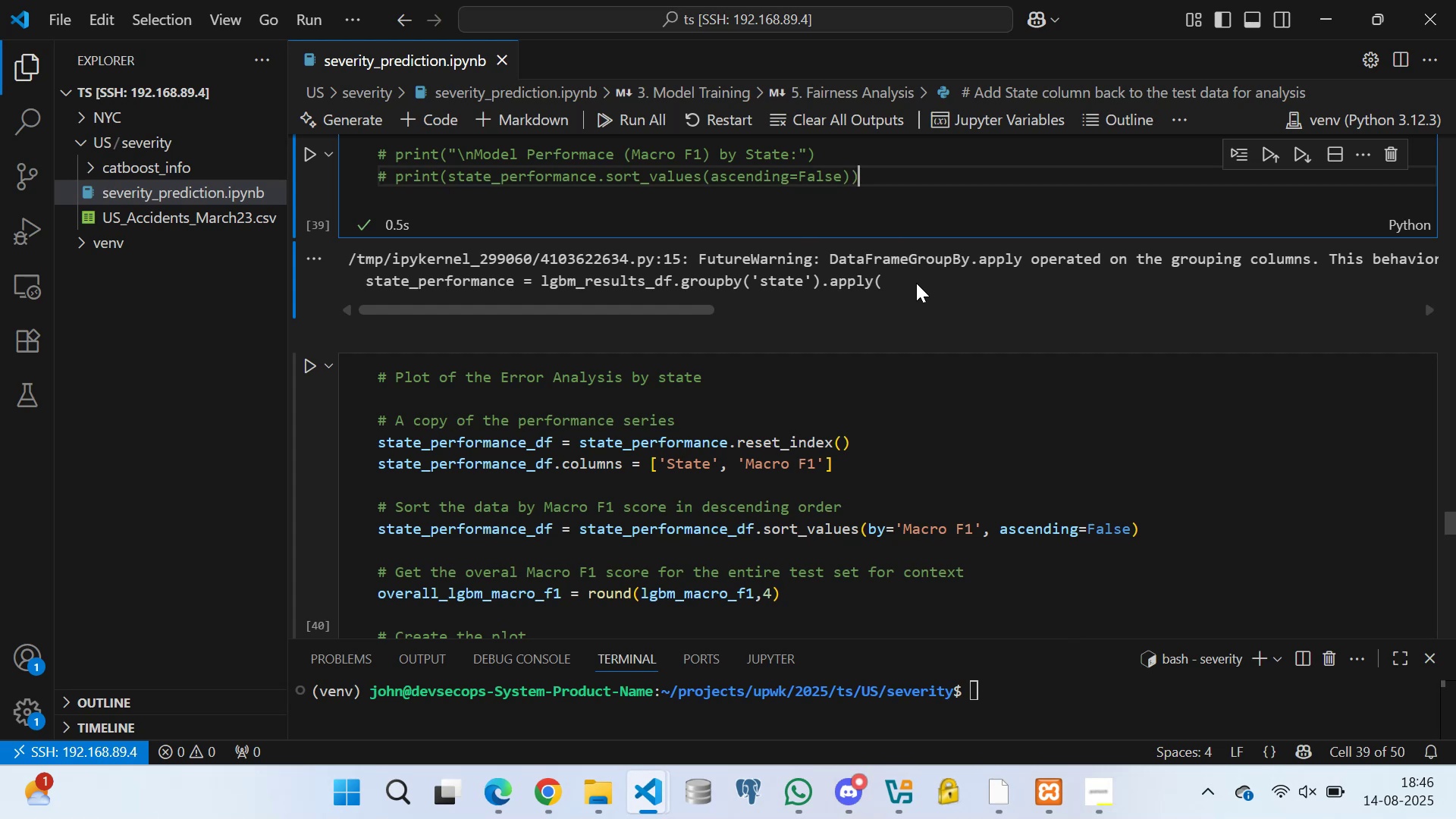 
left_click([629, 413])
 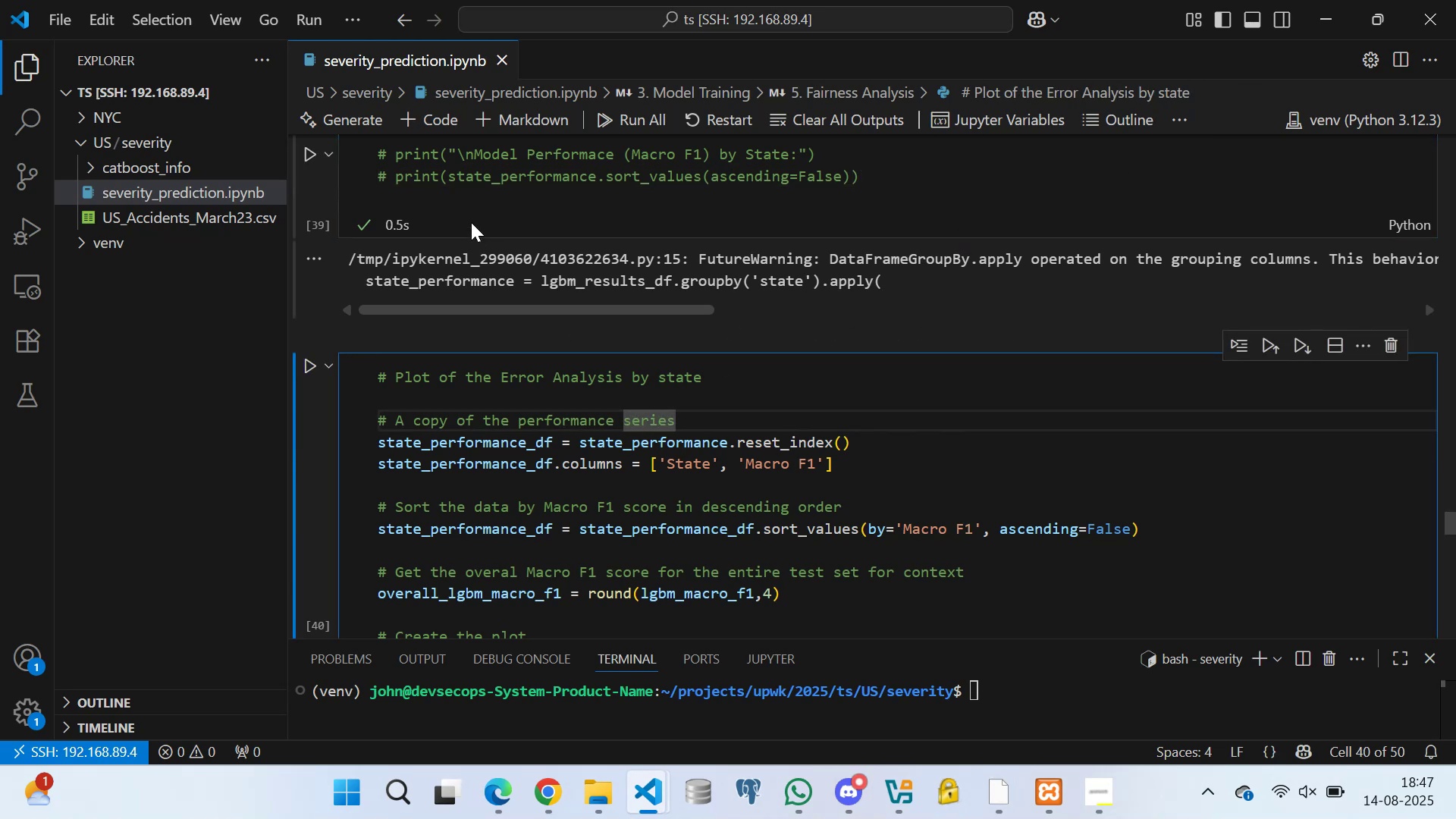 
left_click([462, 211])
 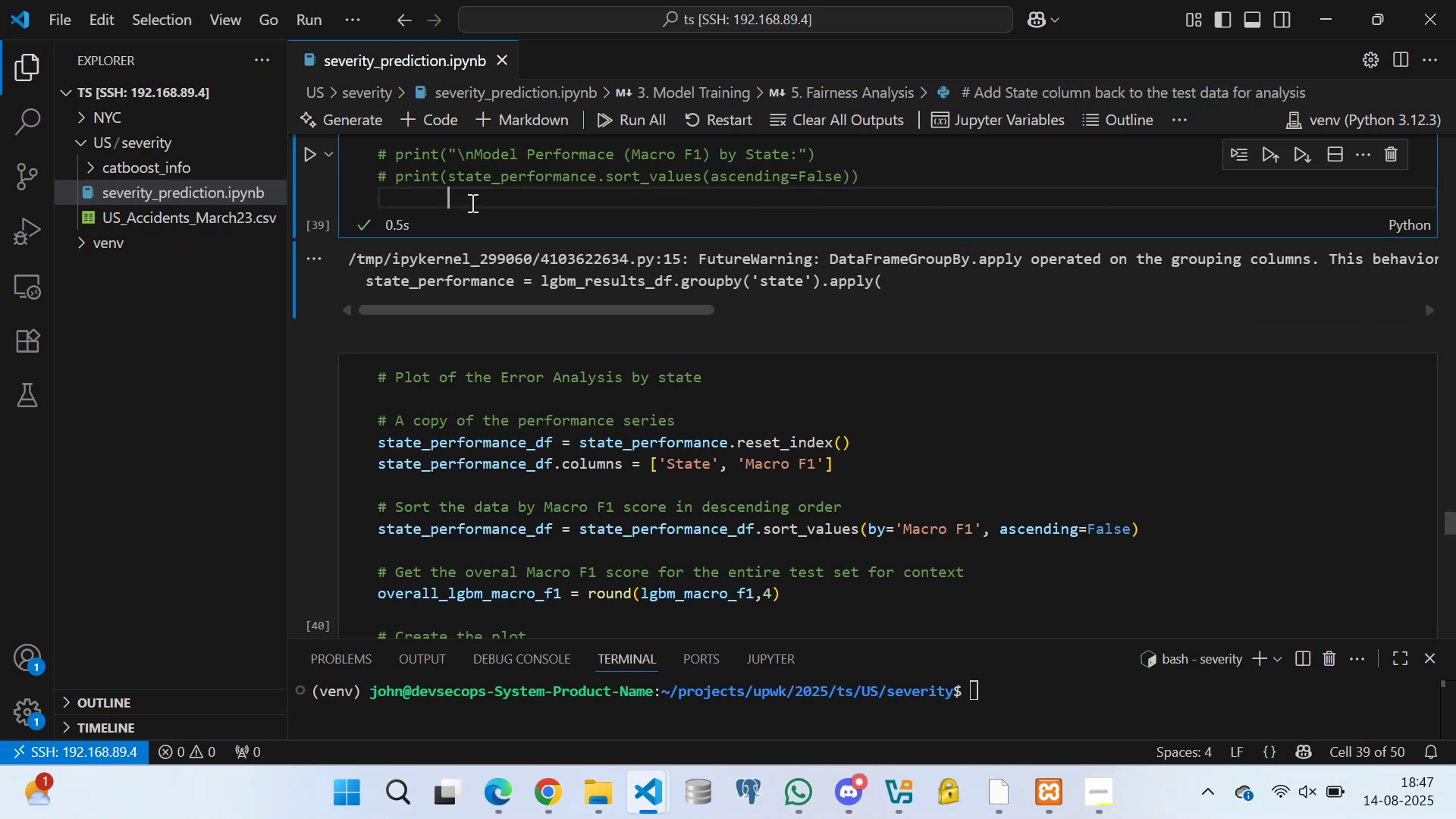 
scroll: coordinate [521, 202], scroll_direction: up, amount: 2.0
 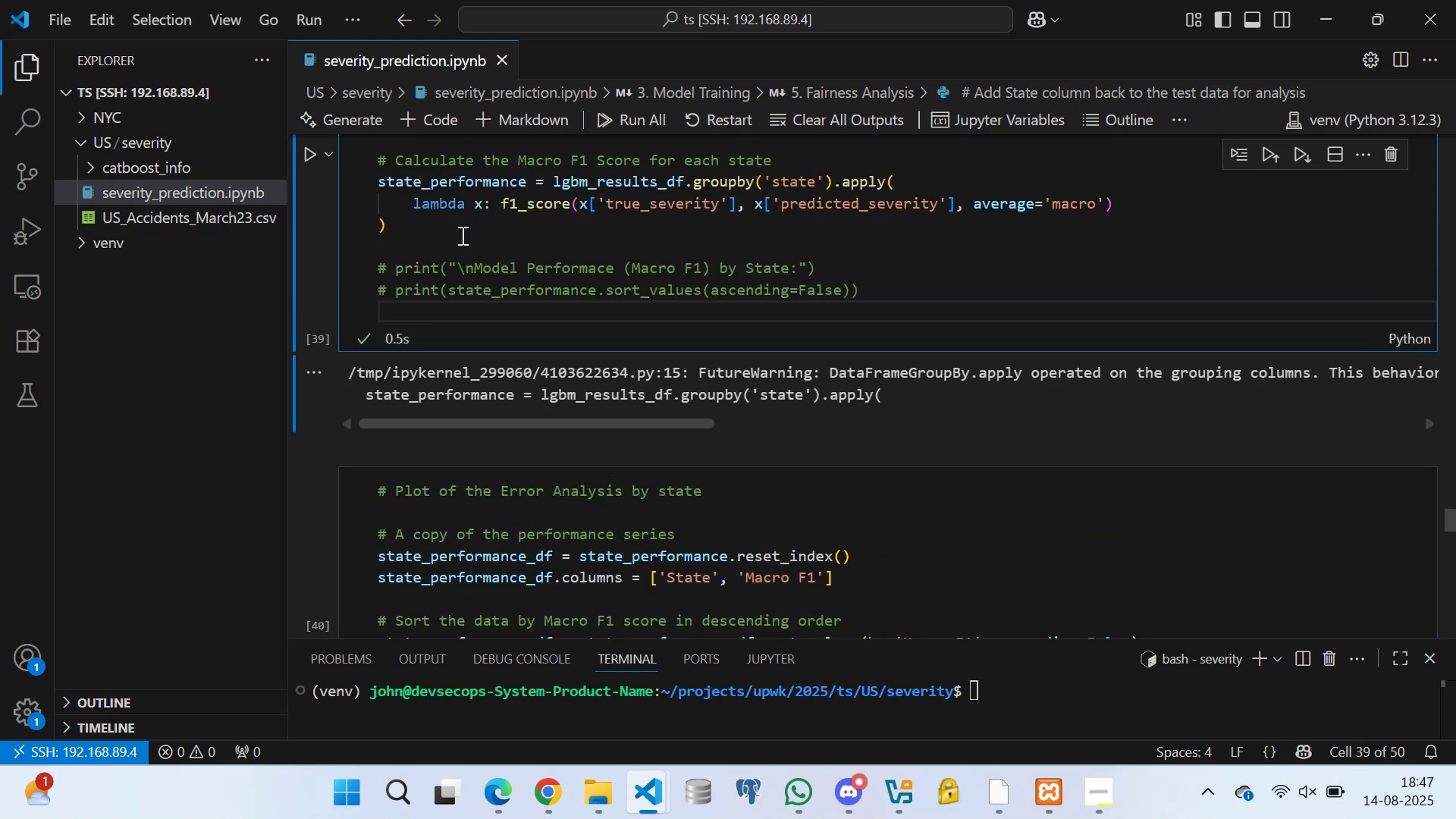 
left_click([453, 235])
 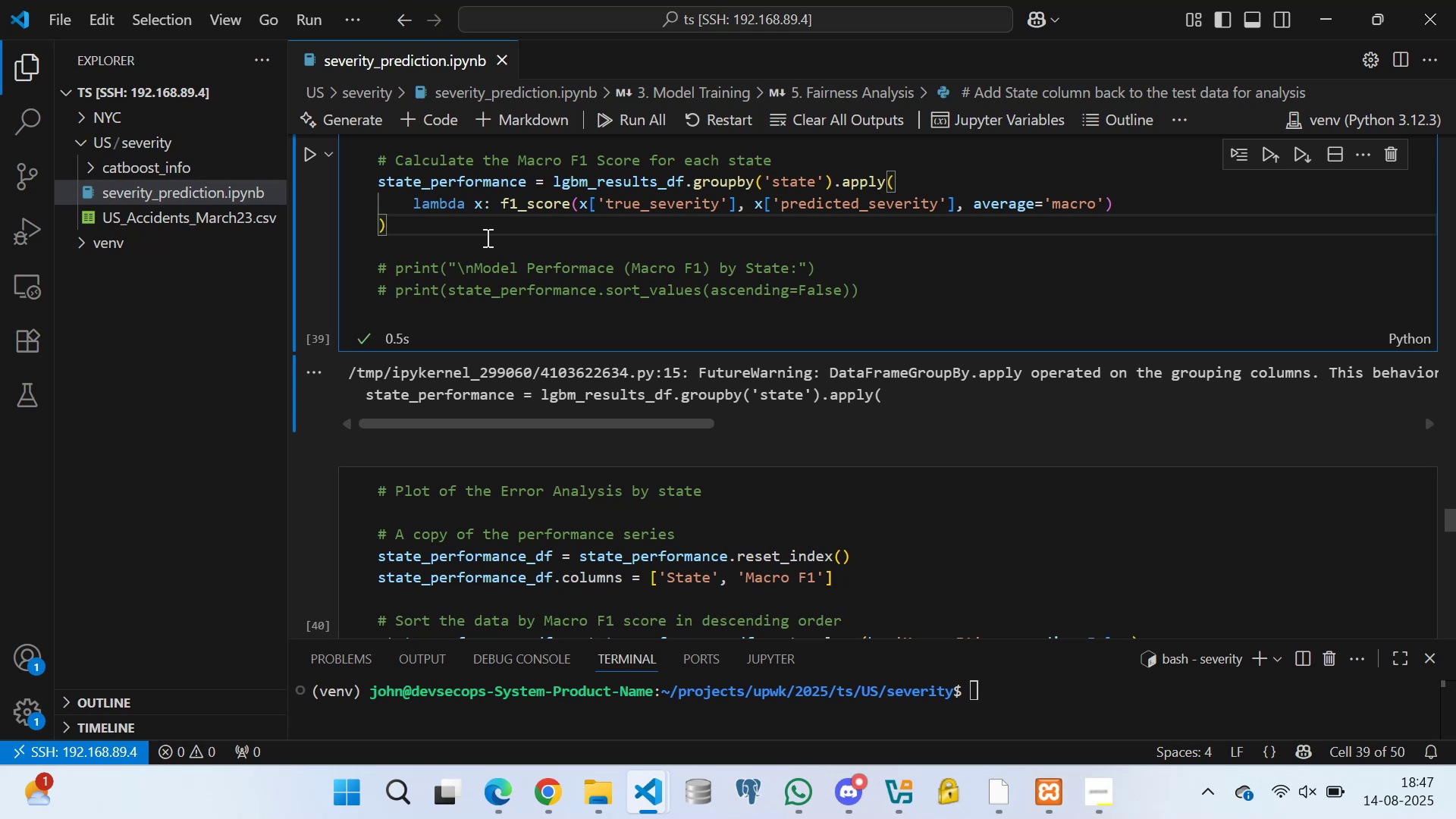 
wait(12.59)
 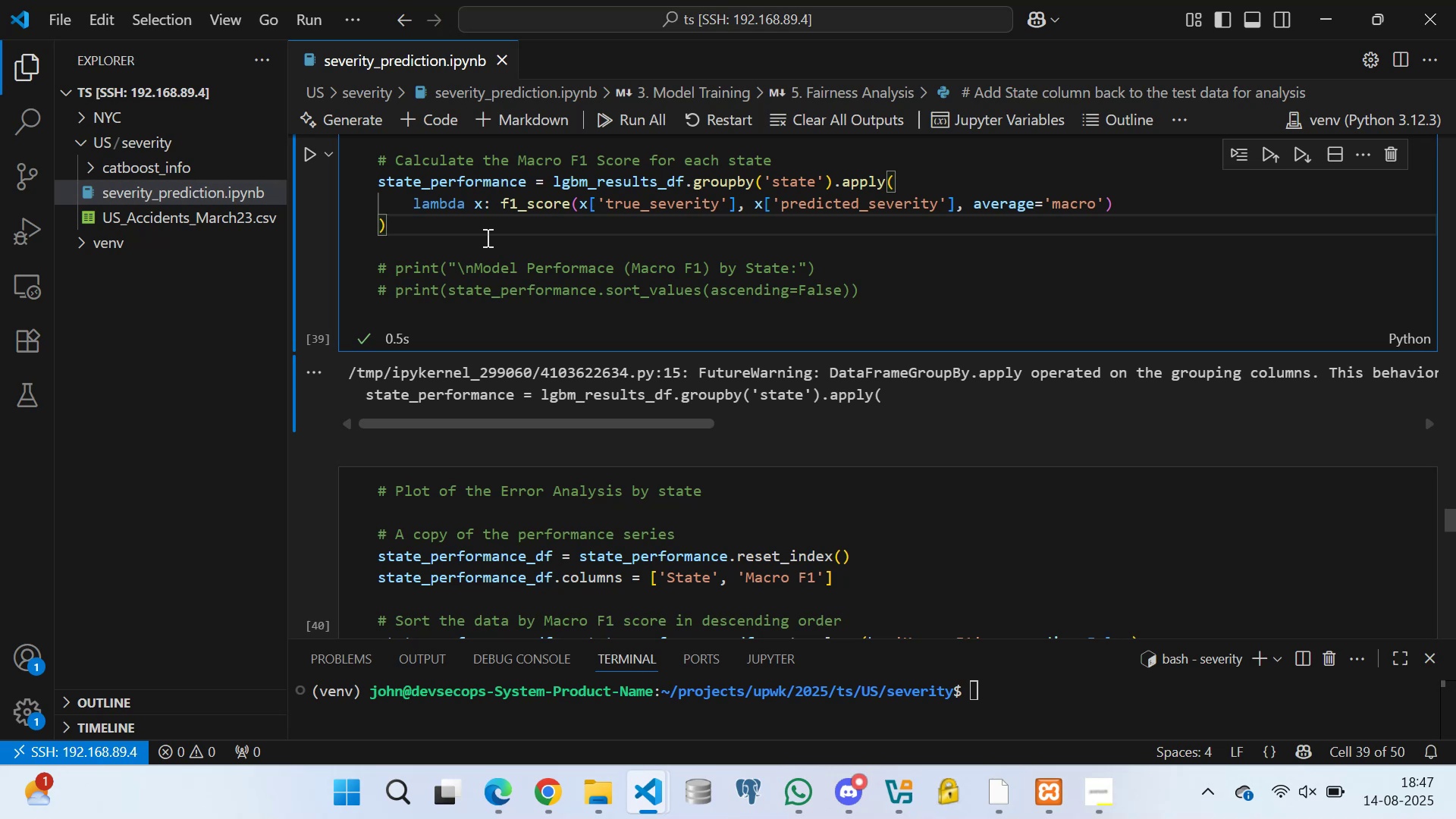 
scroll: coordinate [642, 256], scroll_direction: up, amount: 2.0
 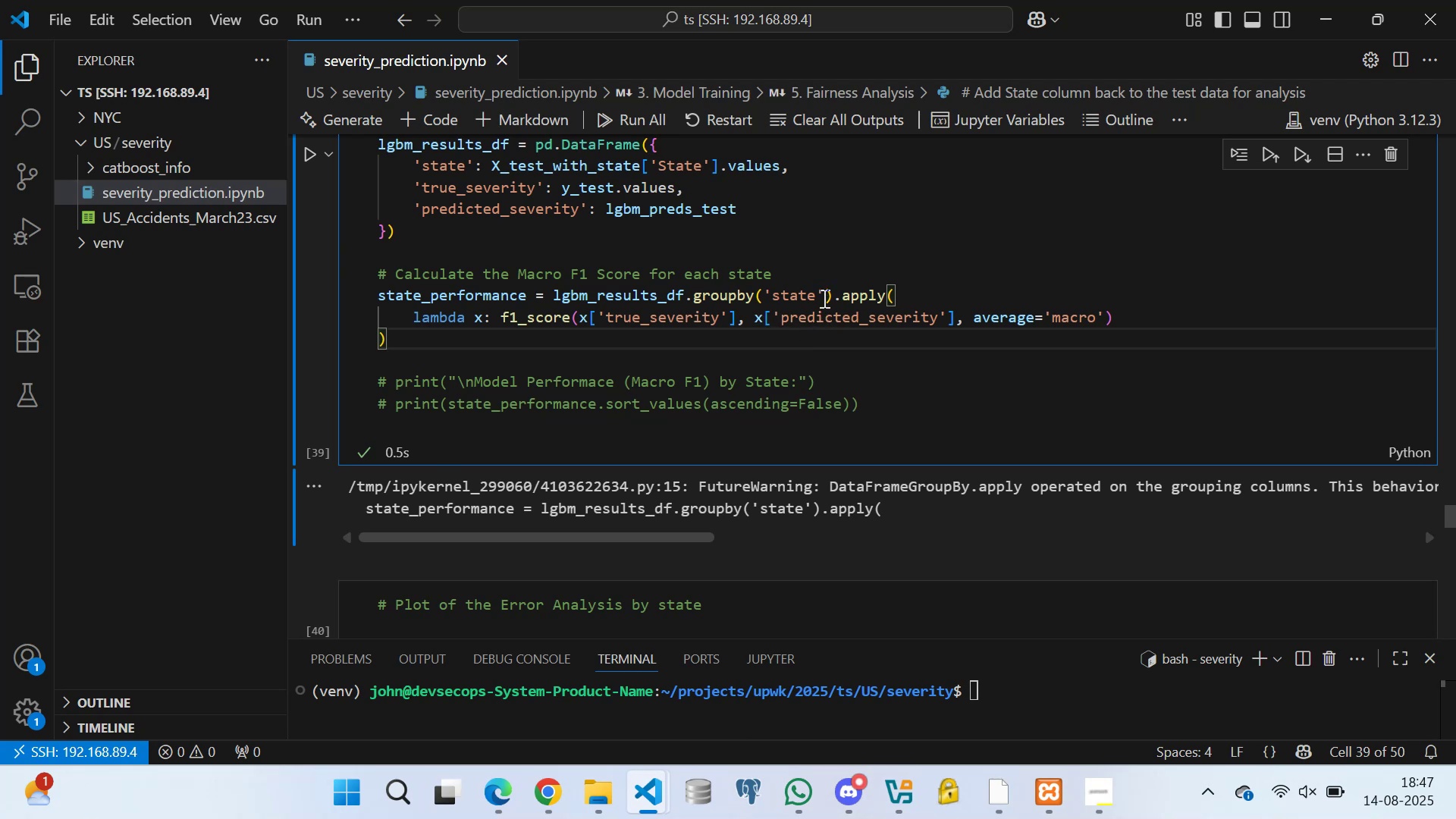 
left_click([823, 294])
 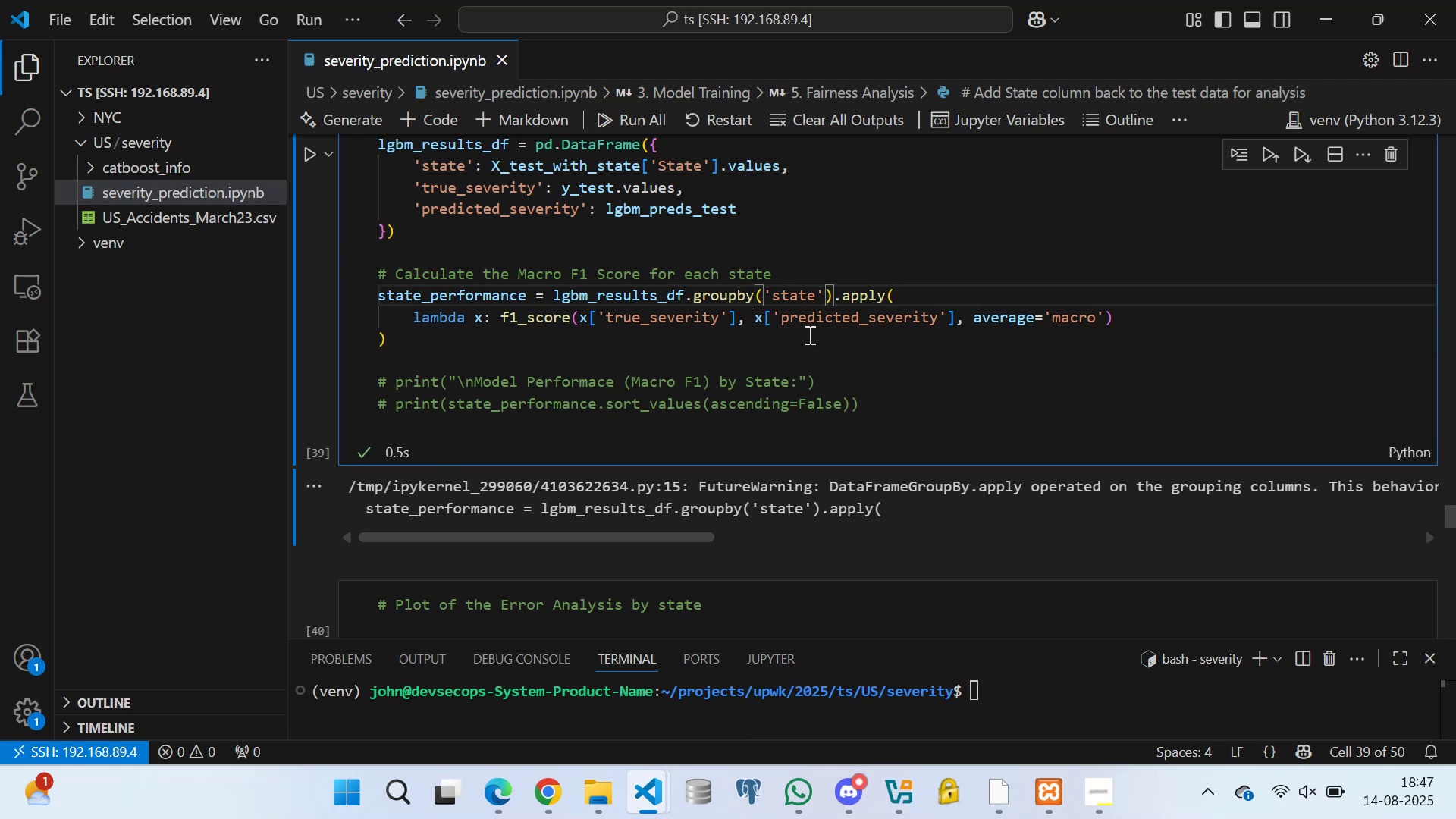 
type(, grou)
 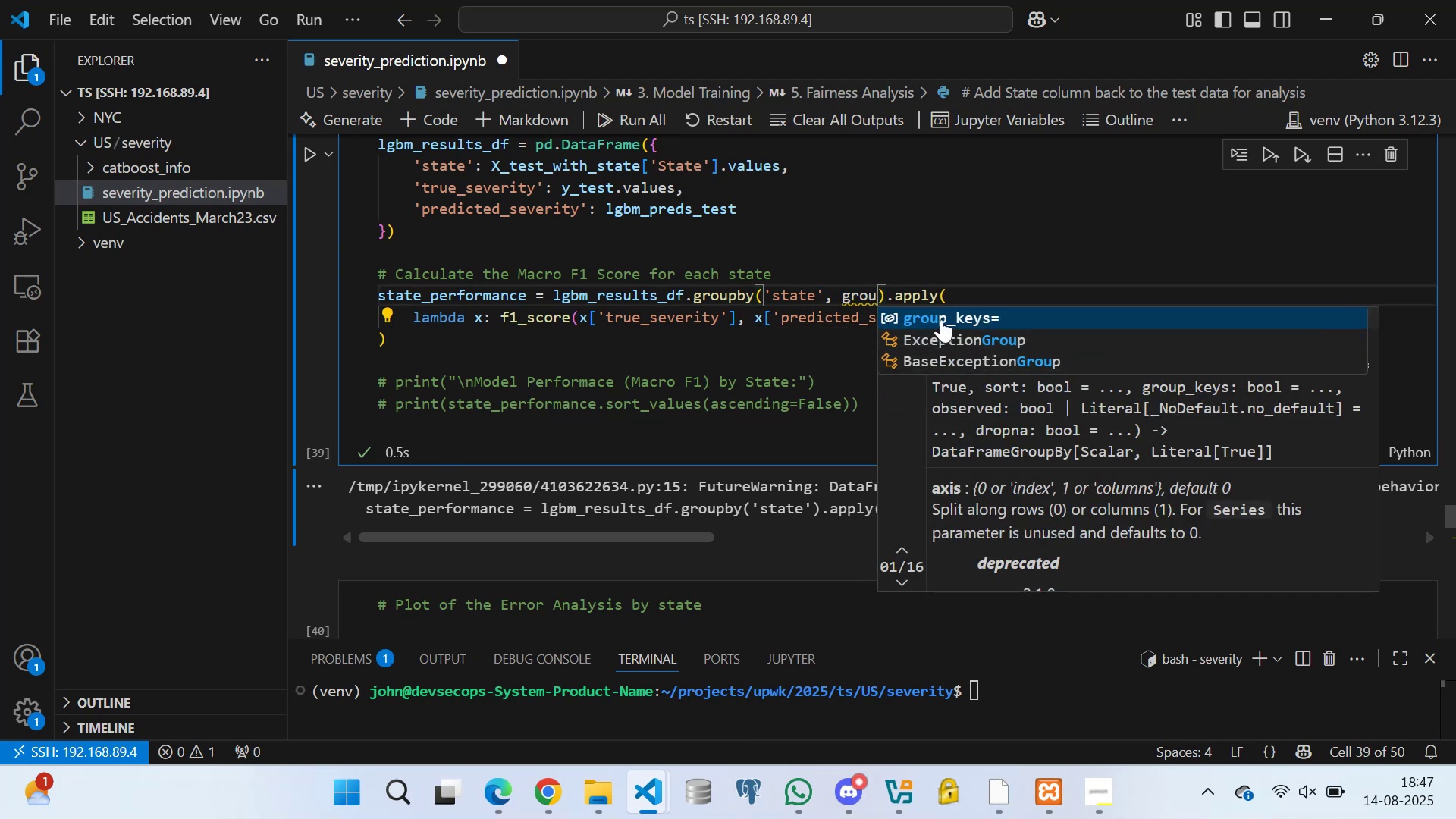 
left_click([941, 318])
 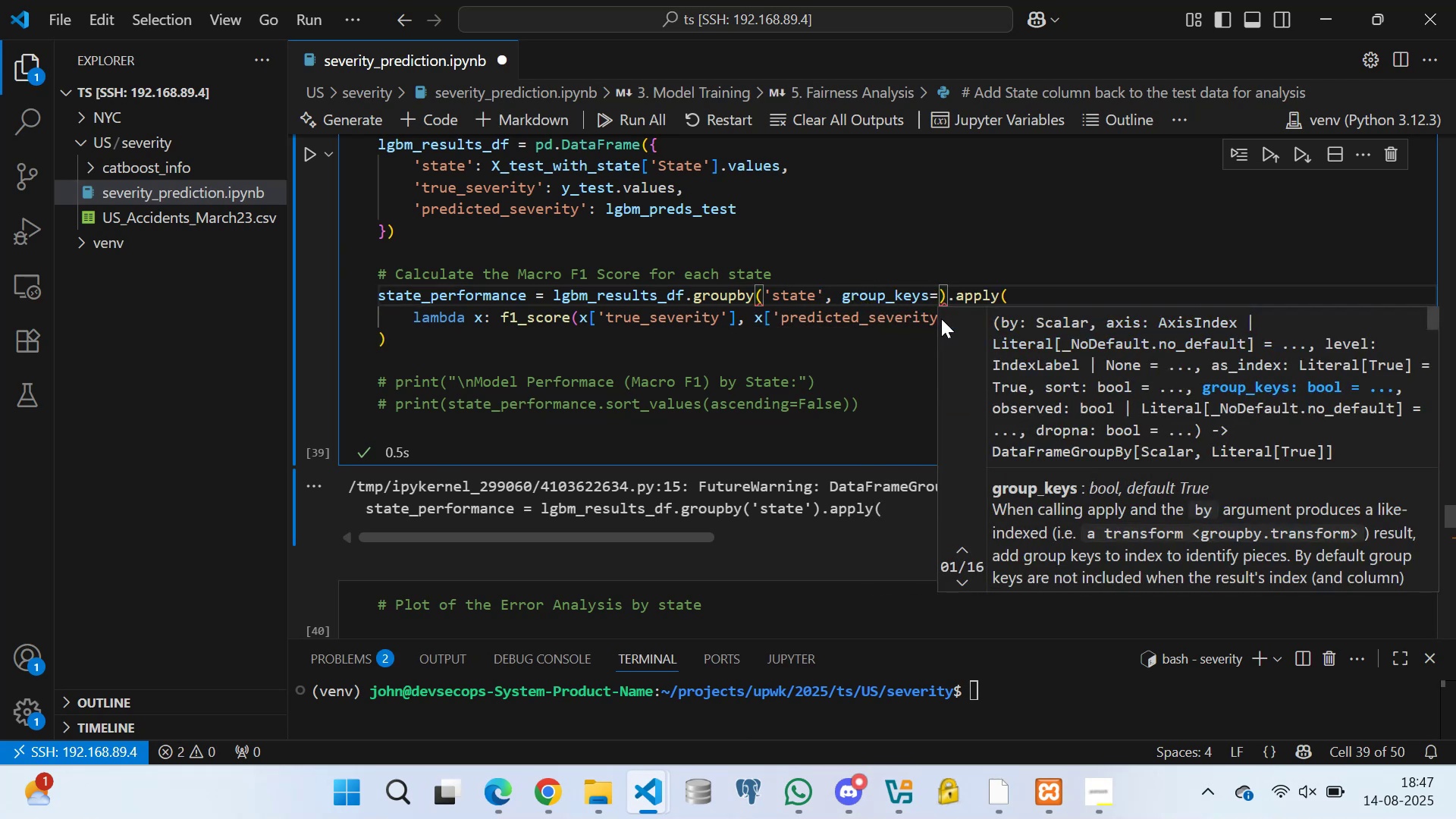 
type(False)
 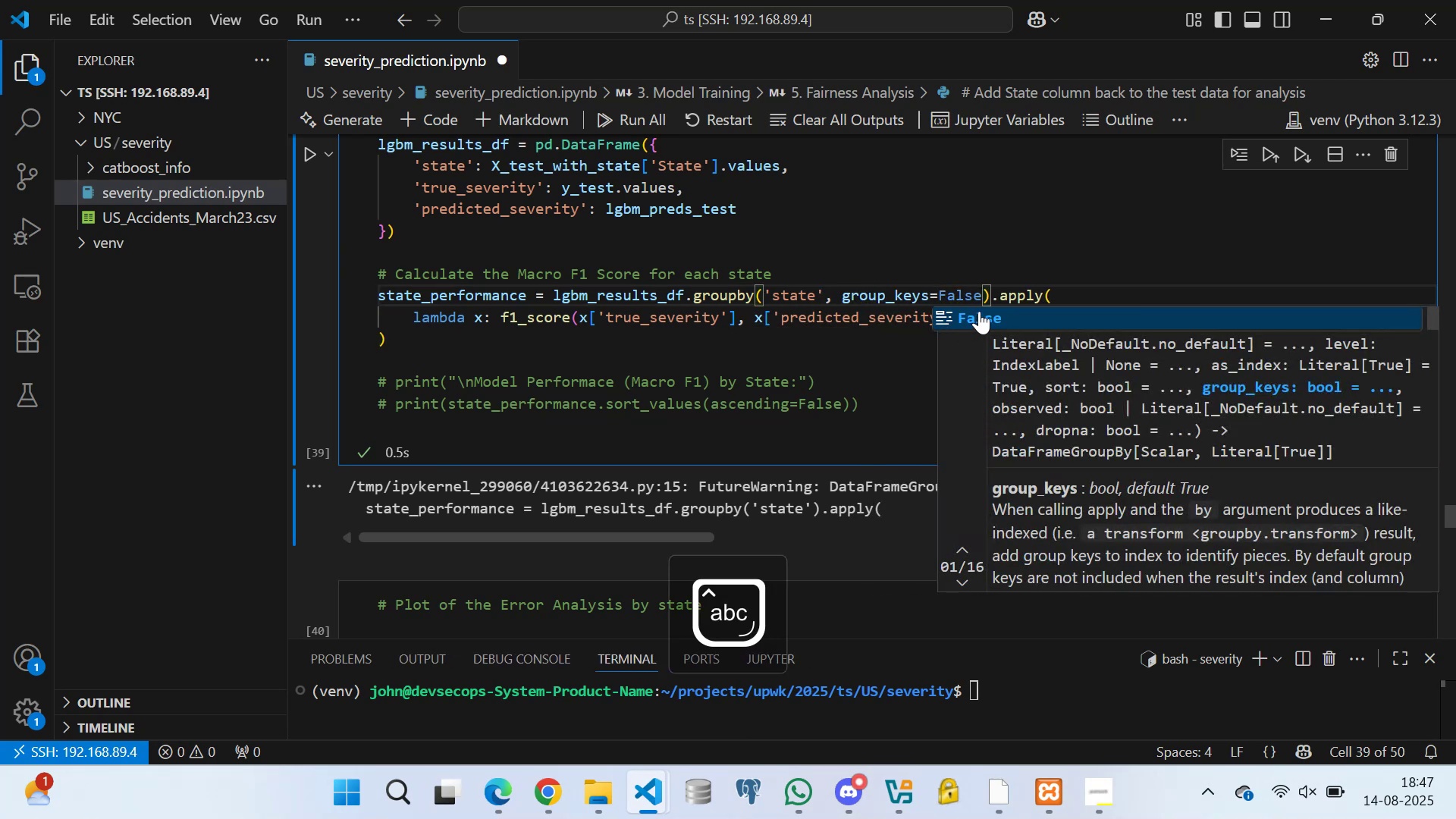 
left_click([979, 311])
 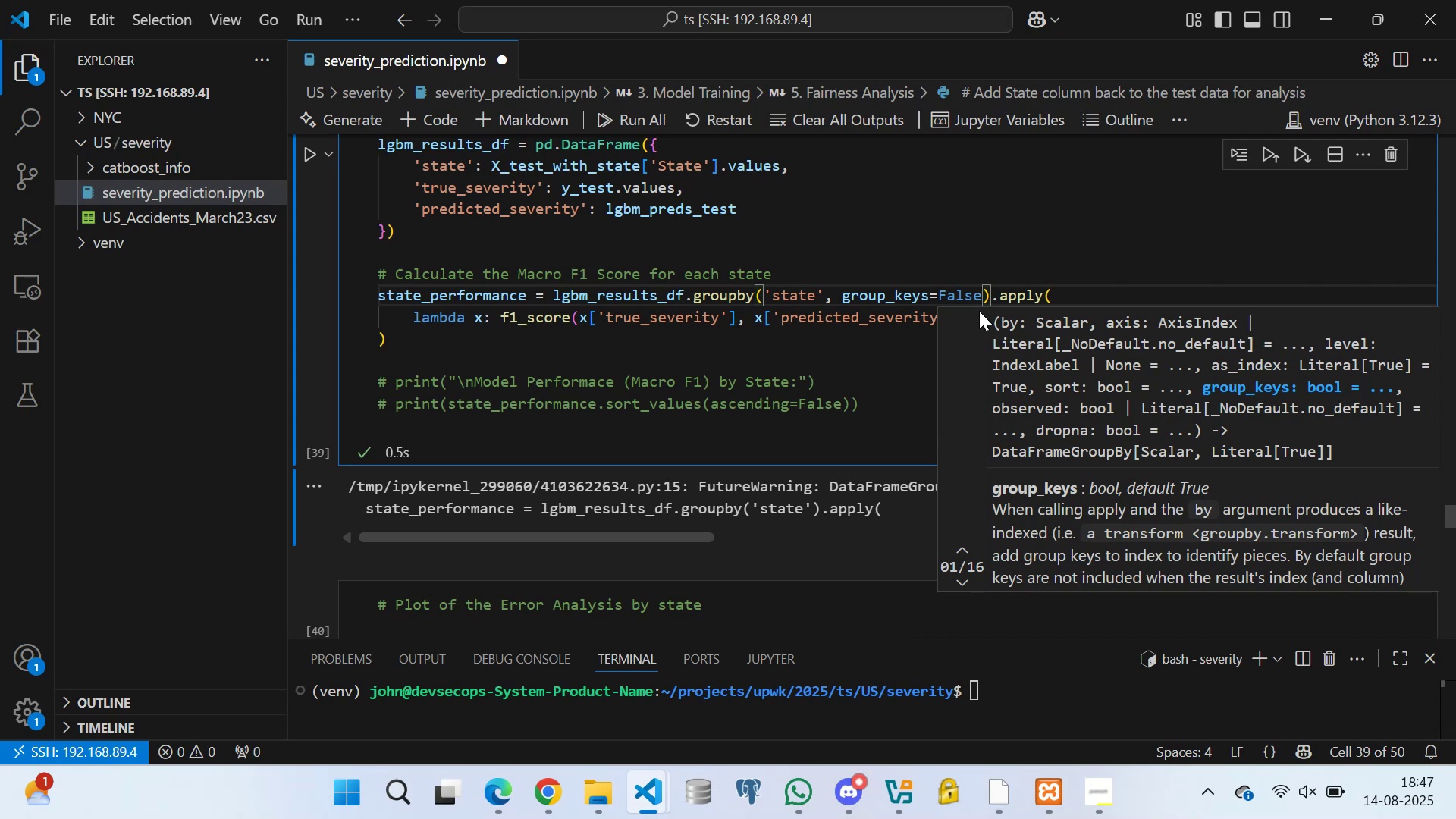 
wait(17.16)
 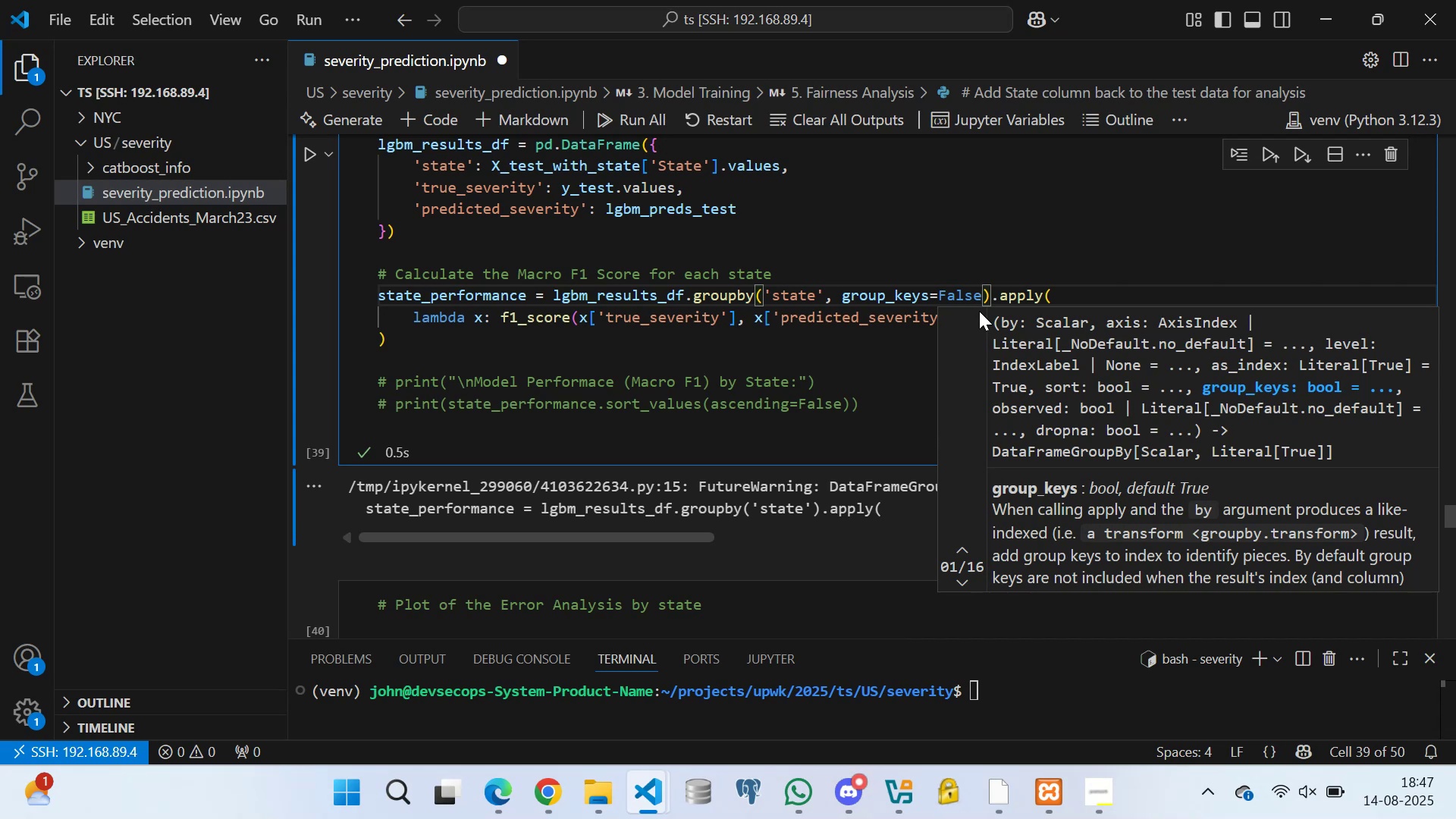 
left_click([557, 355])
 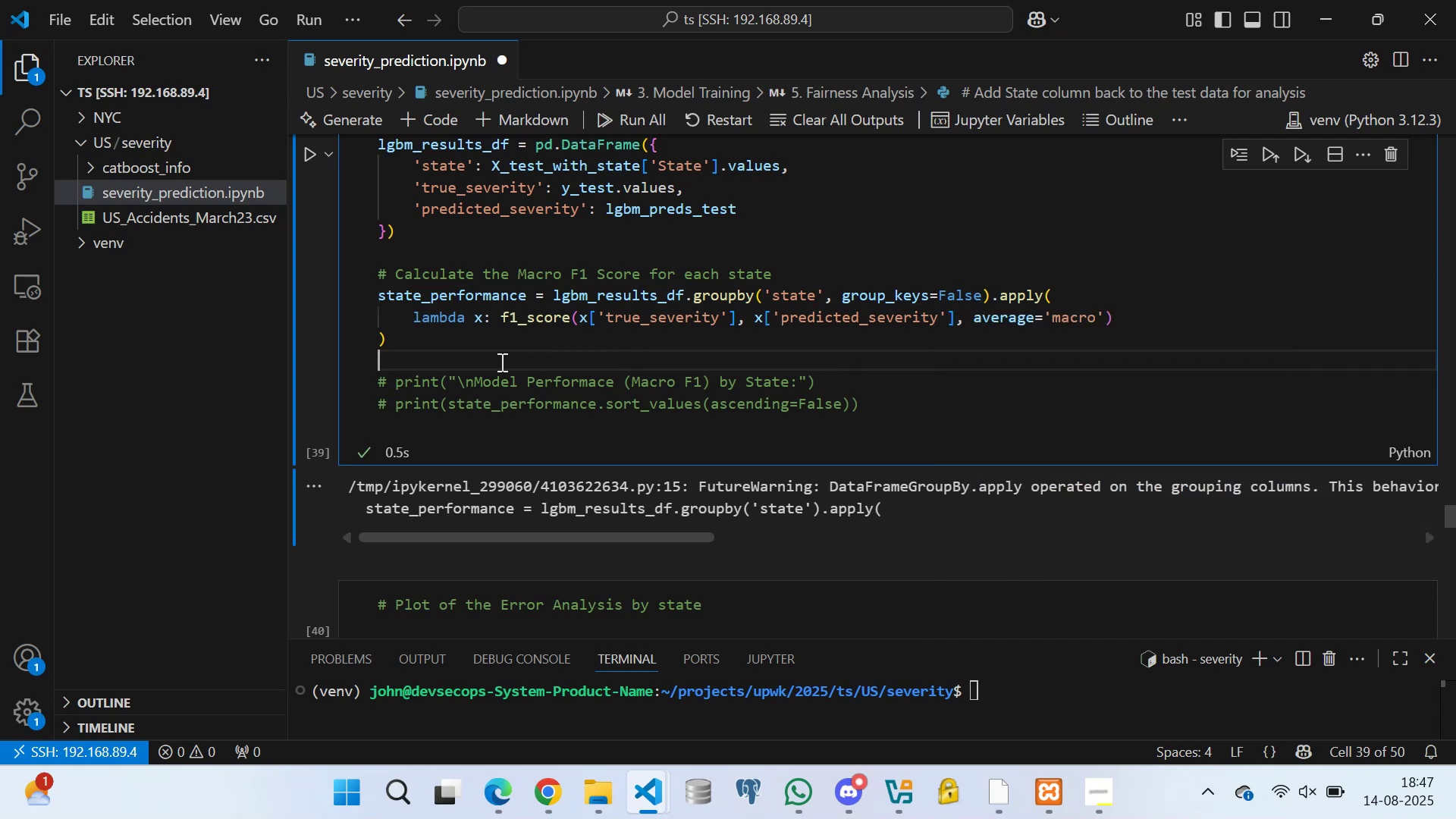 
scroll: coordinate [472, 372], scroll_direction: down, amount: 2.0
 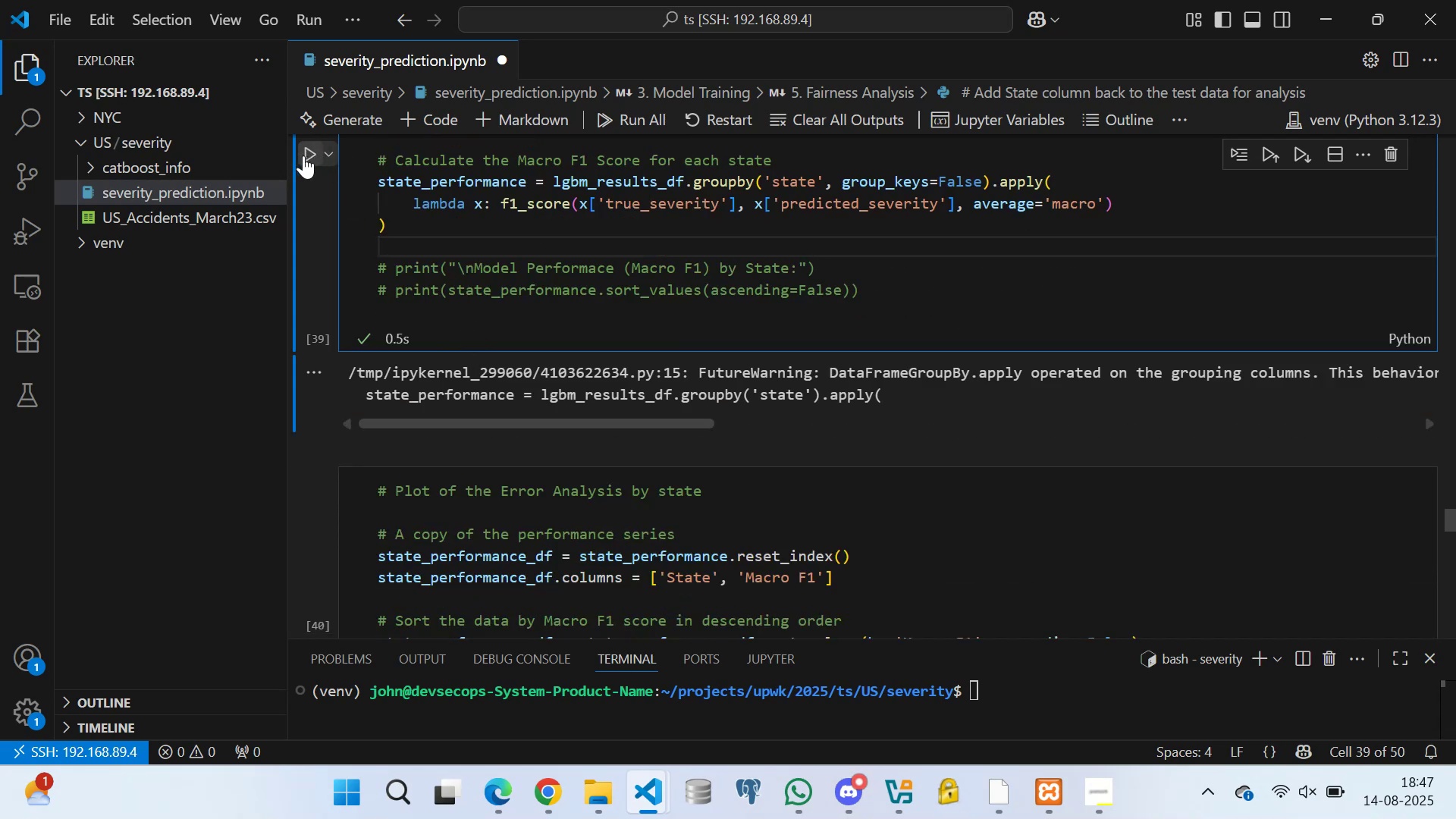 
left_click([306, 155])
 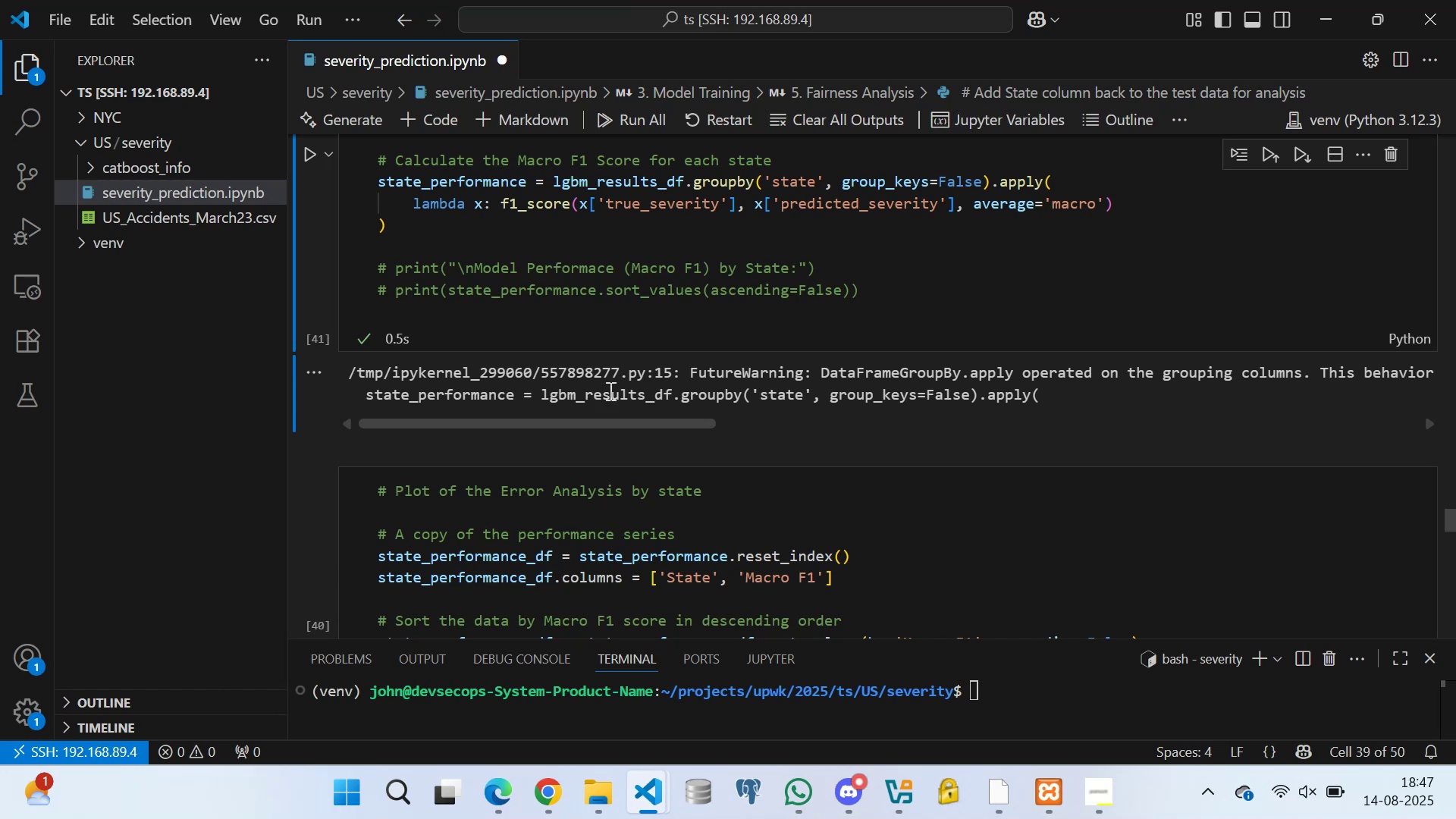 
left_click_drag(start_coordinate=[580, 428], to_coordinate=[1045, 450])
 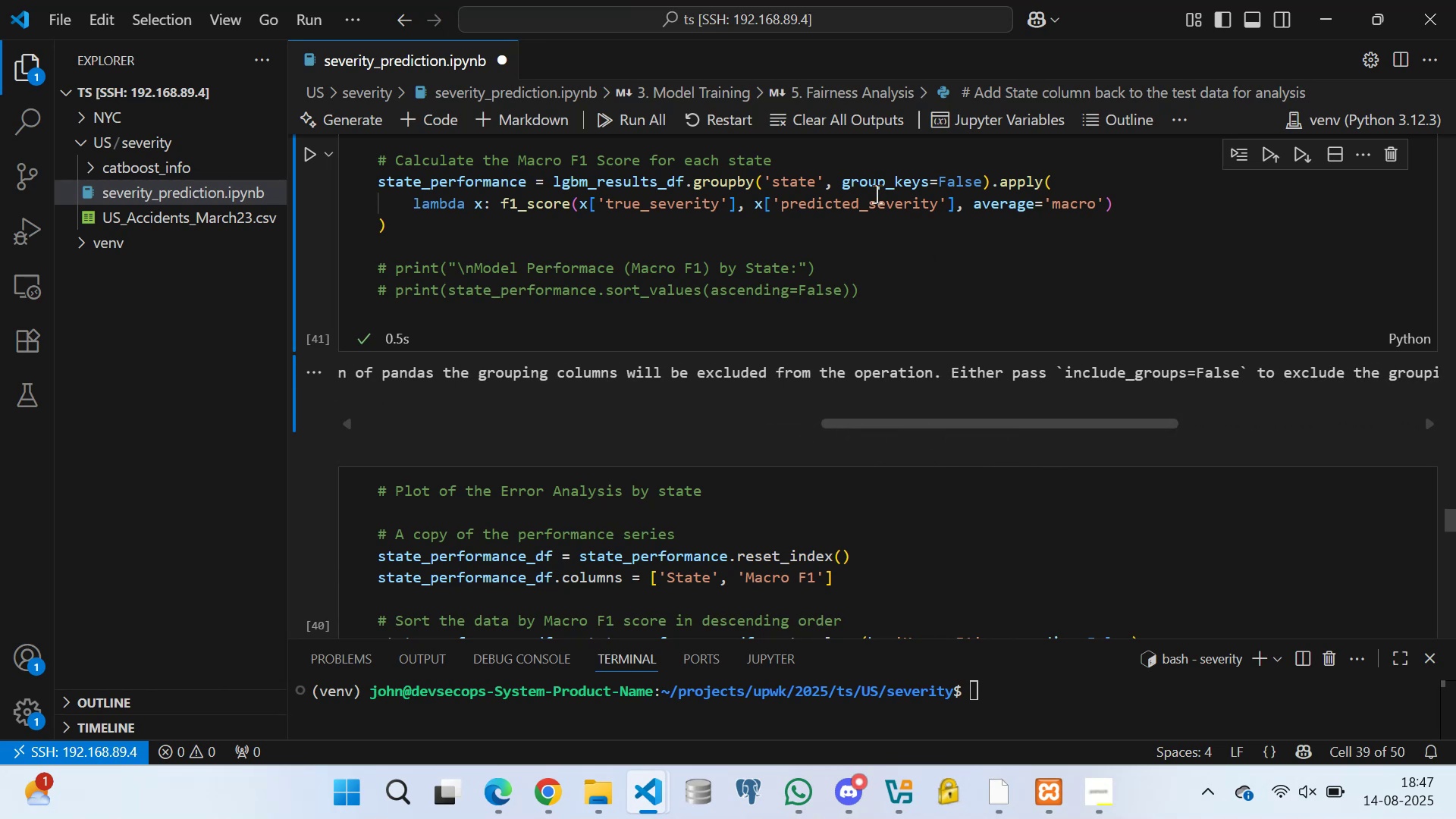 
left_click([864, 174])
 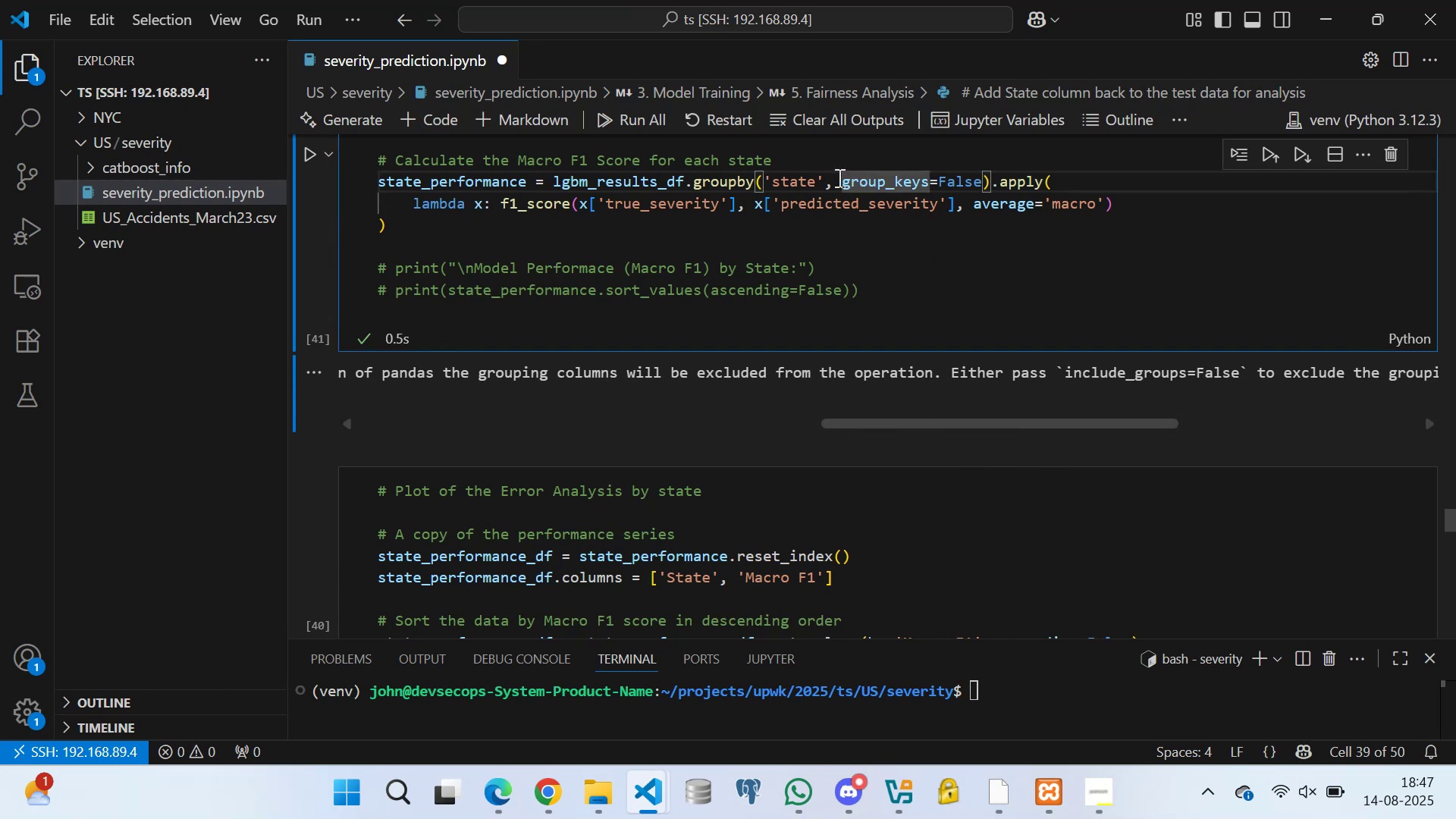 
left_click([838, 177])
 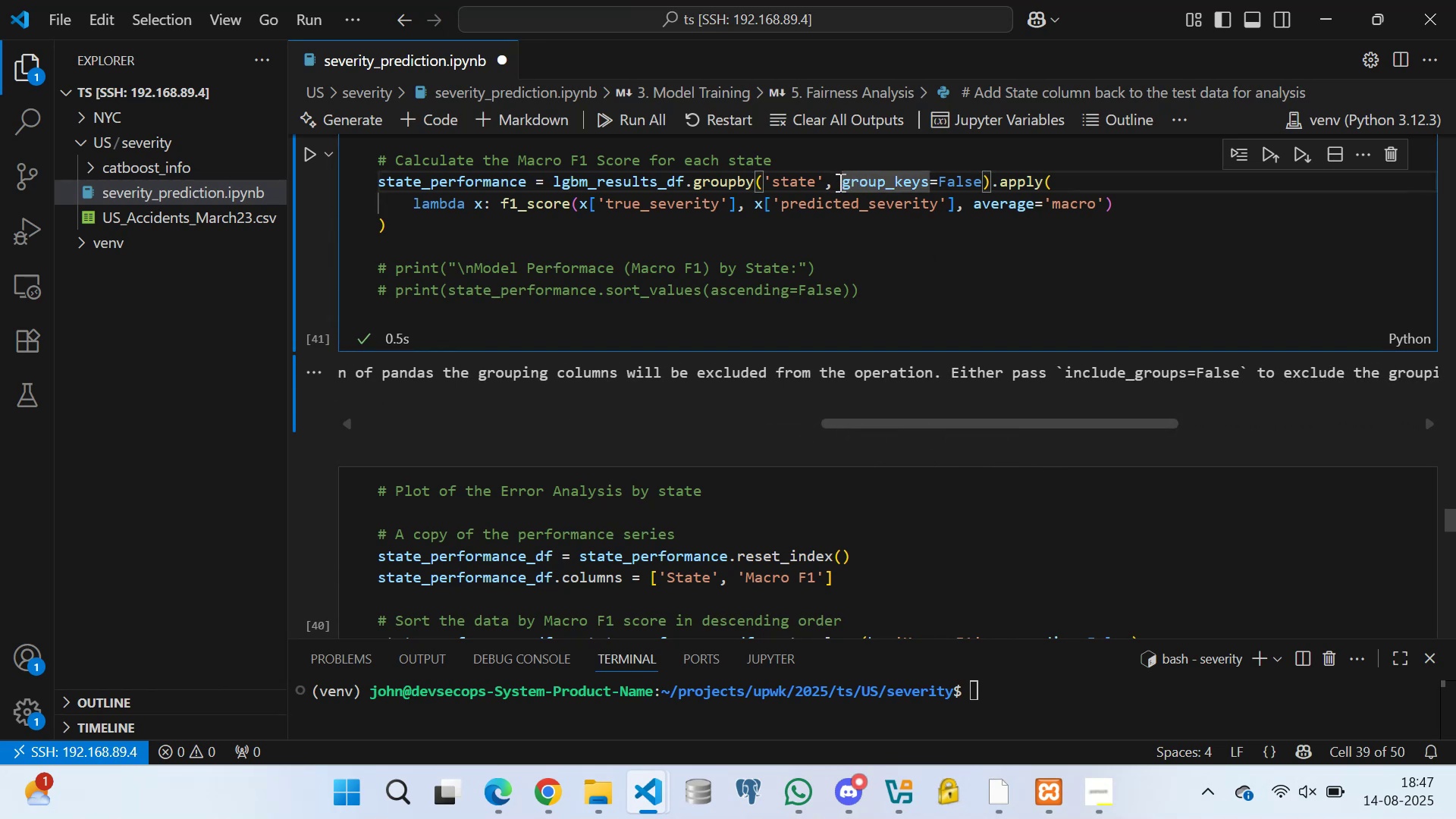 
left_click_drag(start_coordinate=[839, 182], to_coordinate=[979, 180])
 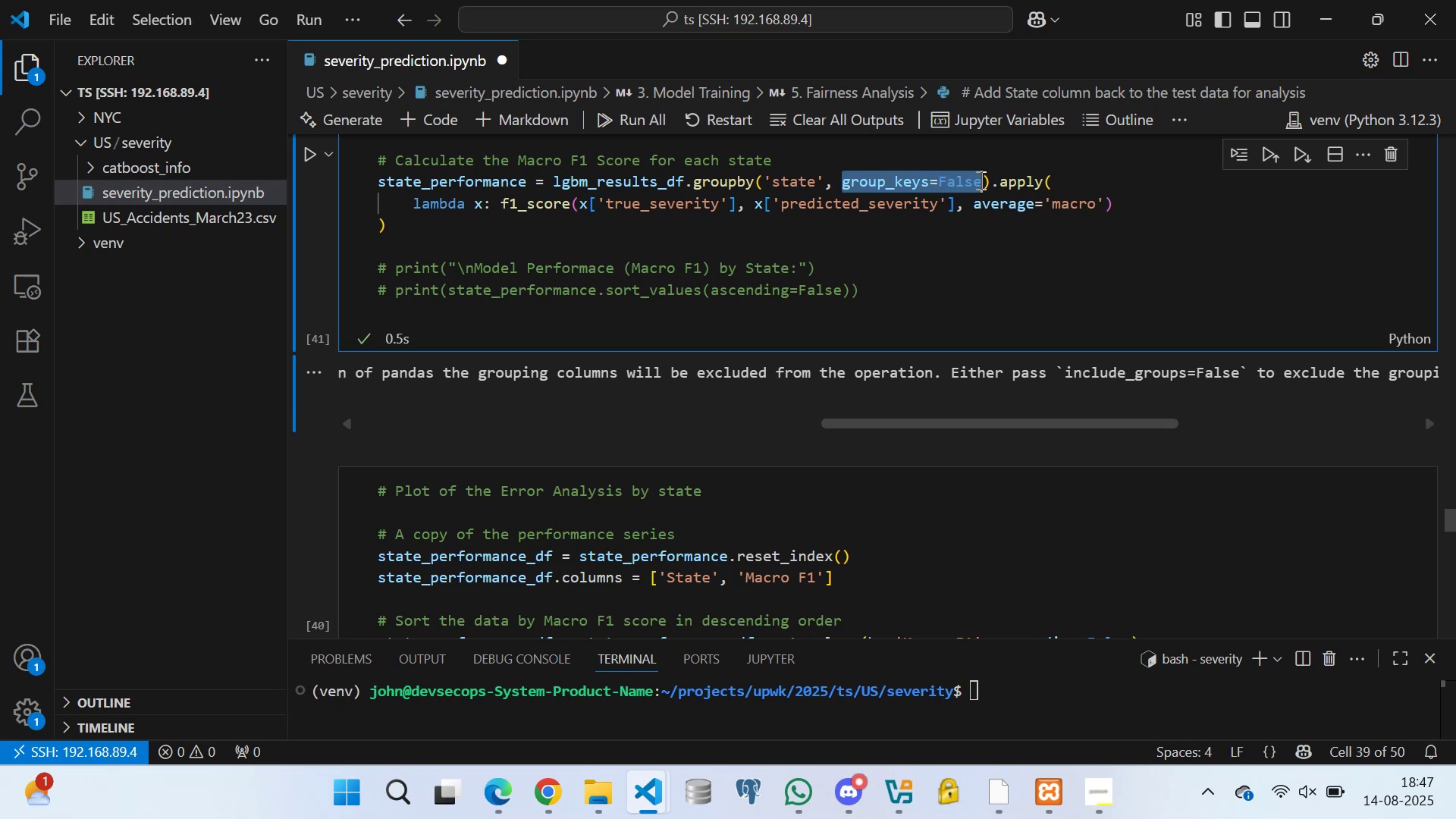 
type(includd)
key(Backspace)
type(e_groups=False)
 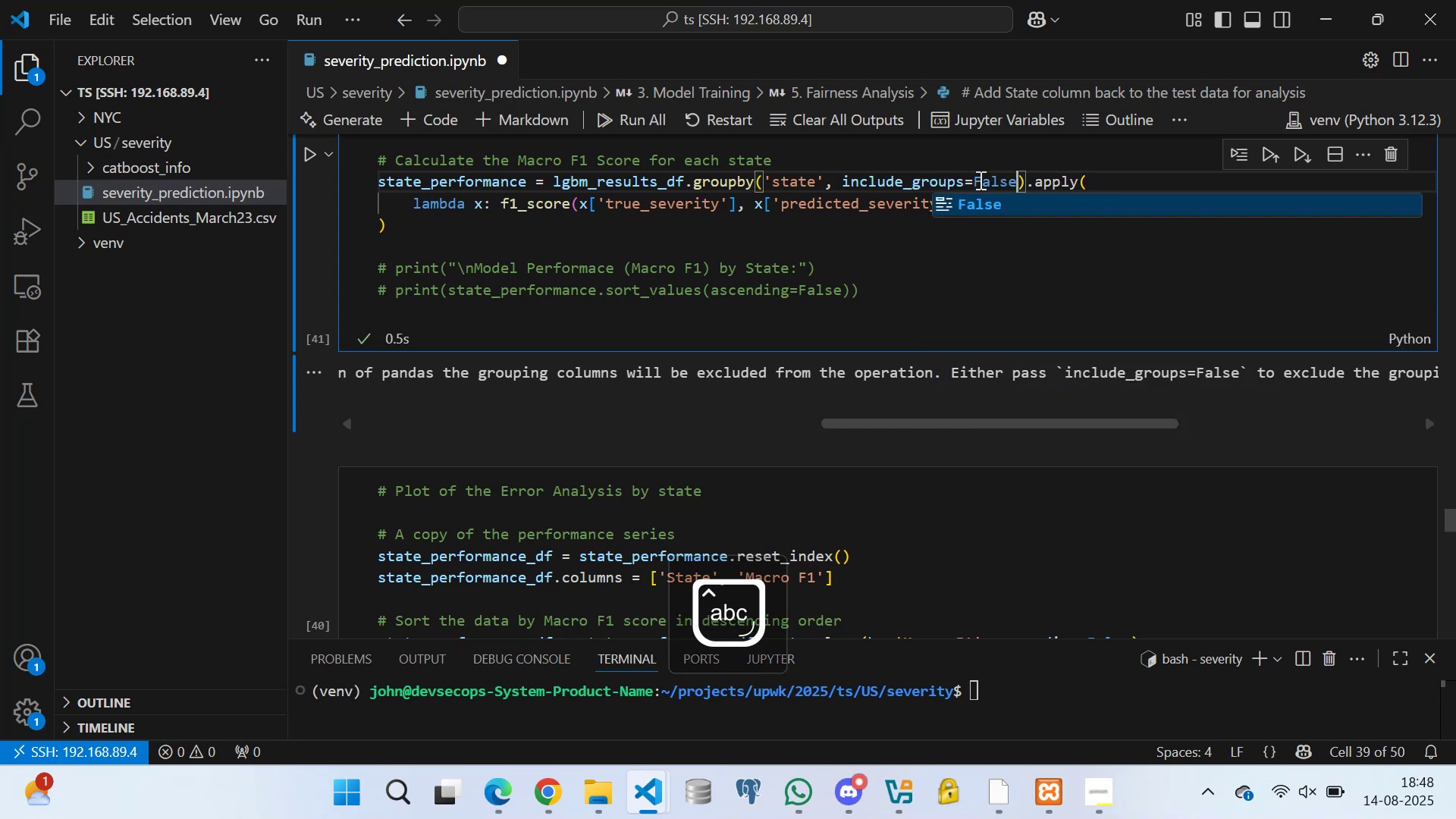 
left_click([867, 162])
 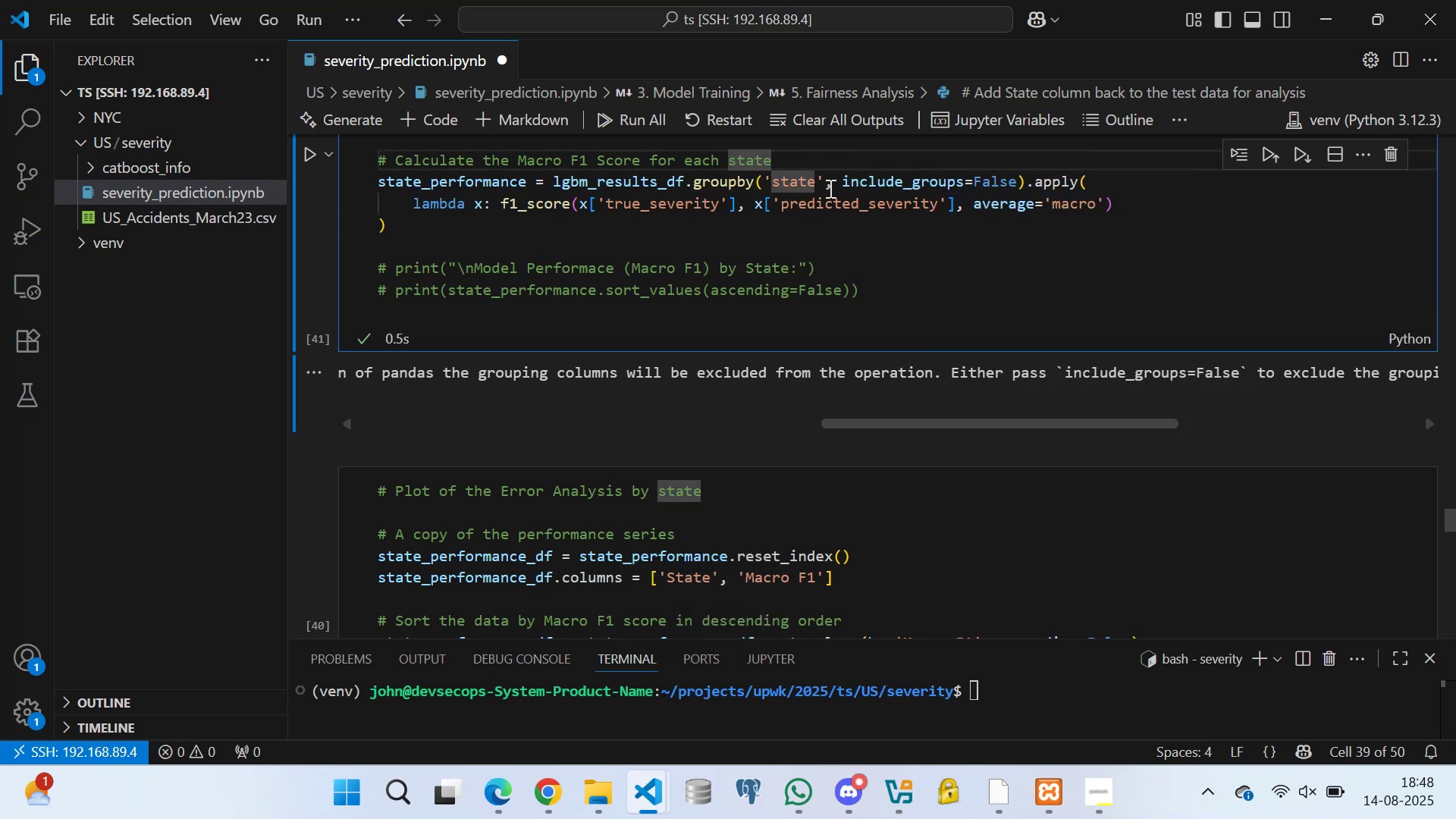 
left_click([833, 179])
 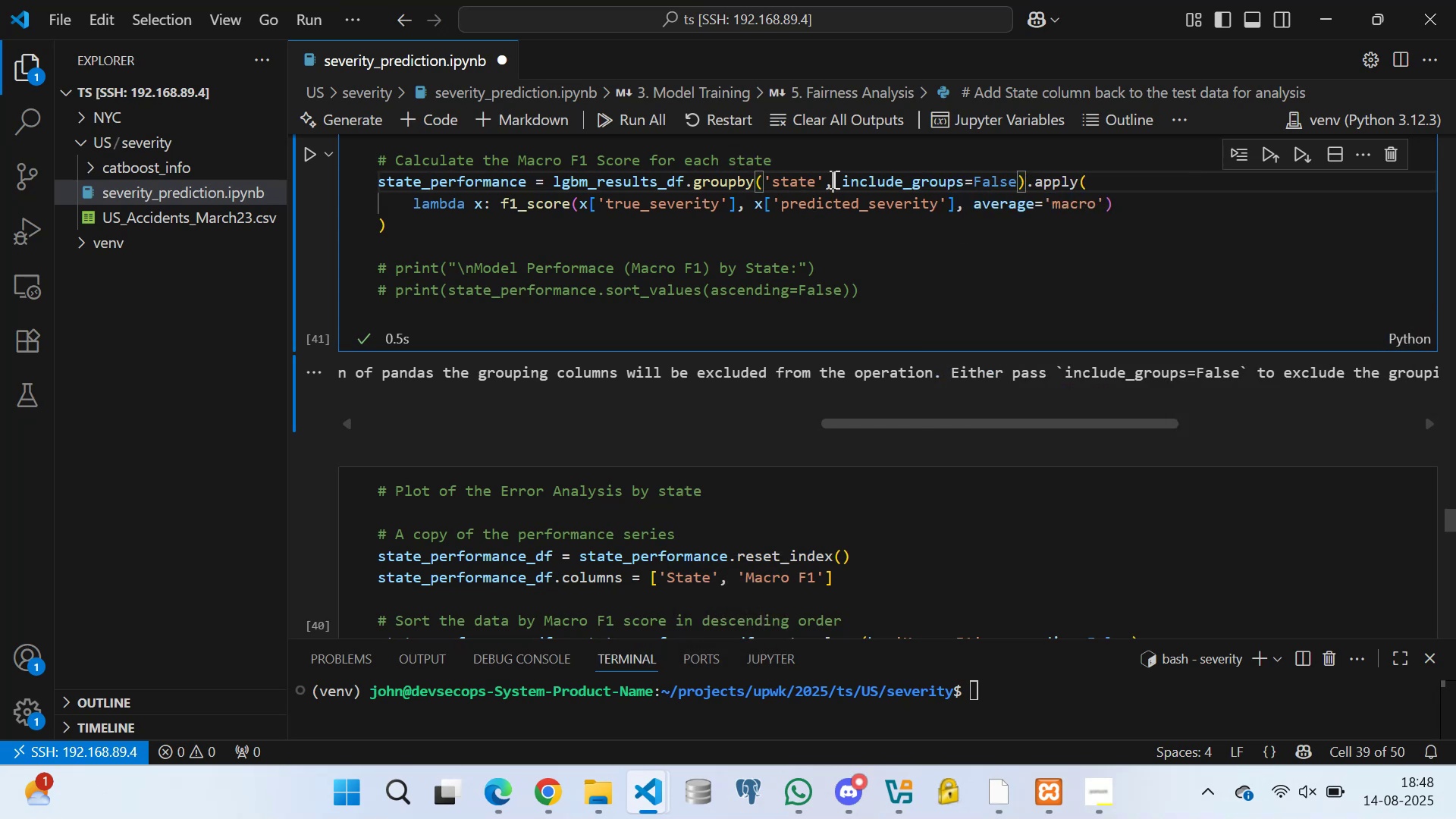 
key(Control+S)
 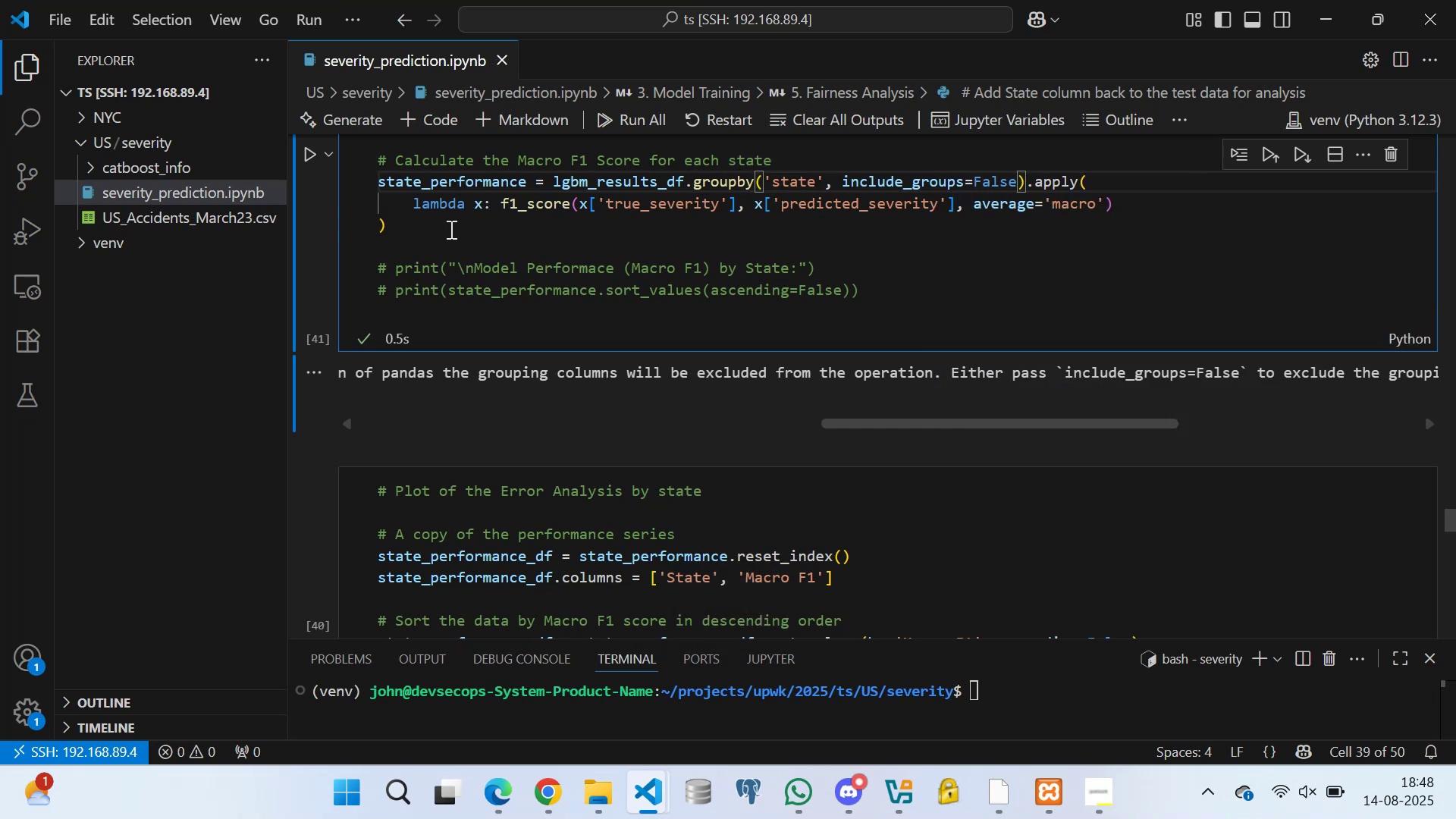 
left_click([421, 230])
 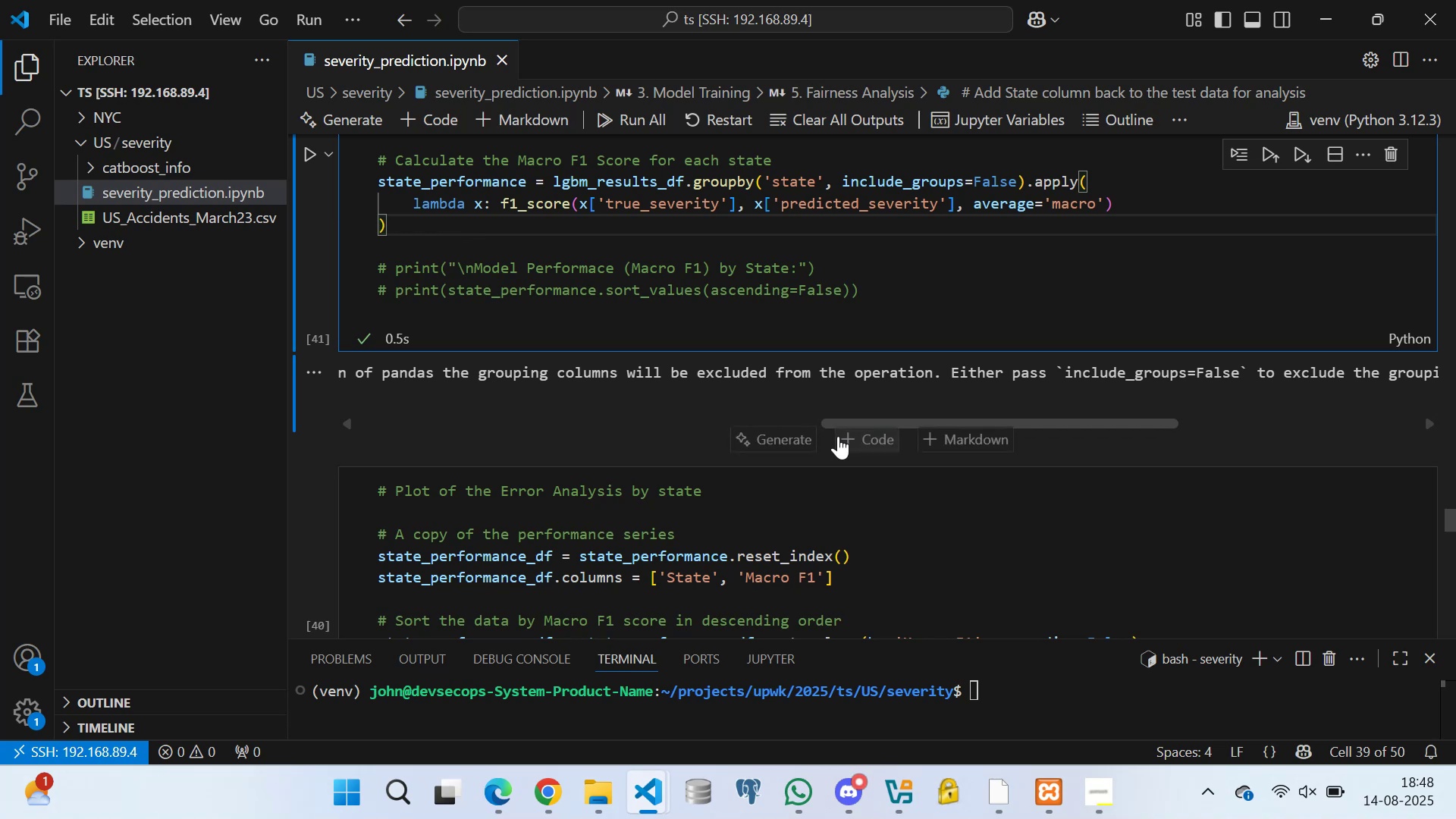 
left_click_drag(start_coordinate=[841, 420], to_coordinate=[358, 432])
 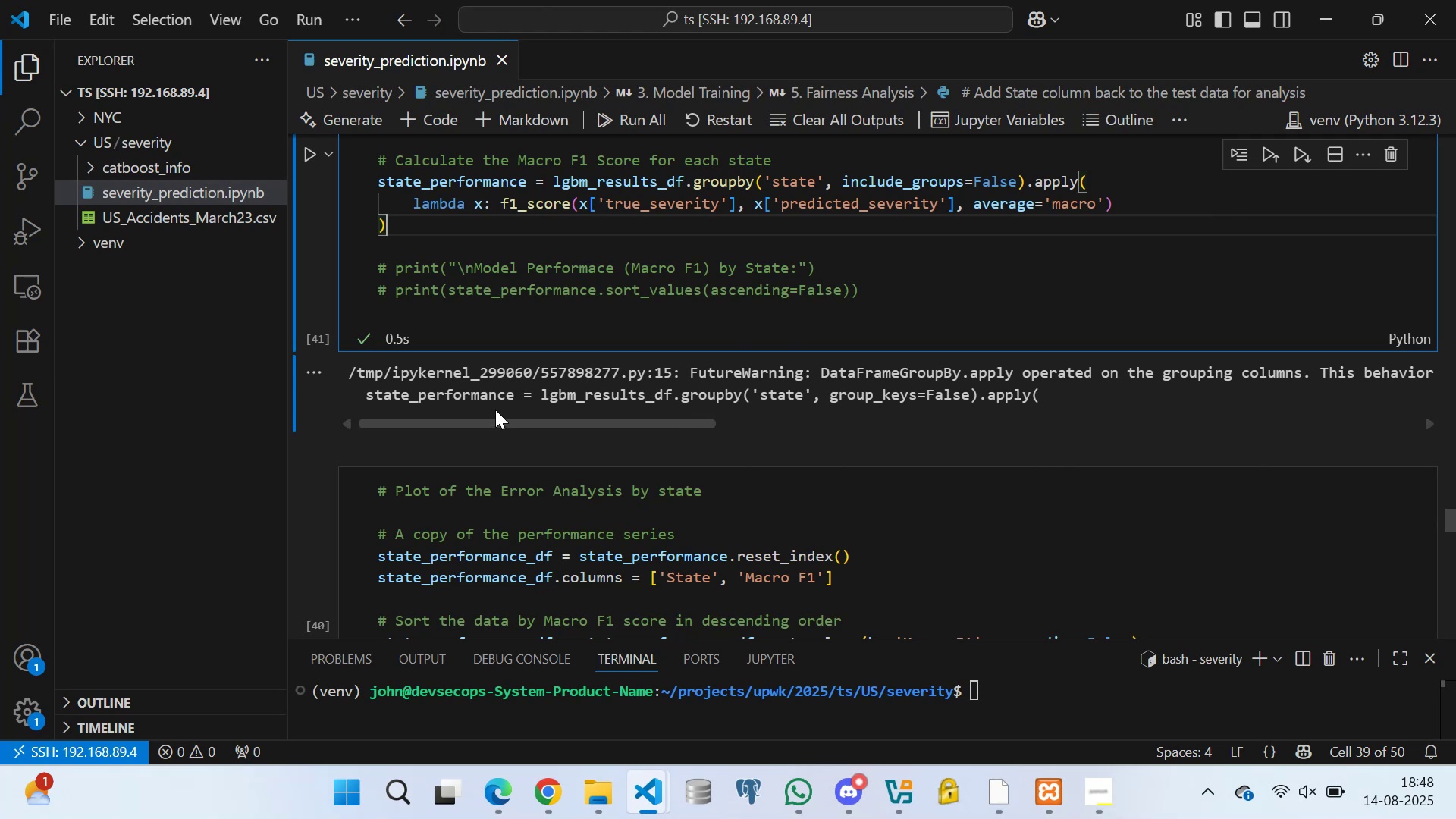 
wait(6.58)
 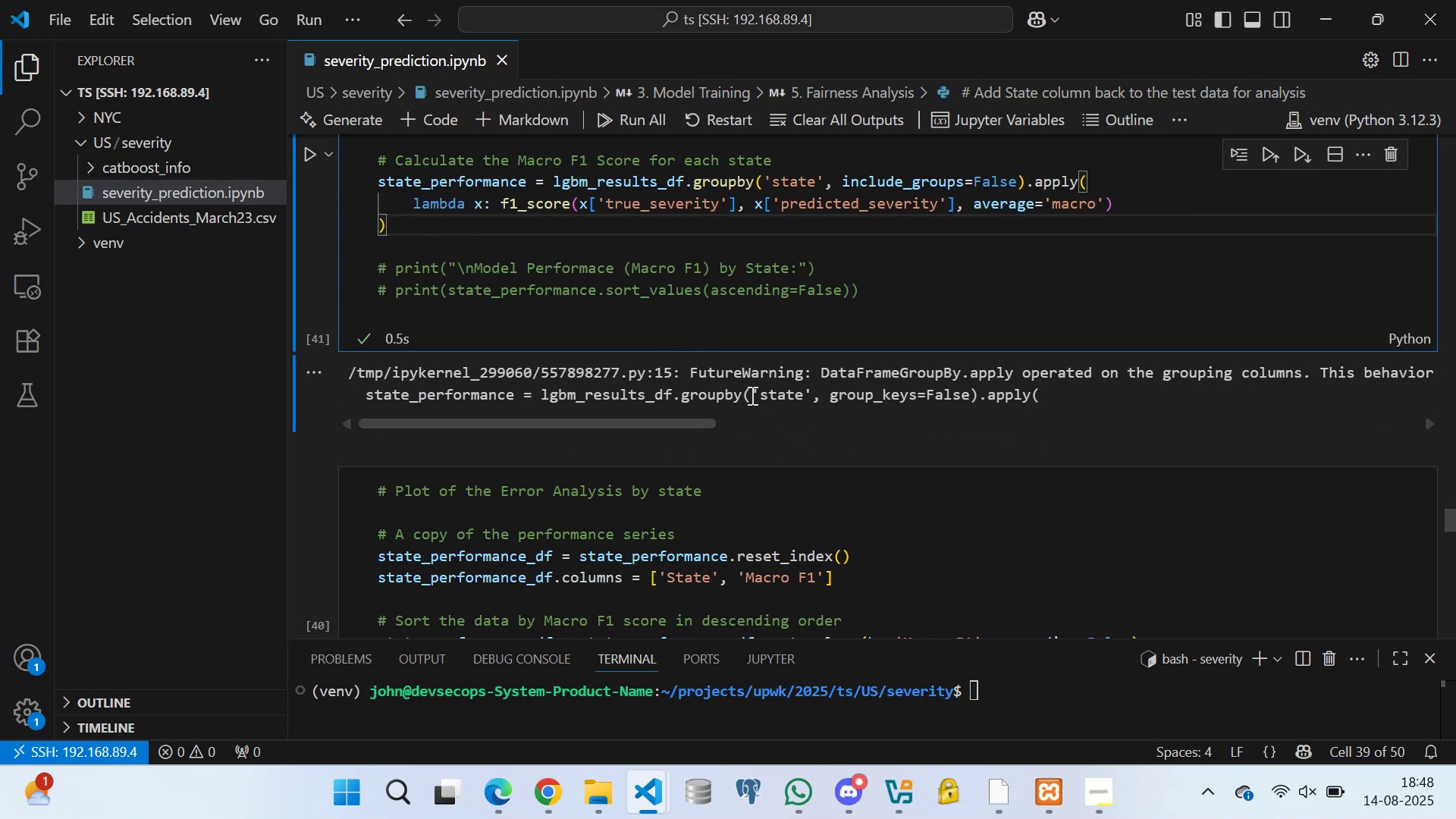 
left_click([307, 149])
 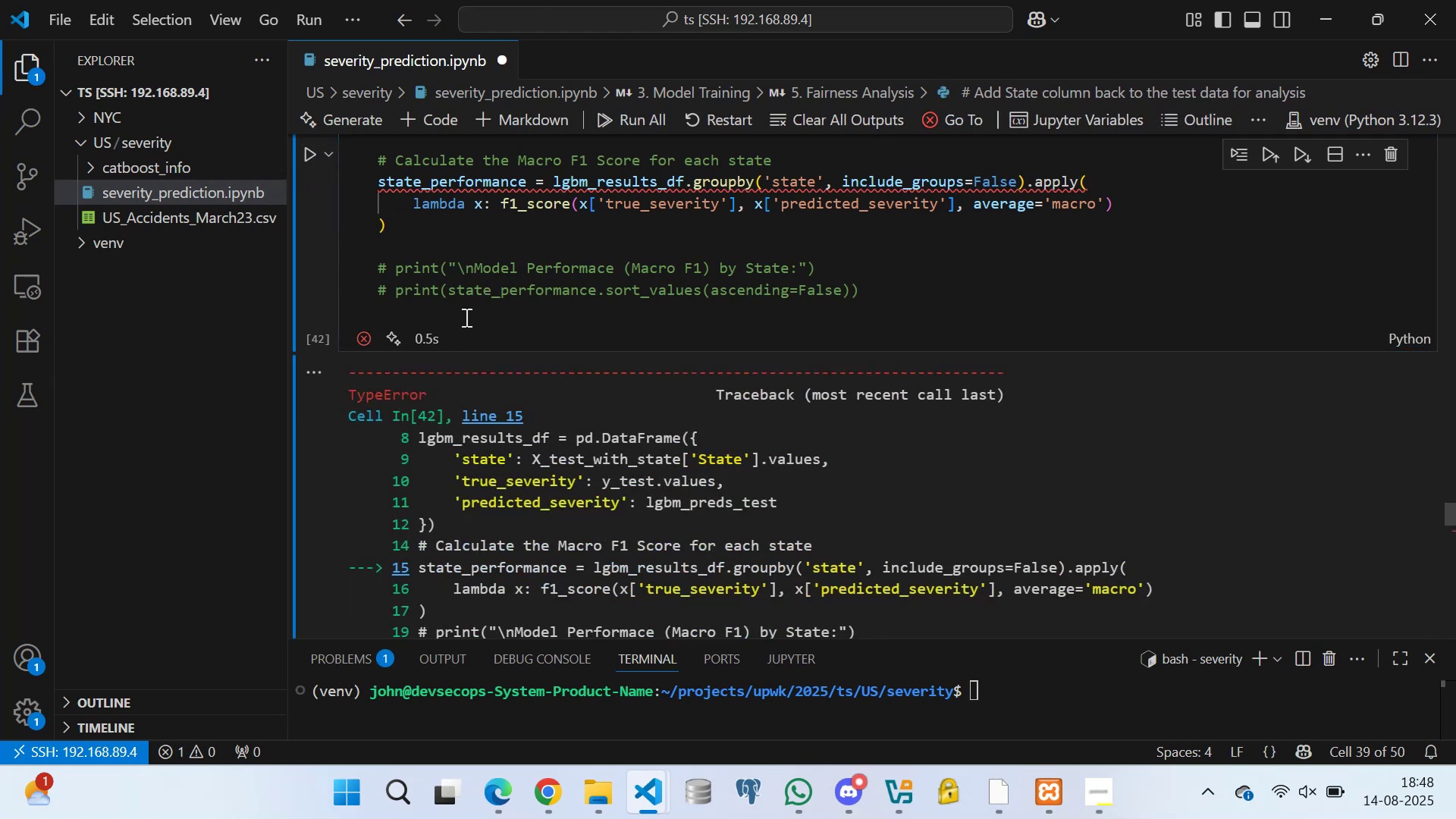 
scroll: coordinate [588, 359], scroll_direction: down, amount: 7.0
 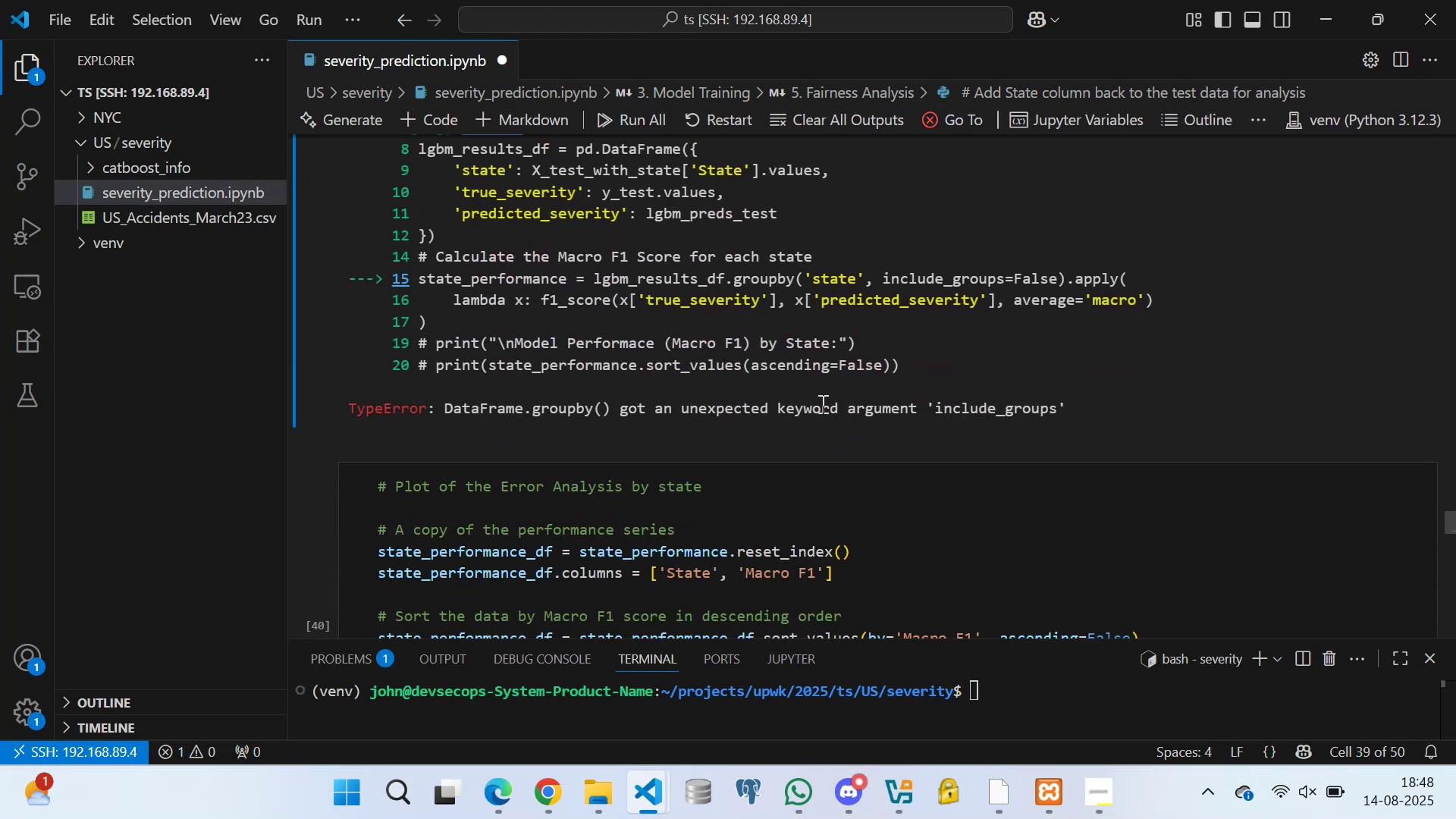 
scroll: coordinate [945, 272], scroll_direction: up, amount: 9.0
 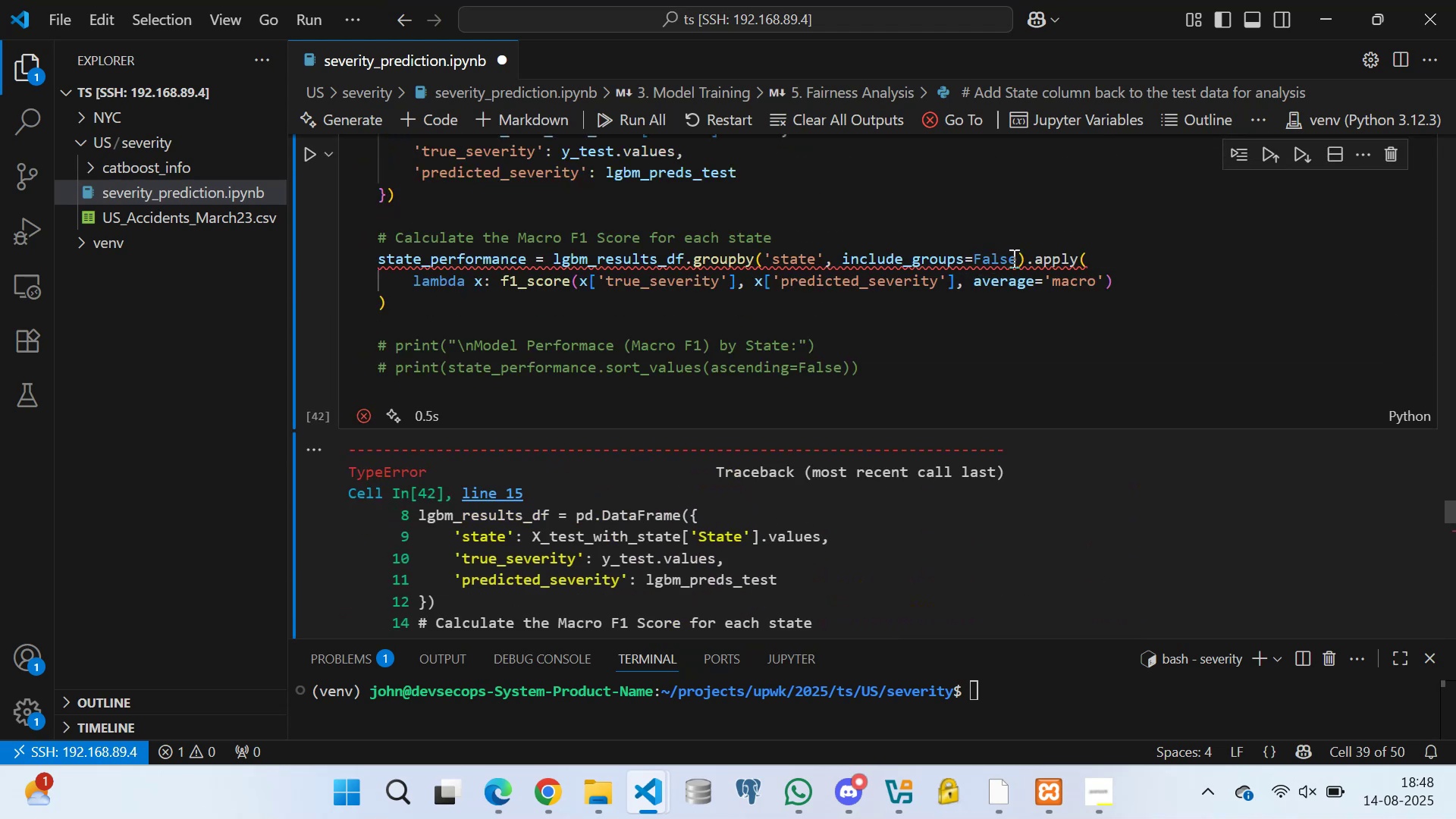 
left_click_drag(start_coordinate=[1015, 256], to_coordinate=[846, 255])
 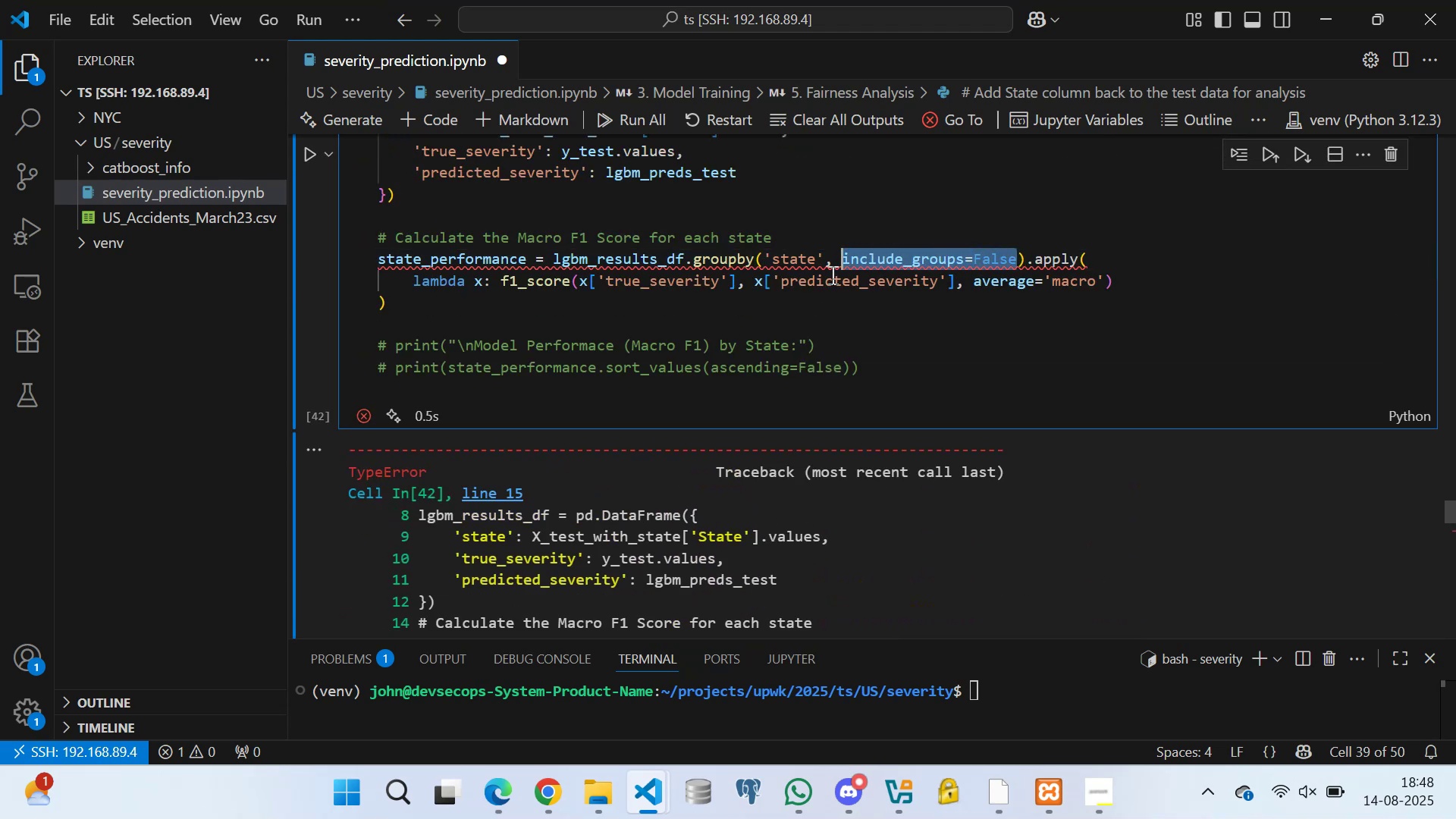 
key(Backspace)
type(grou)
 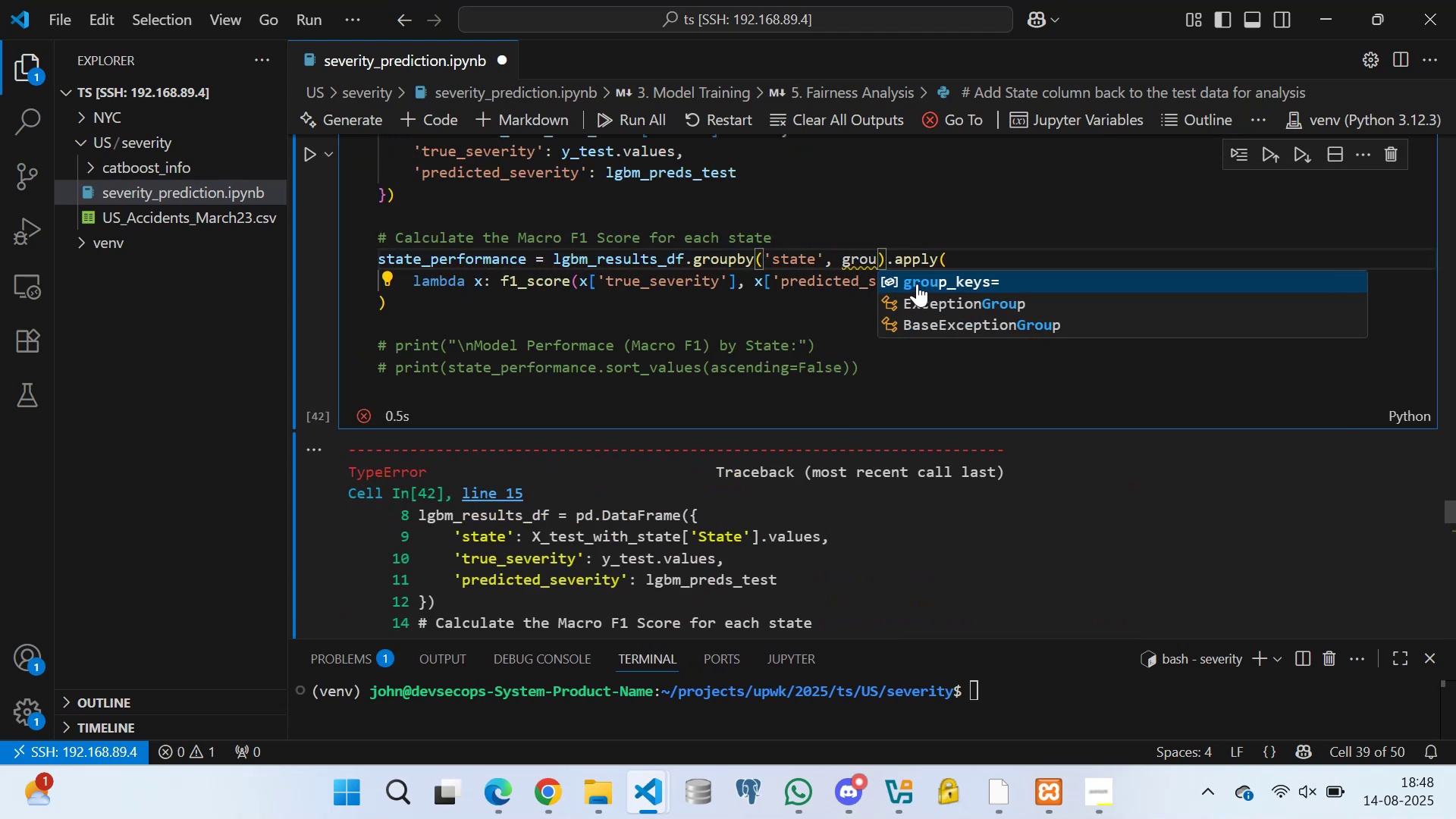 
left_click([918, 283])
 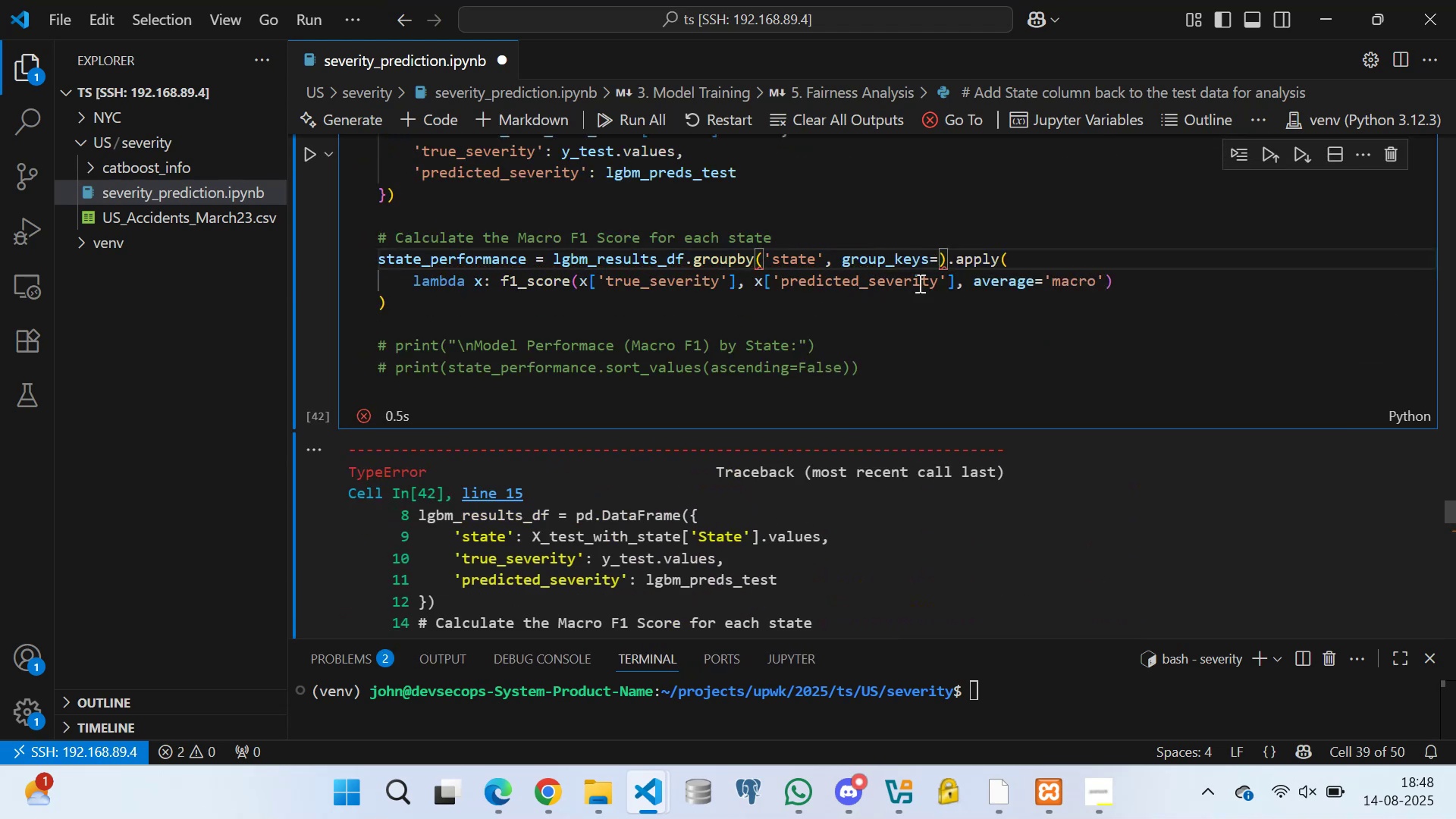 
type(False)
 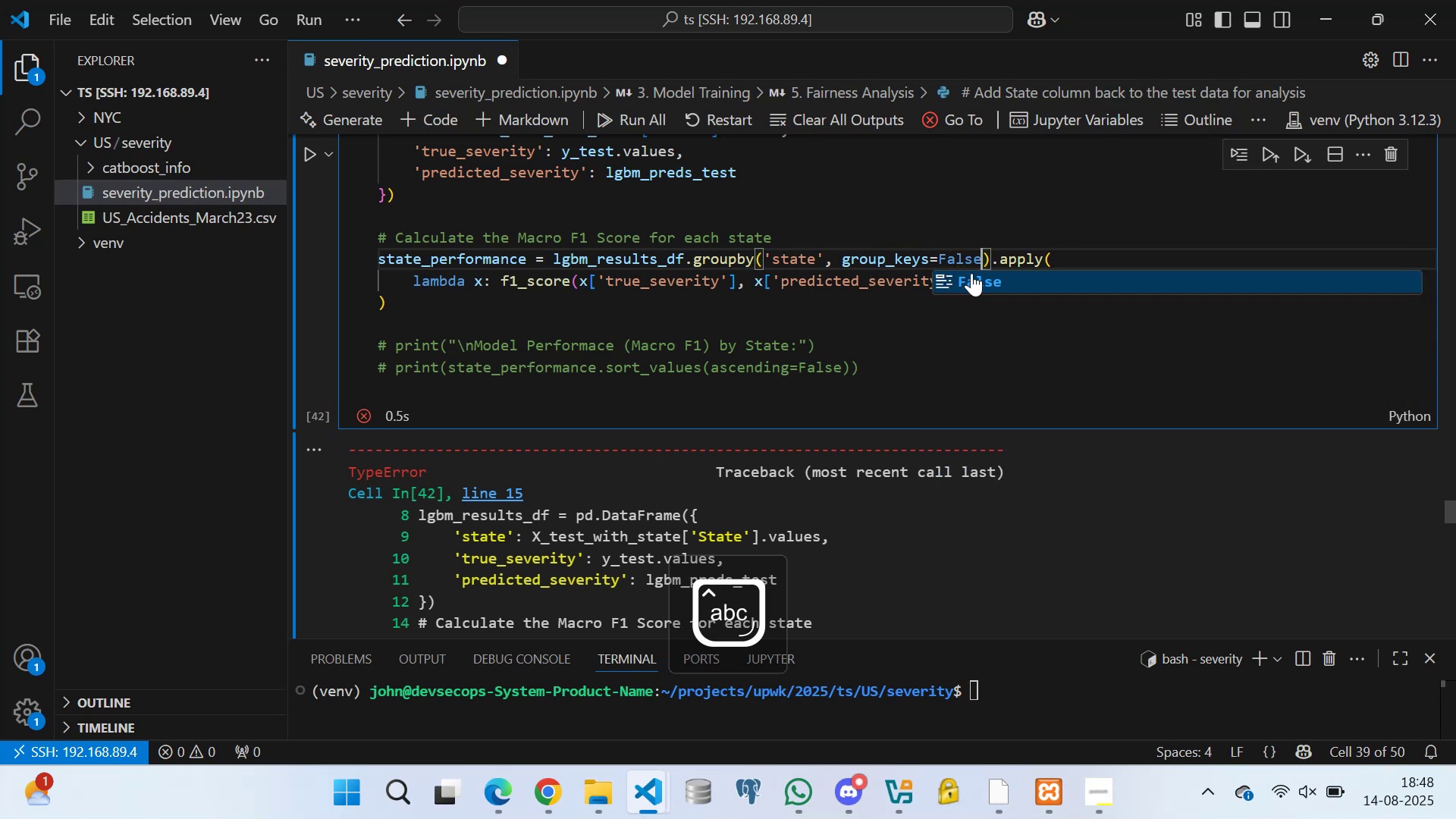 
left_click([971, 274])
 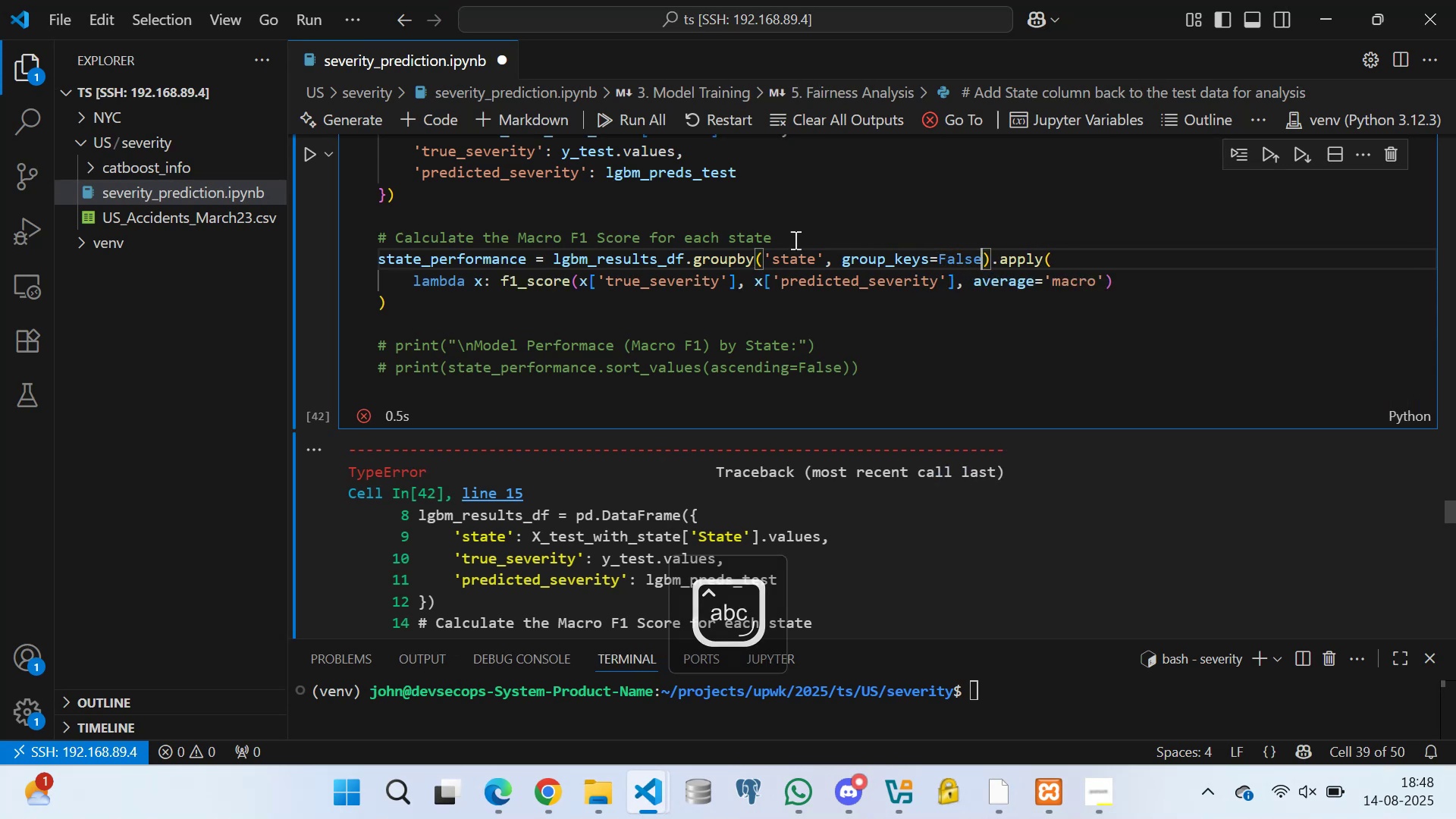 
left_click([789, 240])
 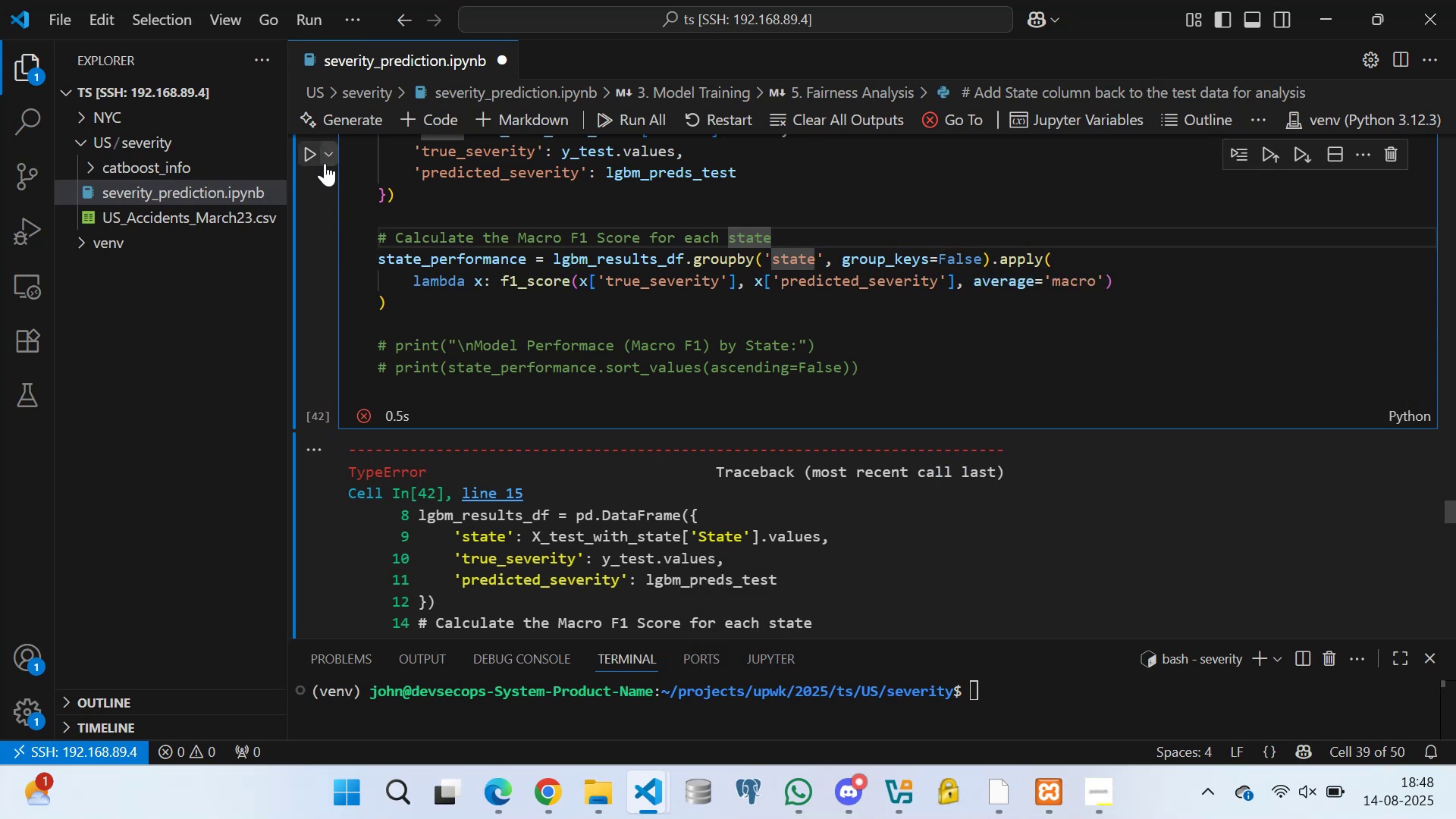 
left_click([313, 152])
 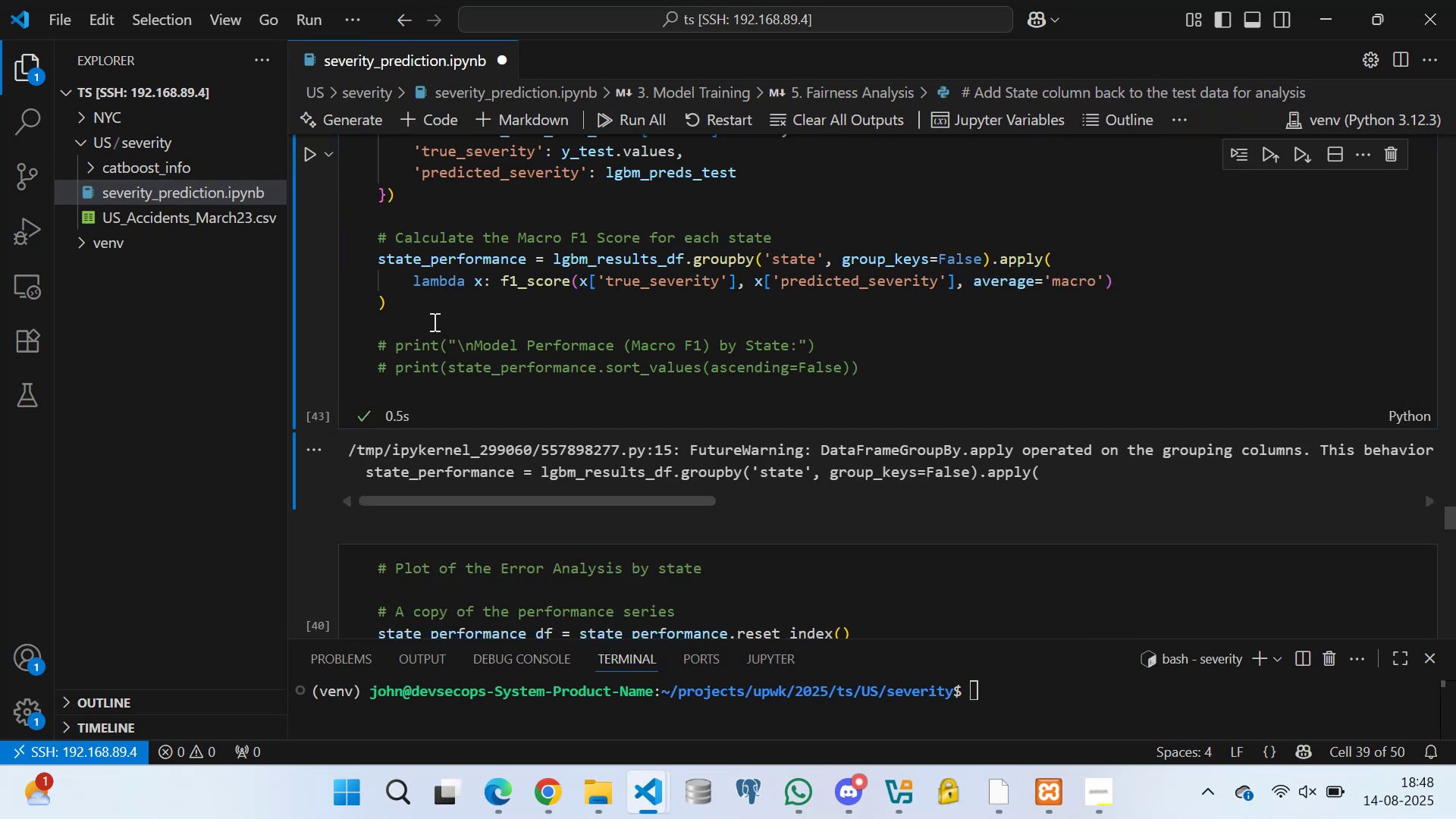 
left_click([433, 322])
 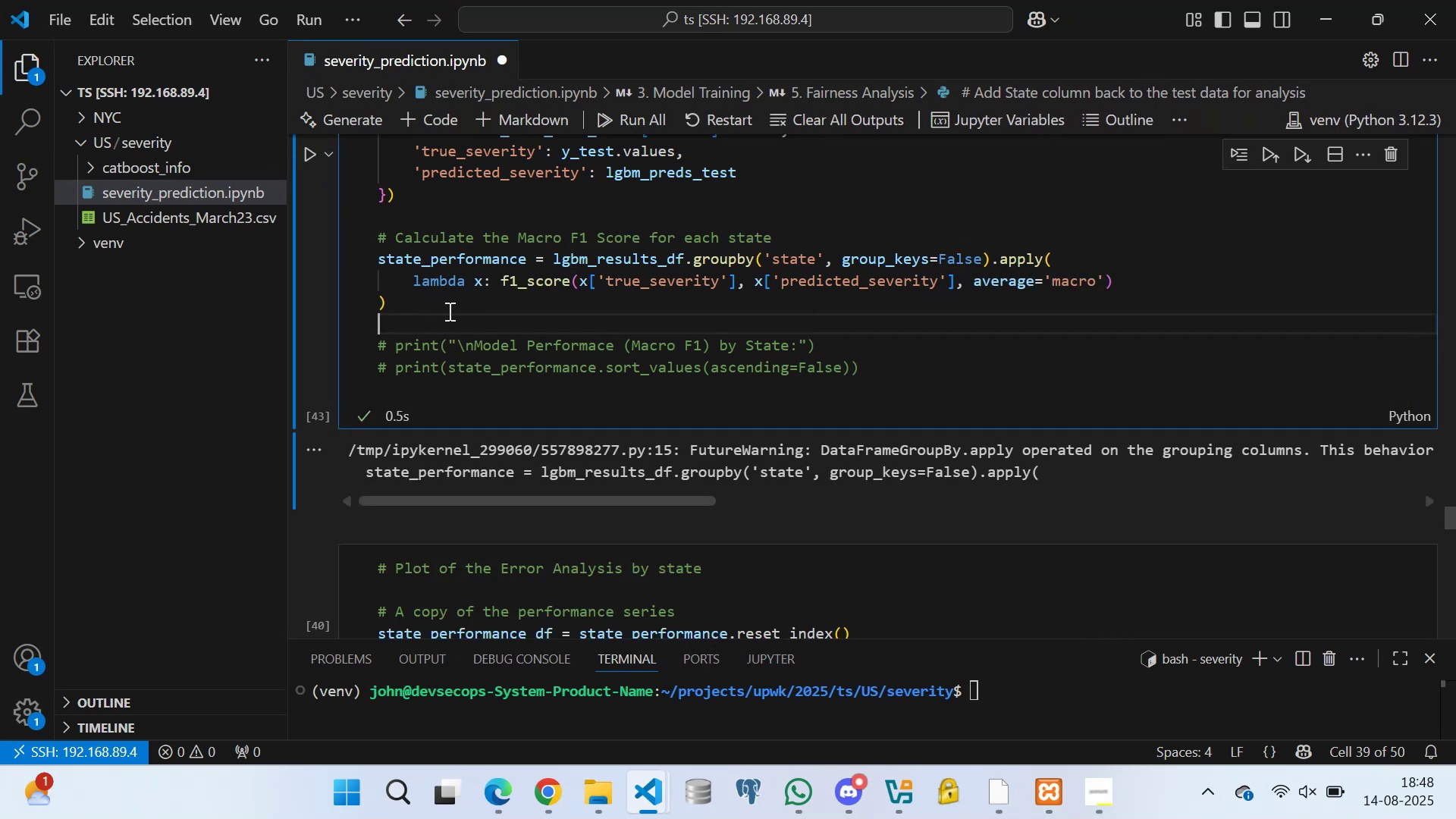 
scroll: coordinate [476, 319], scroll_direction: down, amount: 1.0
 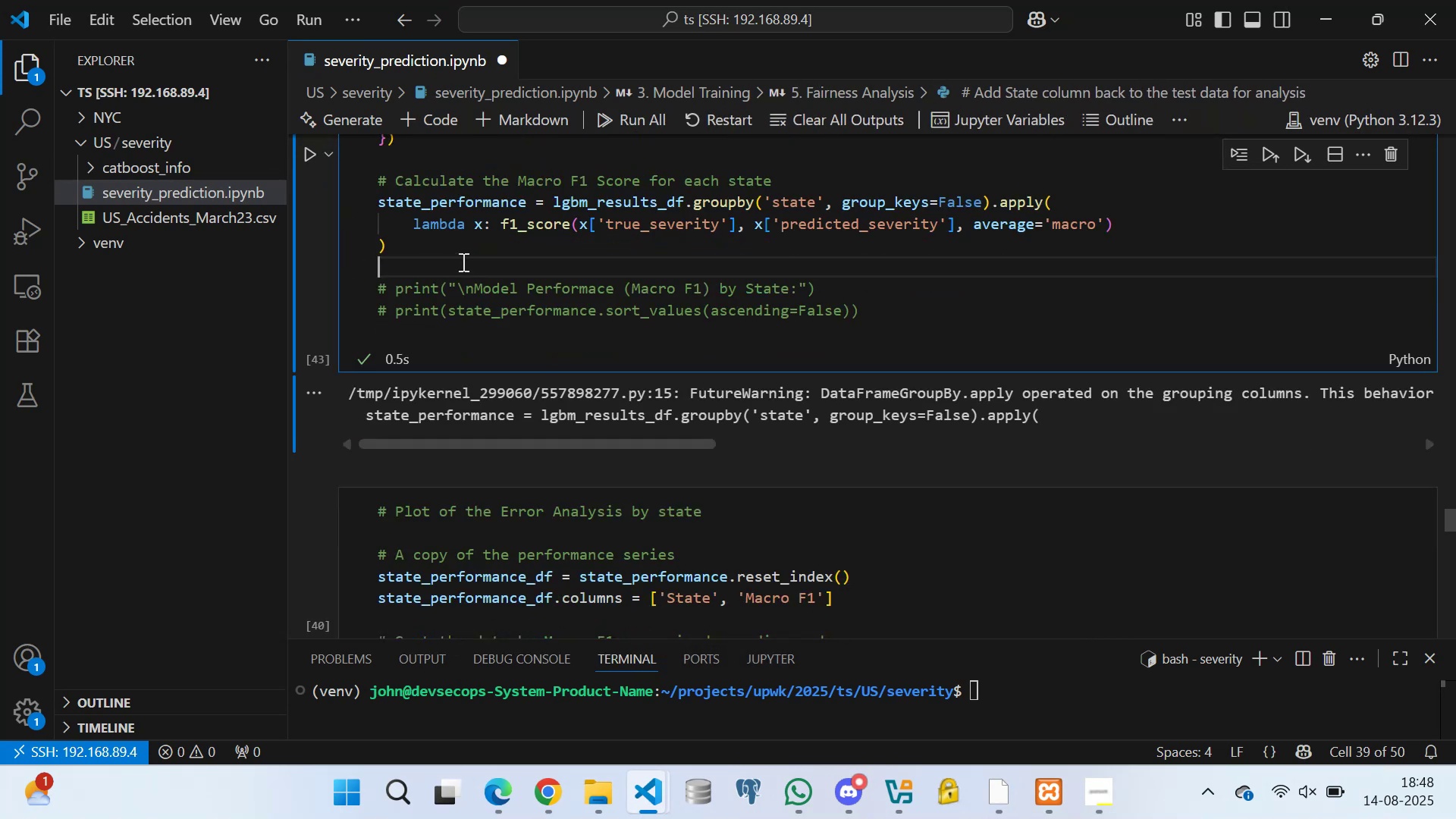 
key(Control+S)
 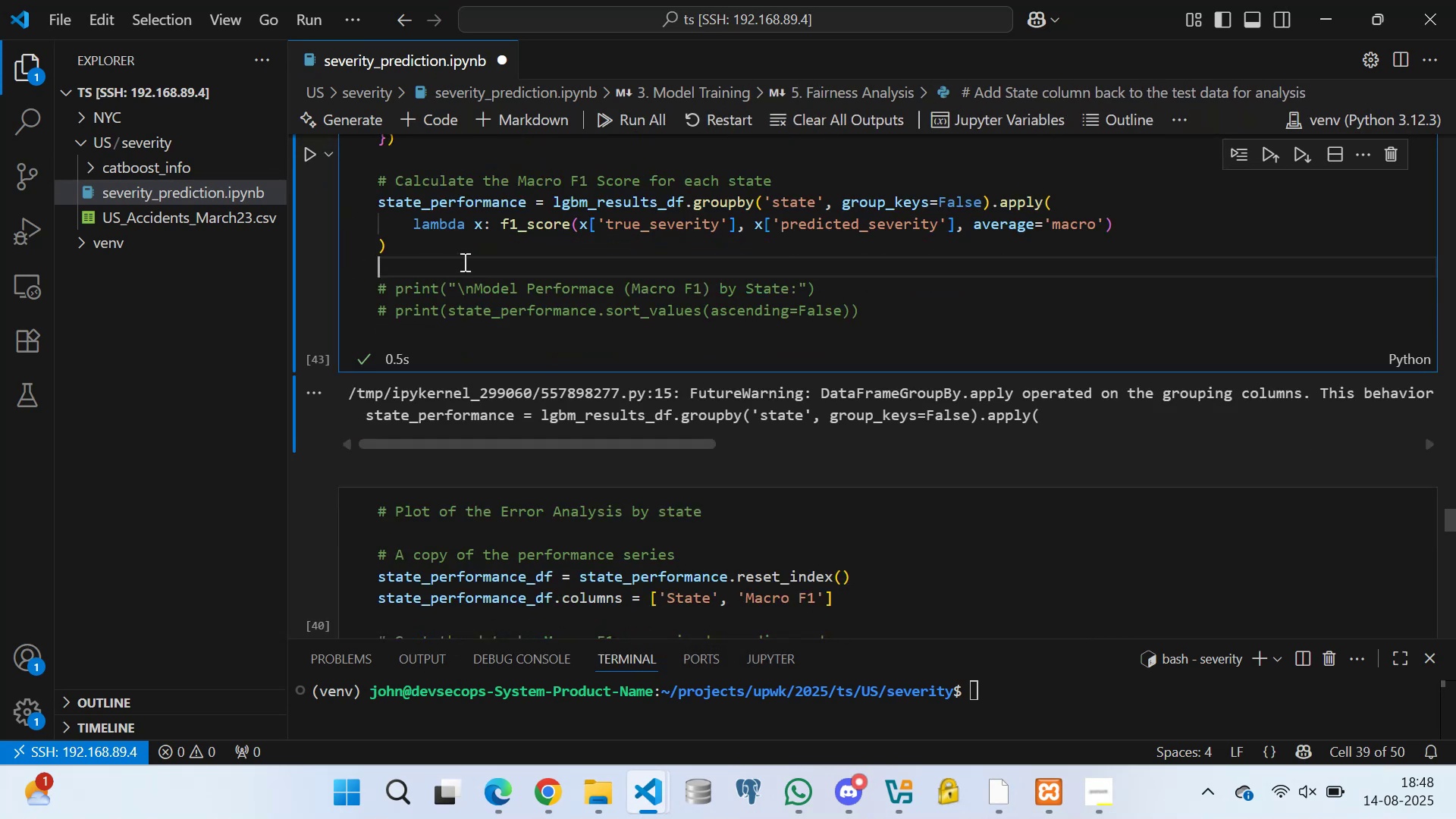 
scroll: coordinate [537, 276], scroll_direction: up, amount: 1.0
 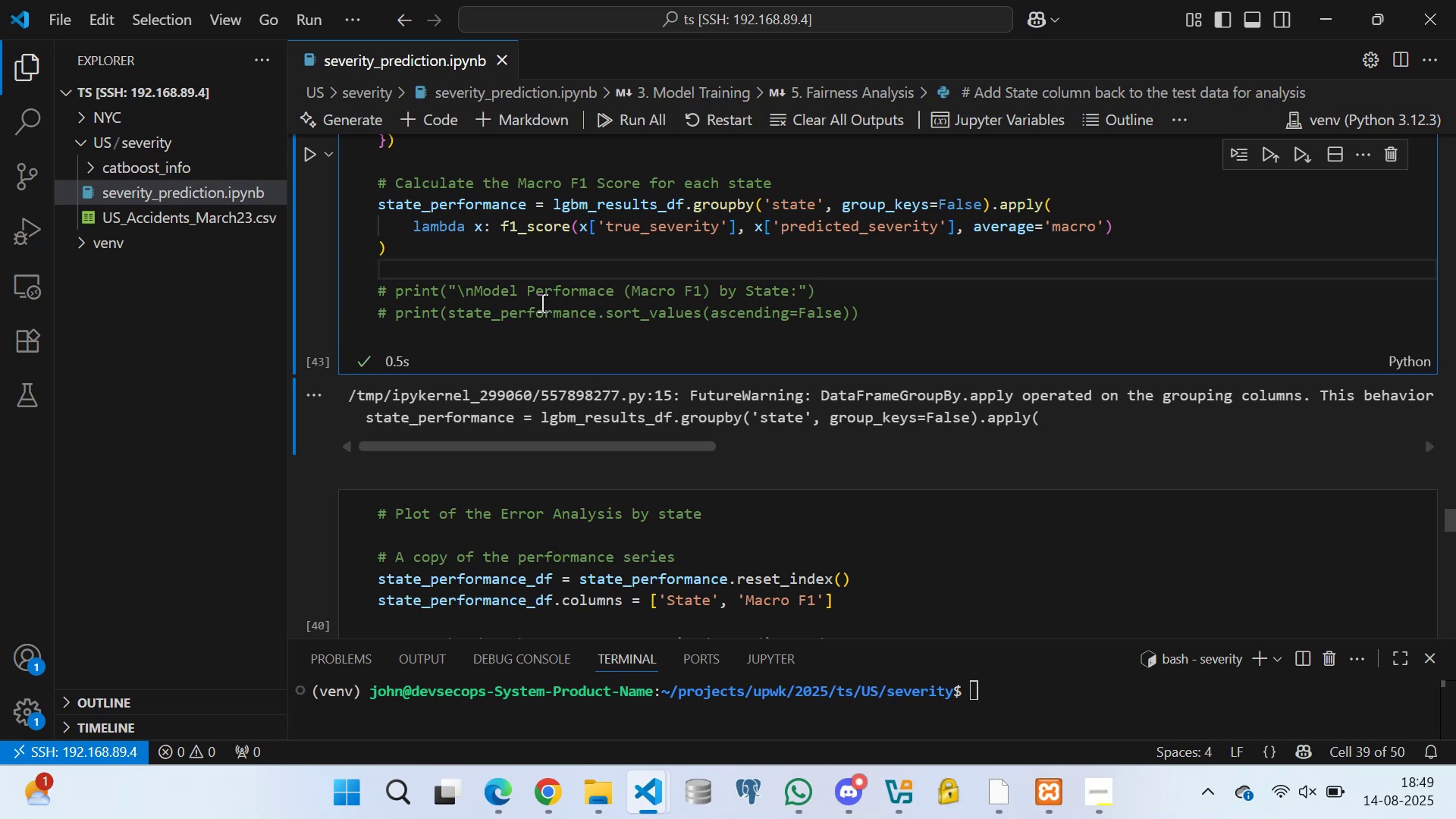 
wait(44.12)
 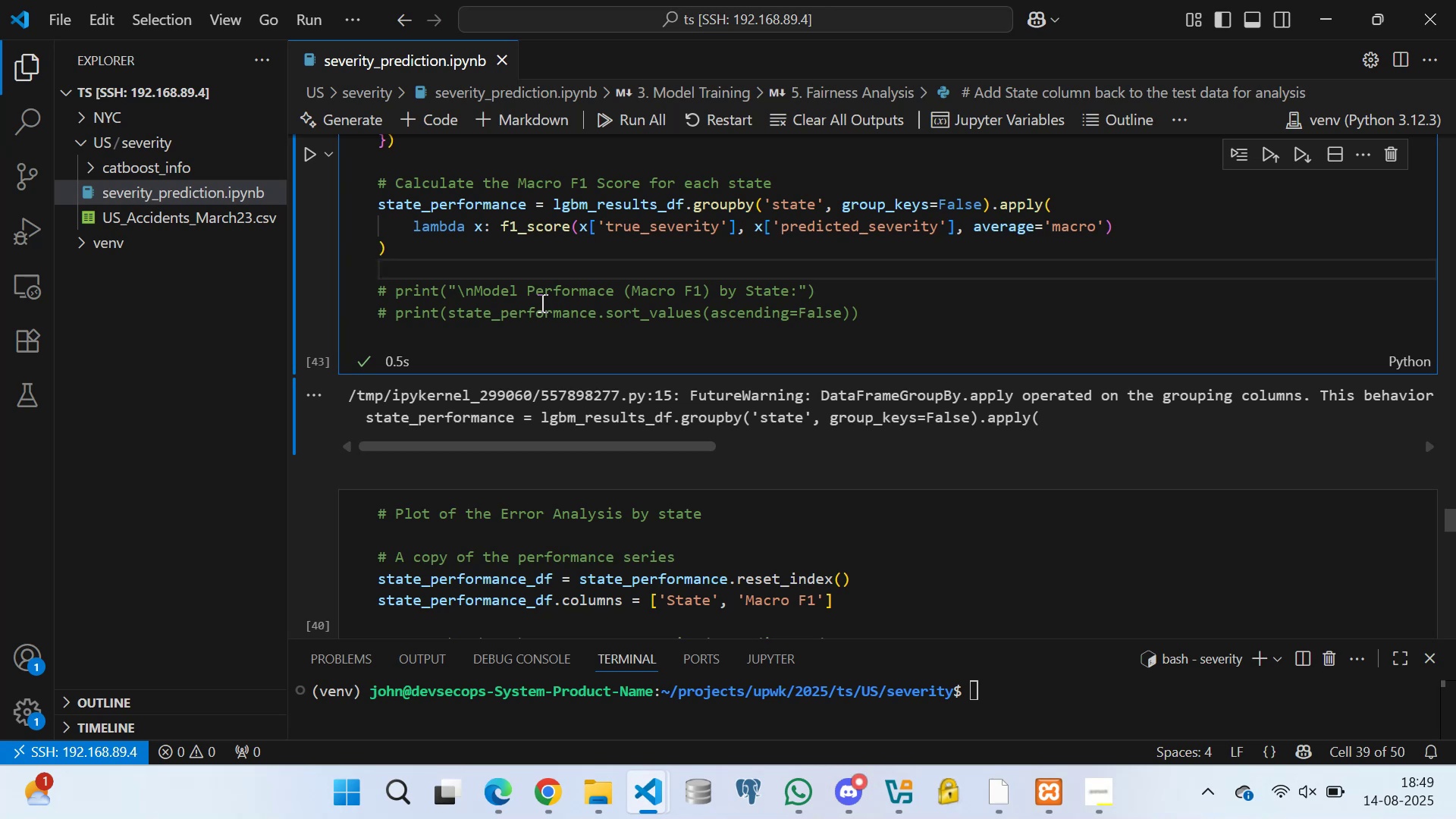 
left_click_drag(start_coordinate=[378, 204], to_coordinate=[395, 256])
 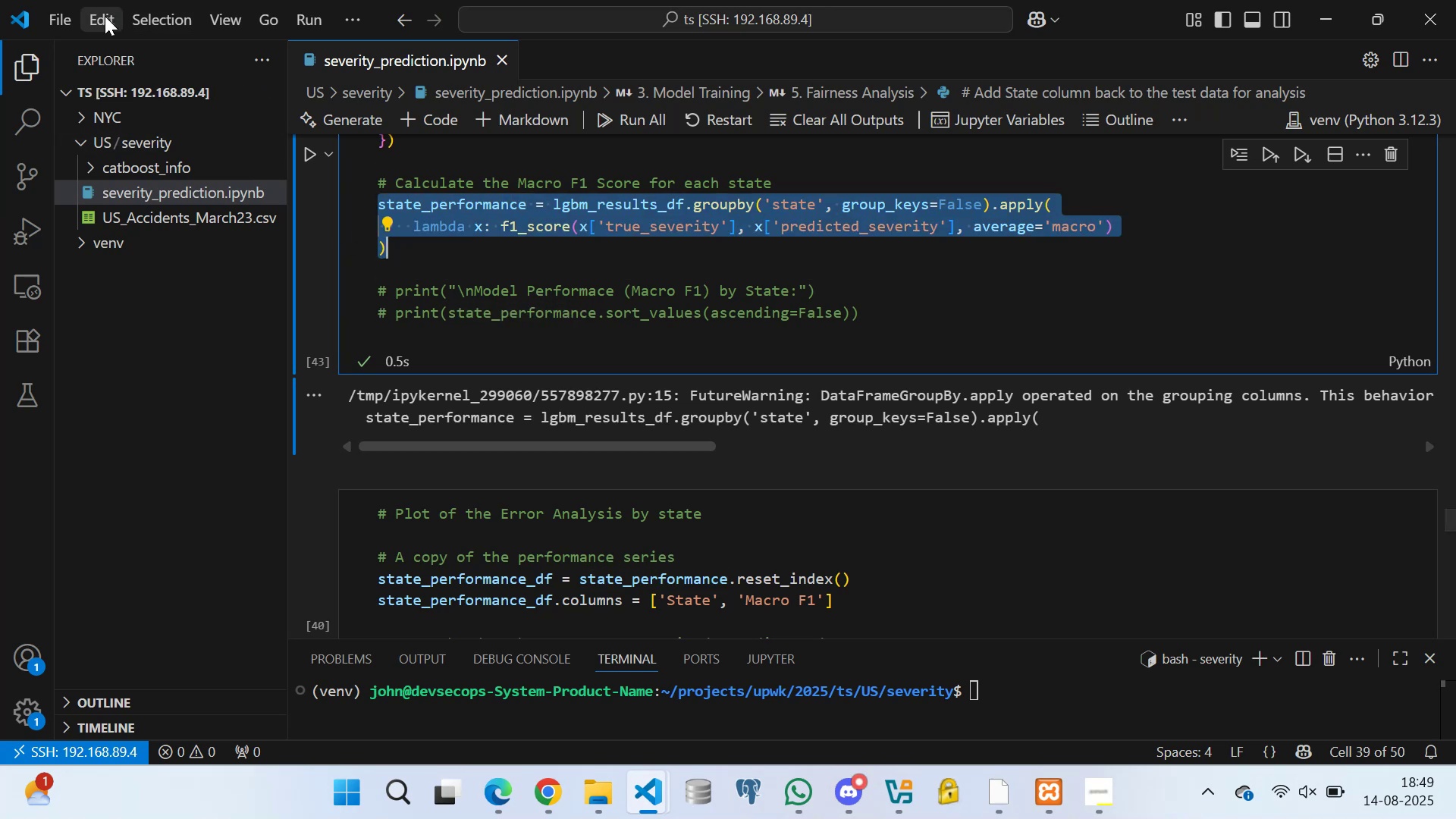 
left_click([103, 16])
 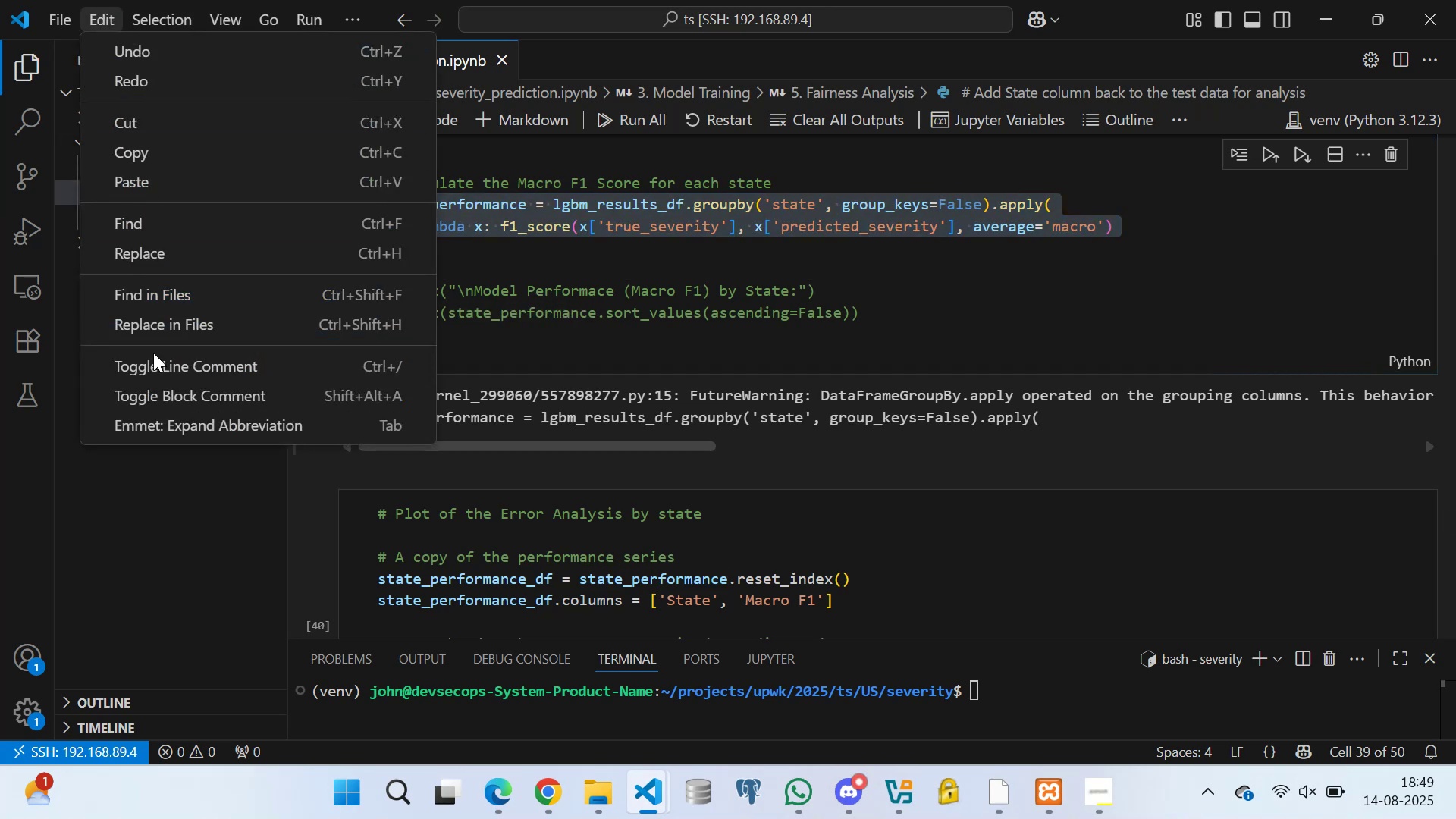 
left_click([155, 369])
 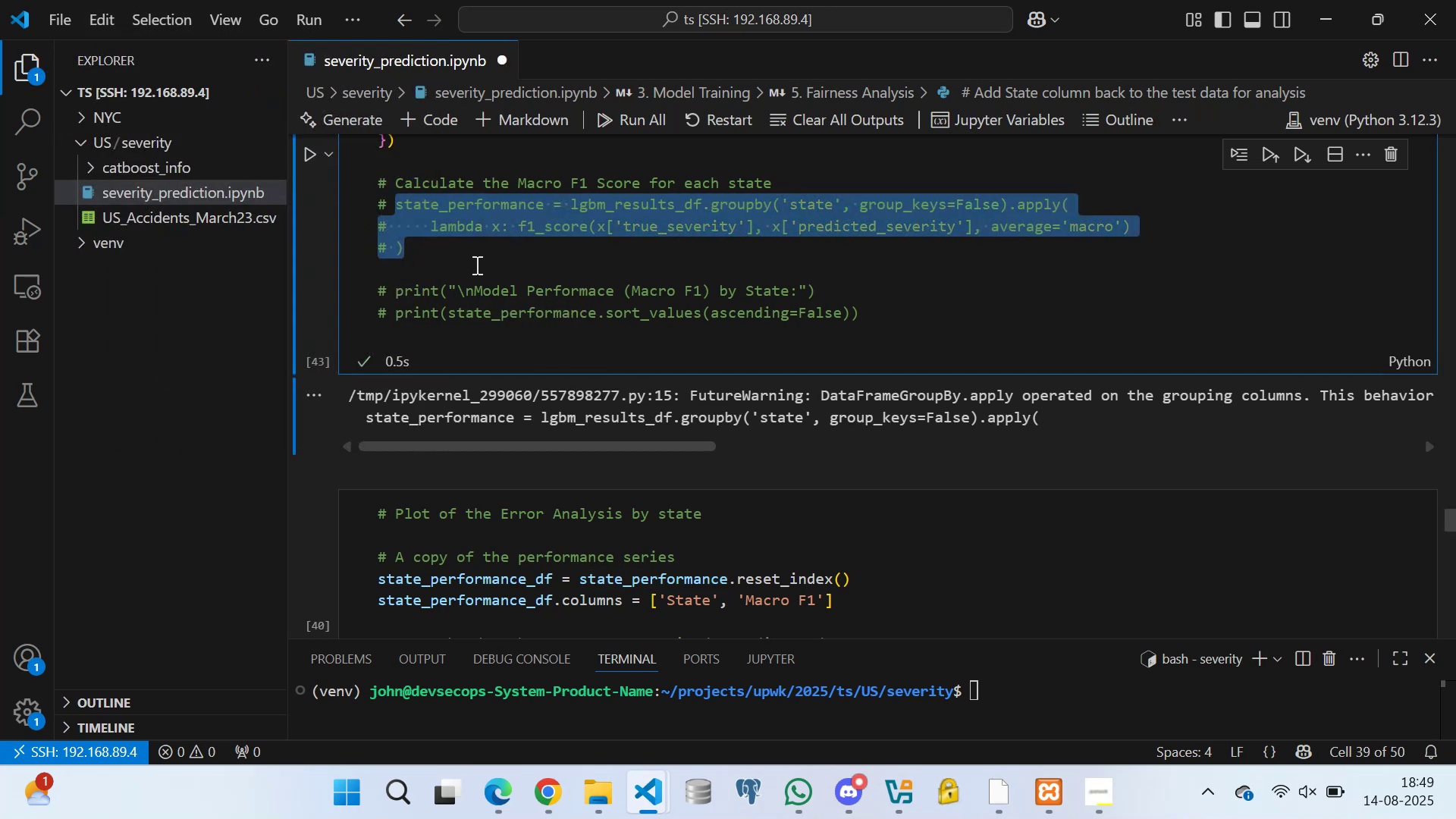 
left_click([474, 258])
 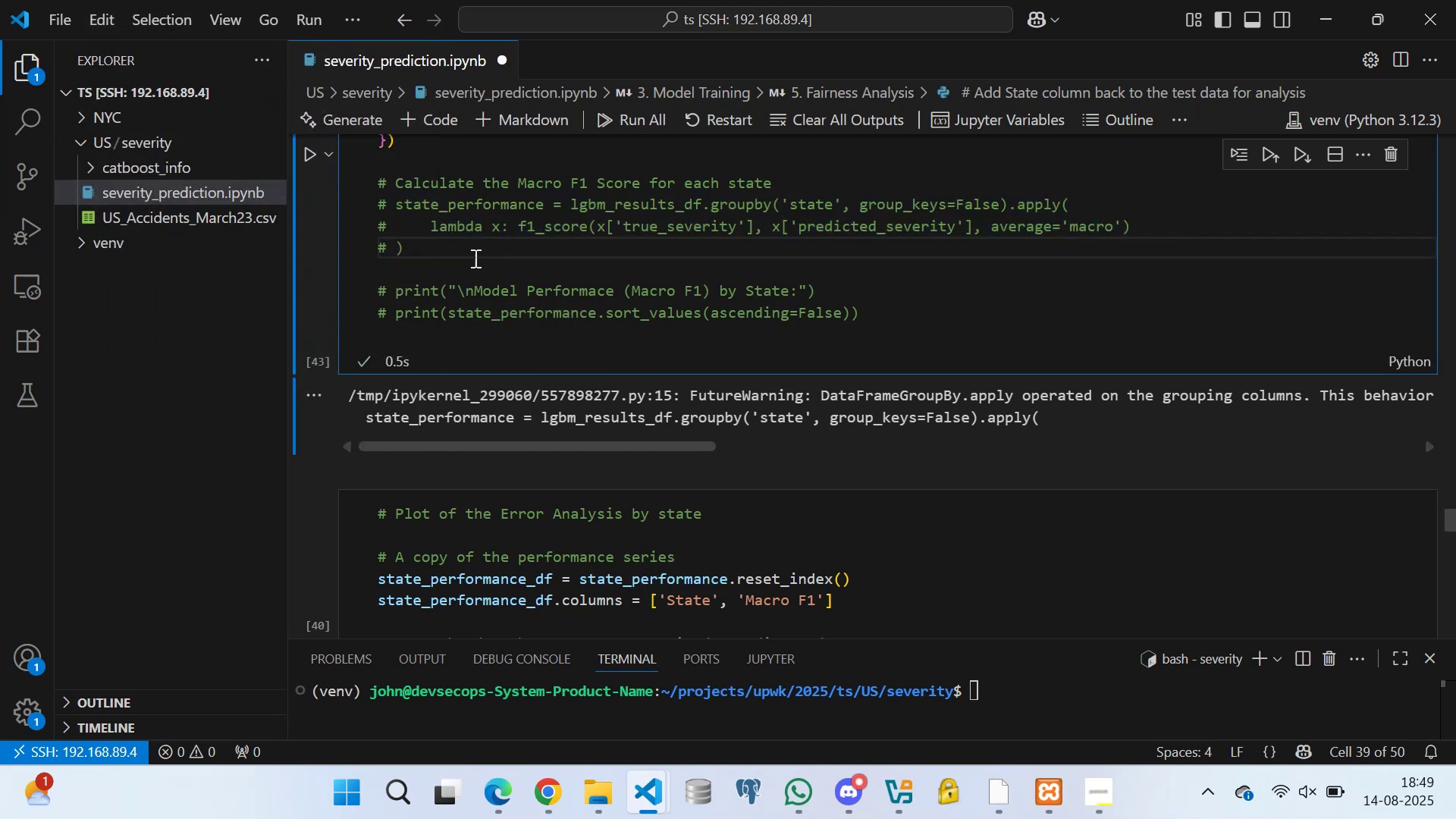 
key(Enter)
 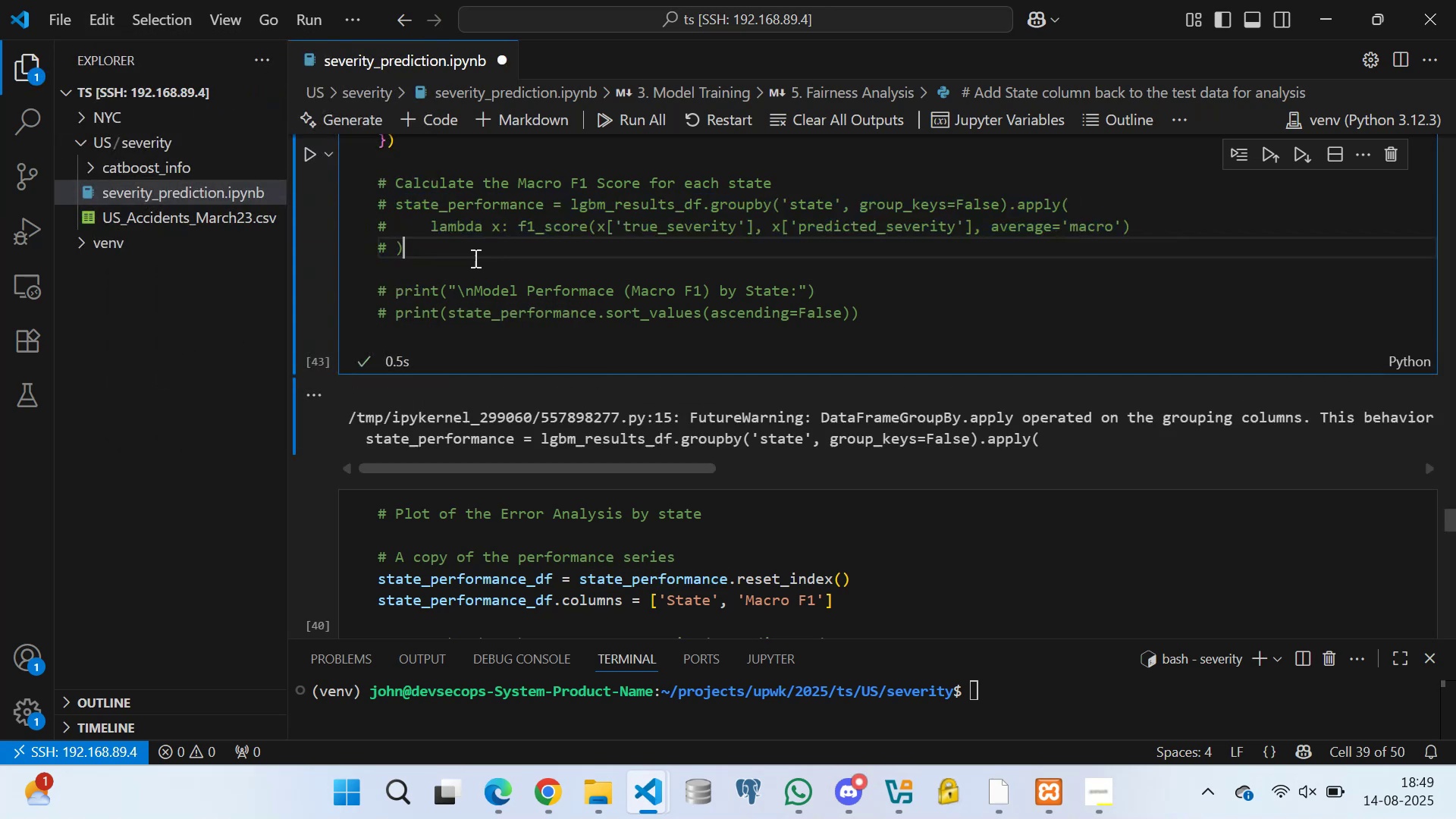 
key(Enter)
 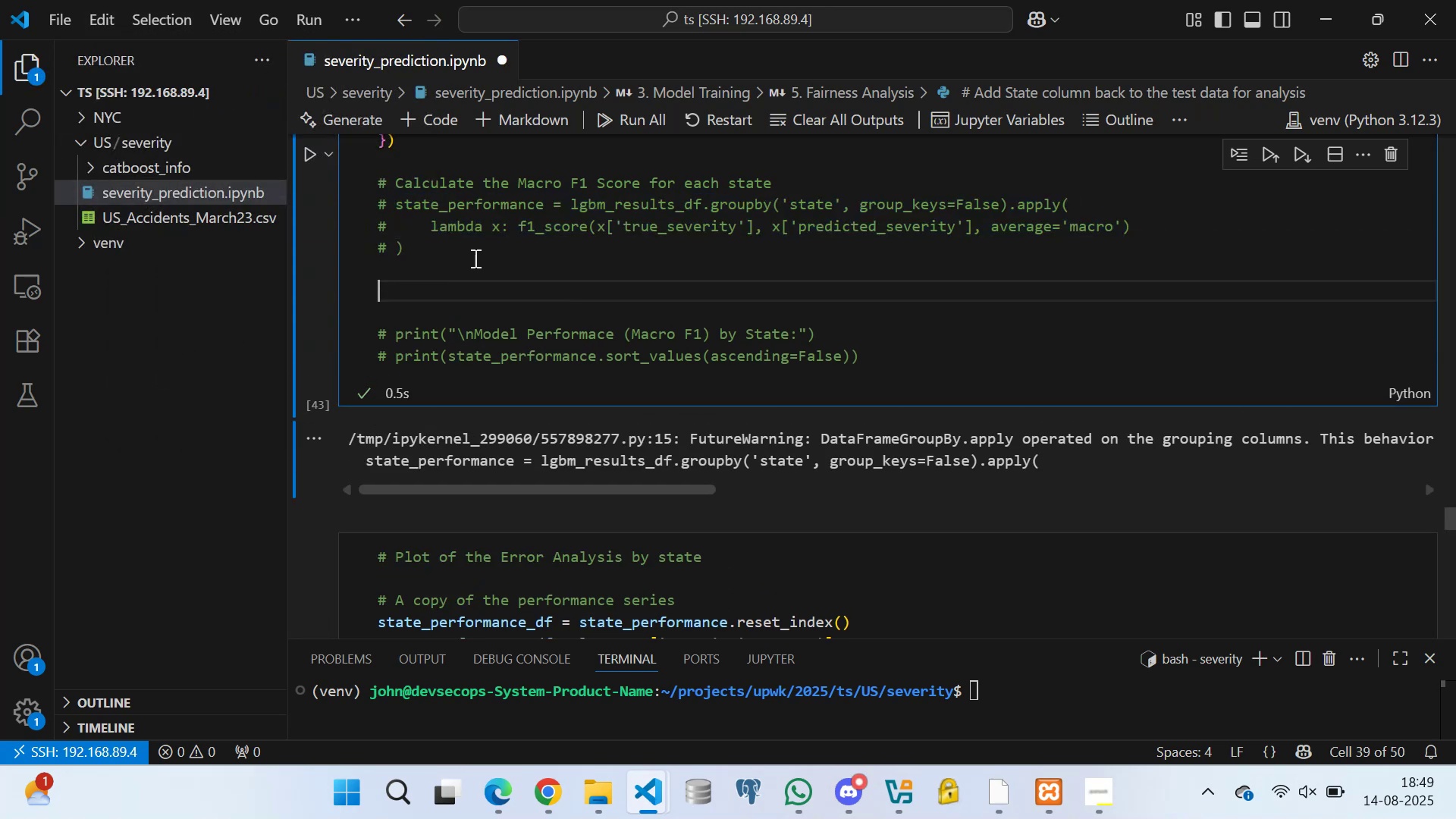 
type(stat)
 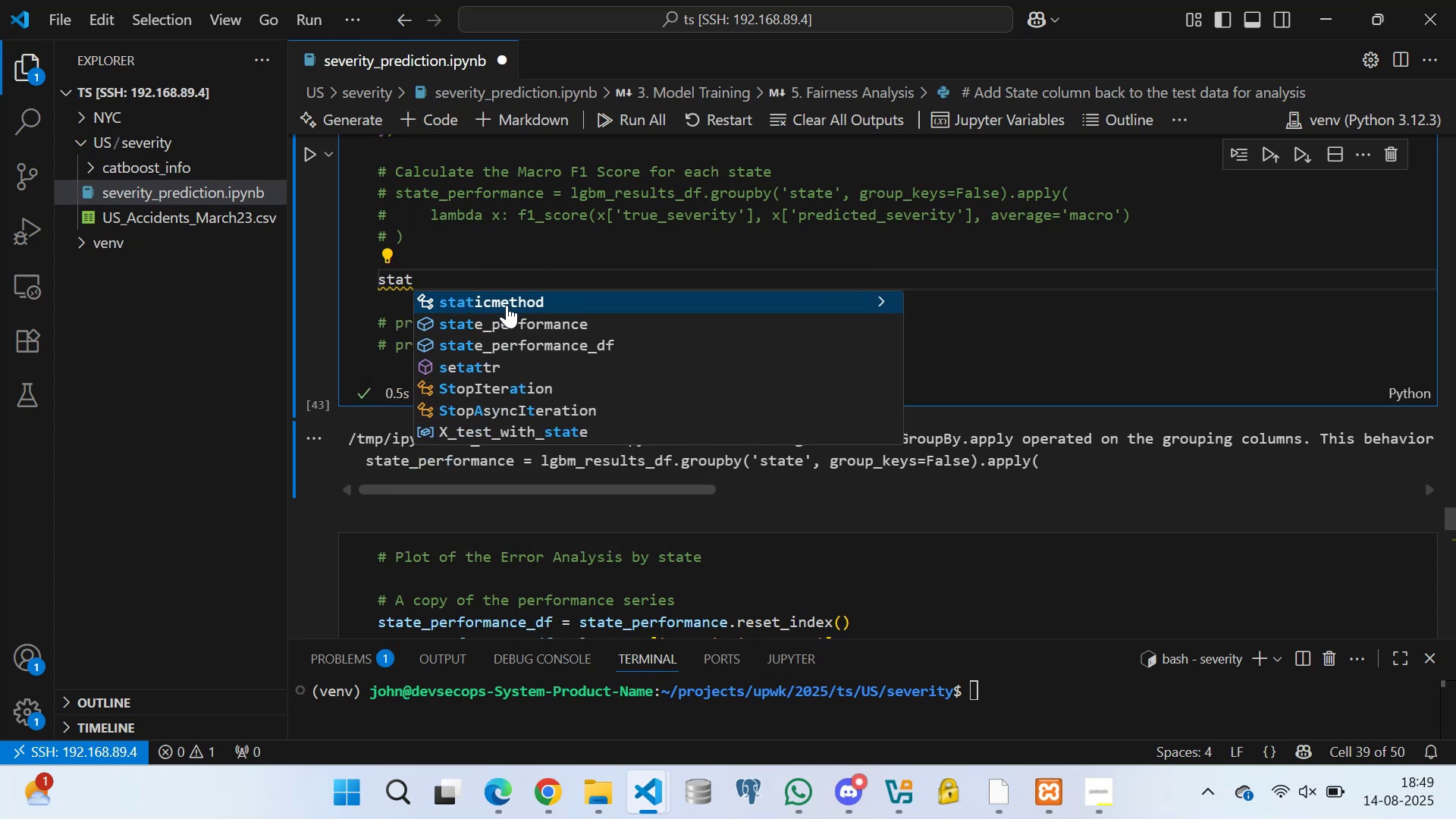 
left_click([511, 325])
 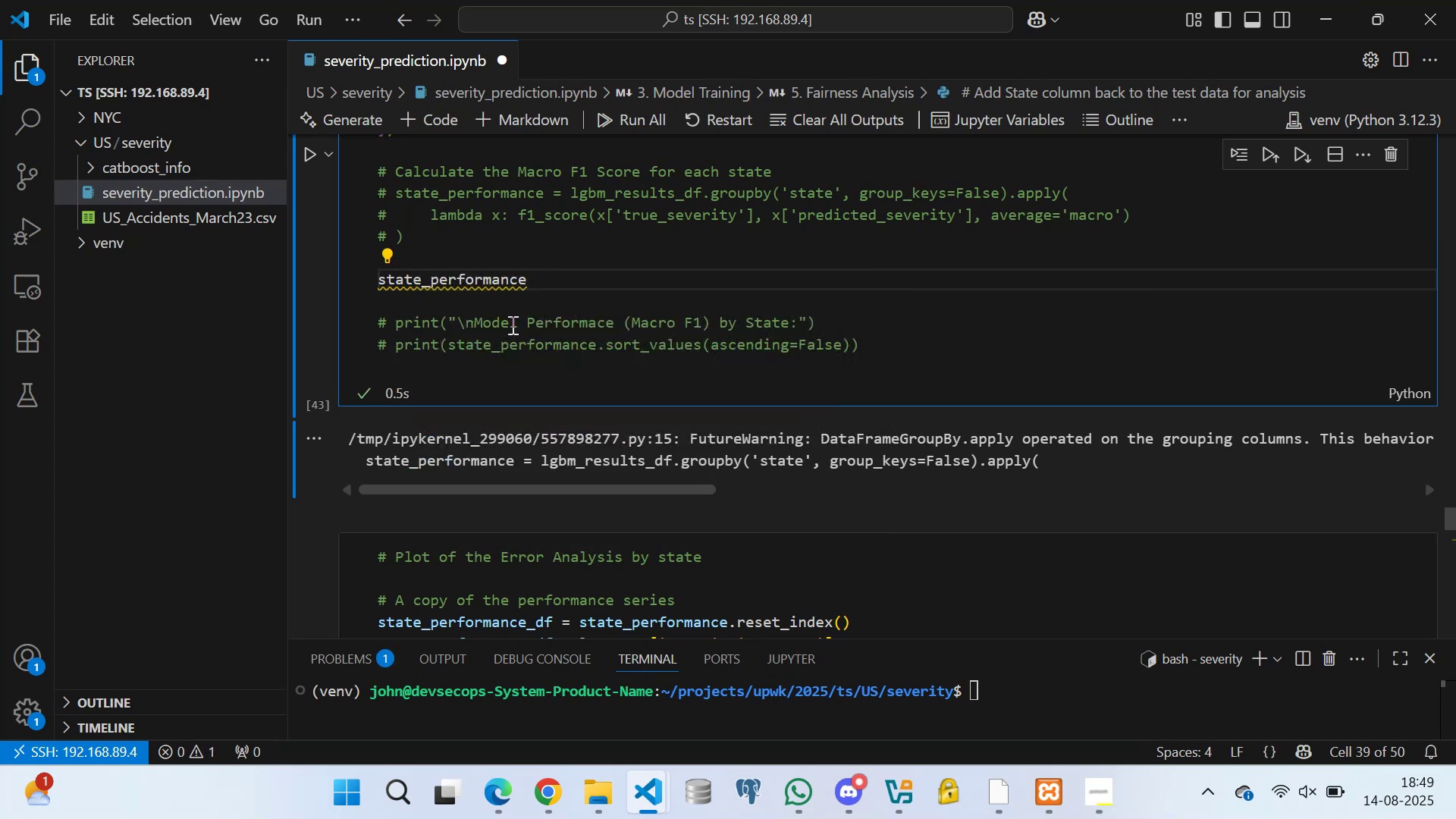 
type( = lgb)
 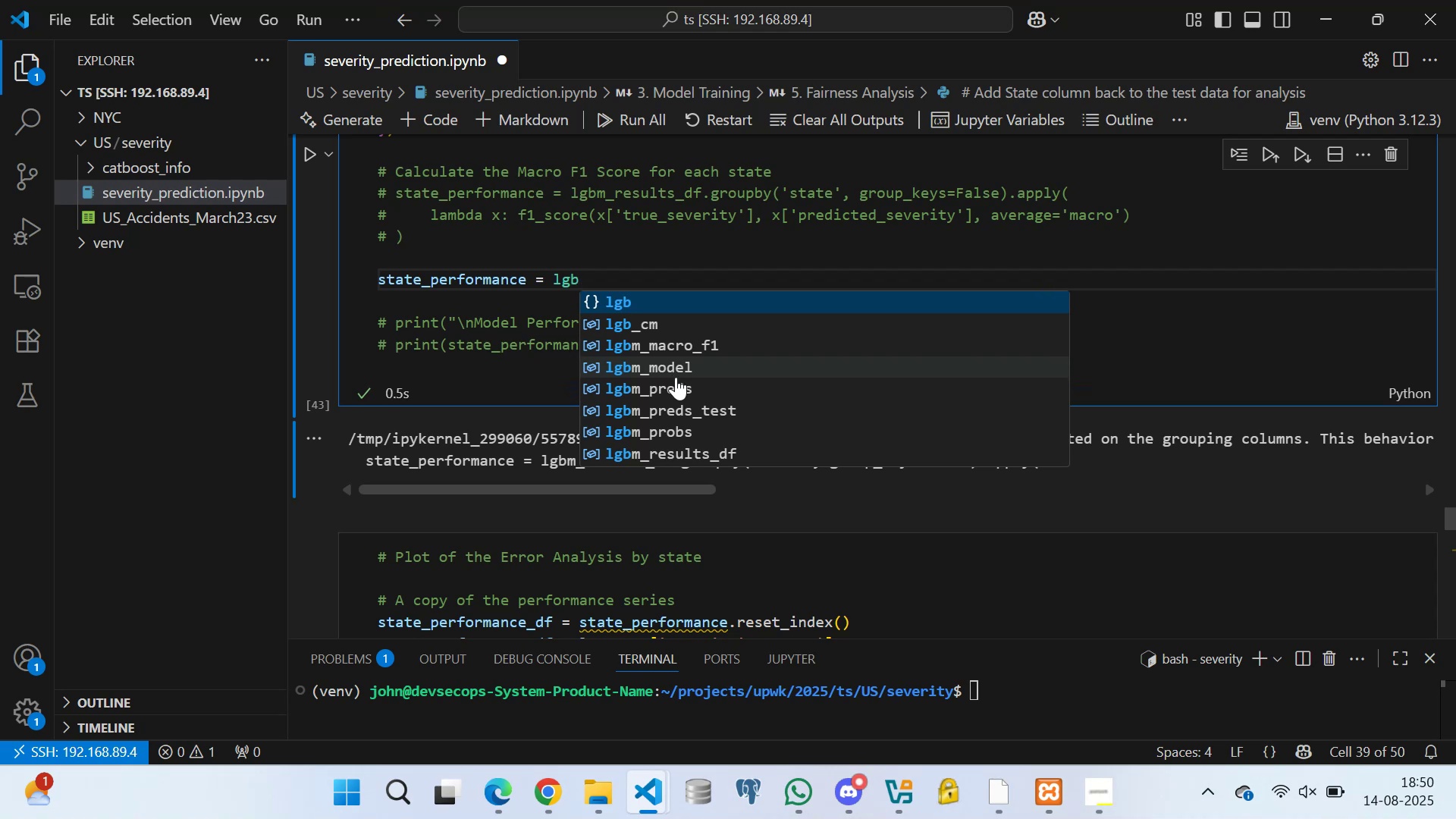 
wait(6.48)
 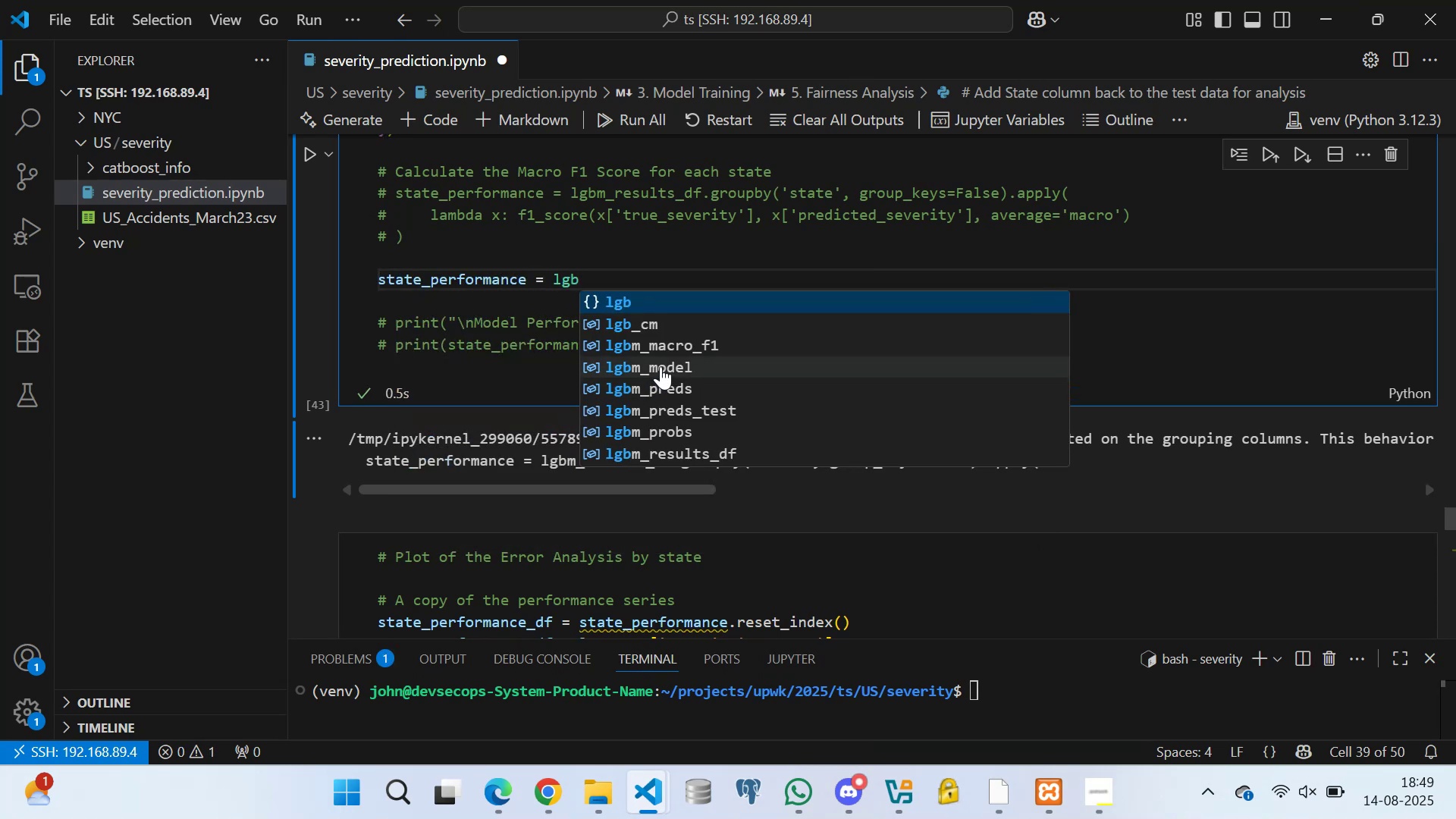 
left_click([672, 450])
 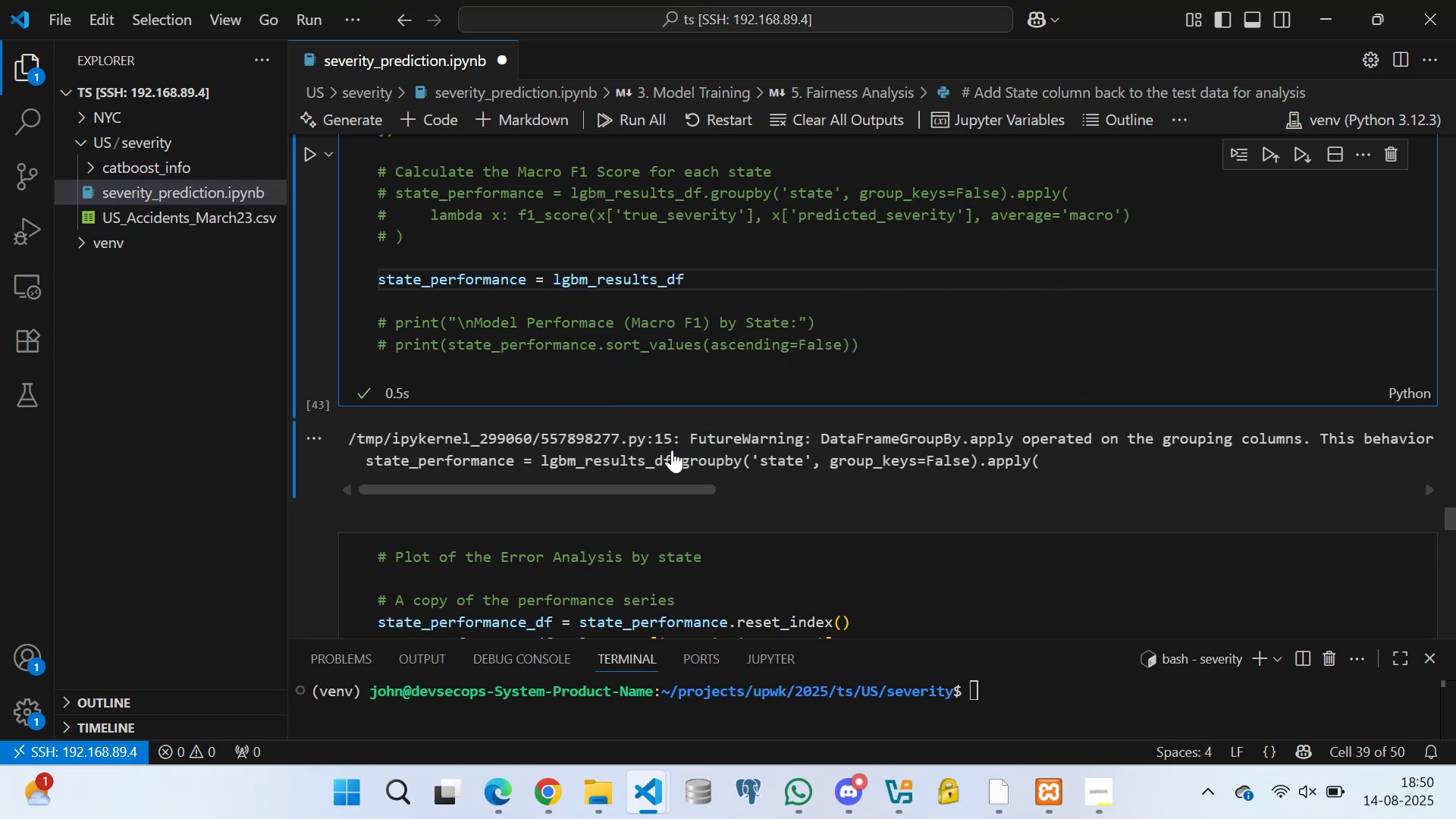 
type(.group)
 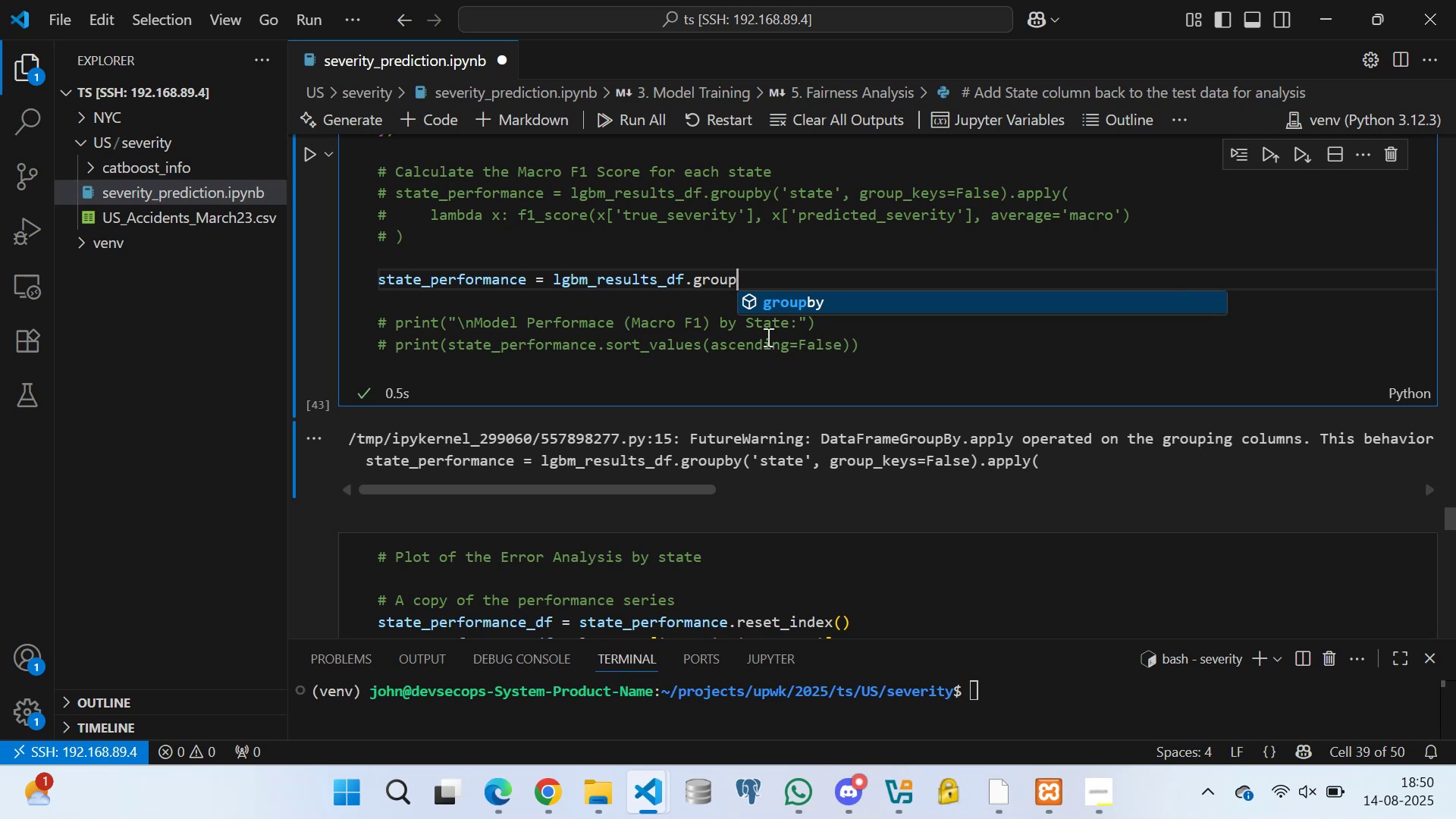 
left_click([789, 303])
 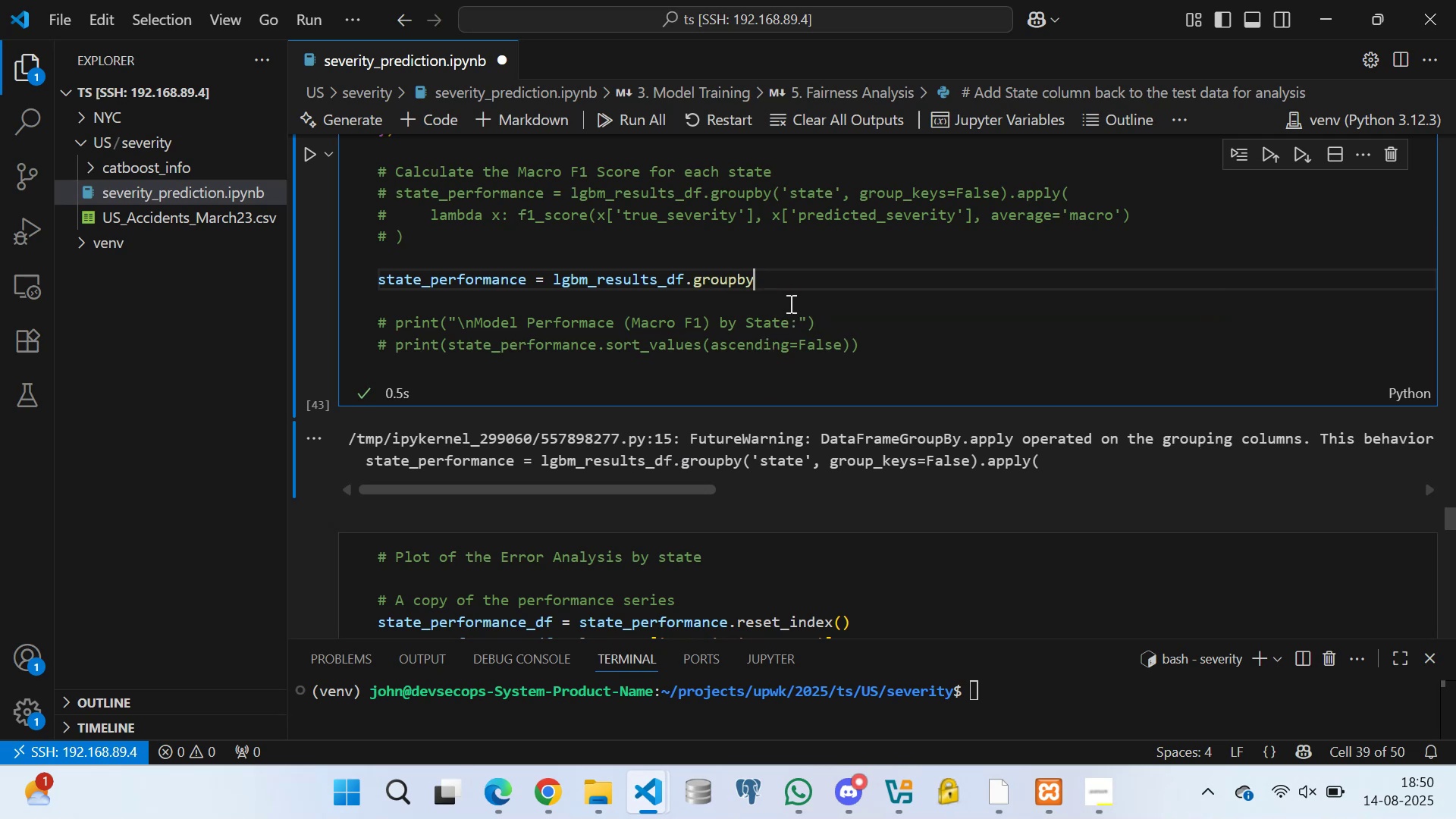 
type(('state)
 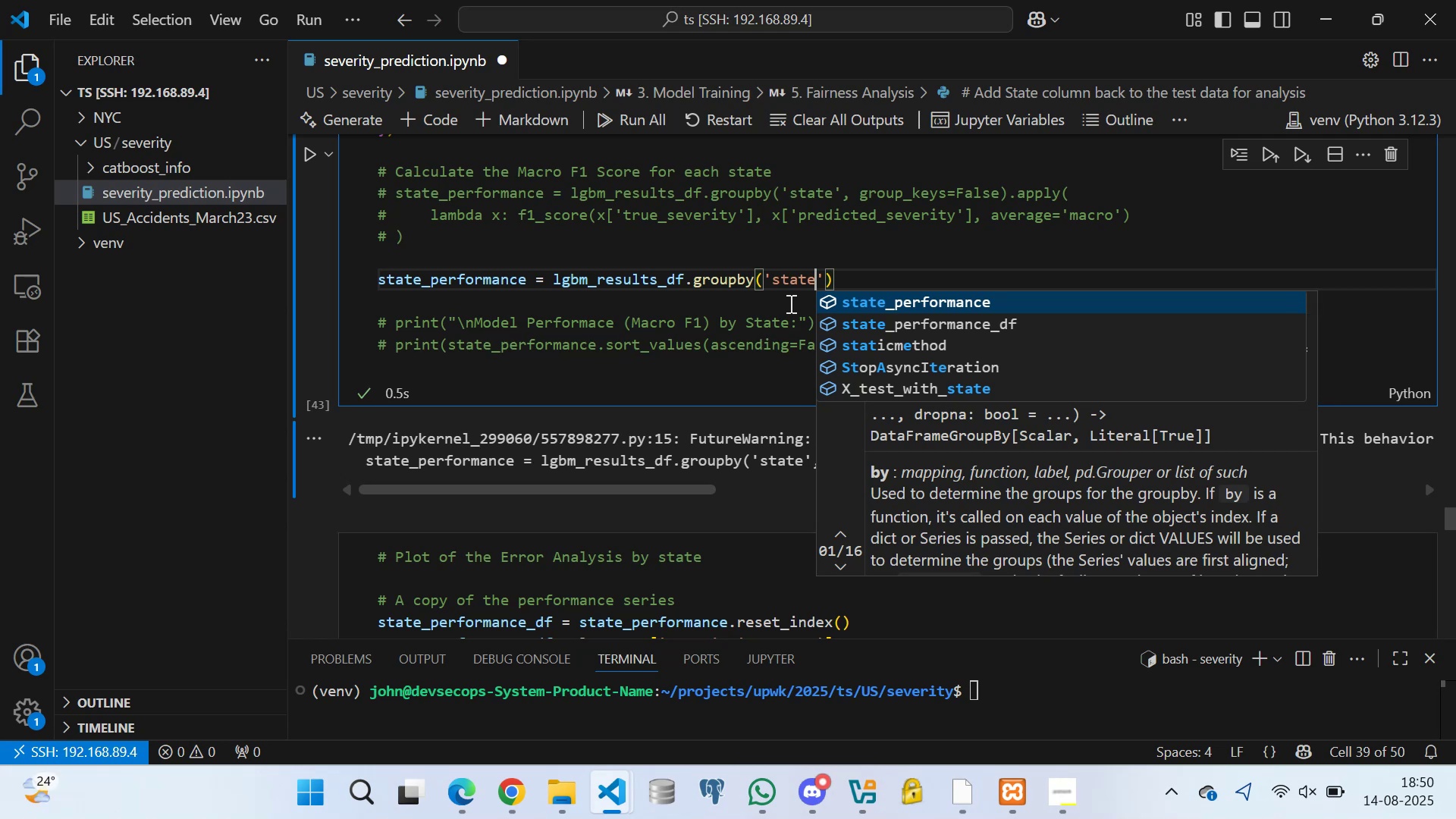 
wait(6.08)
 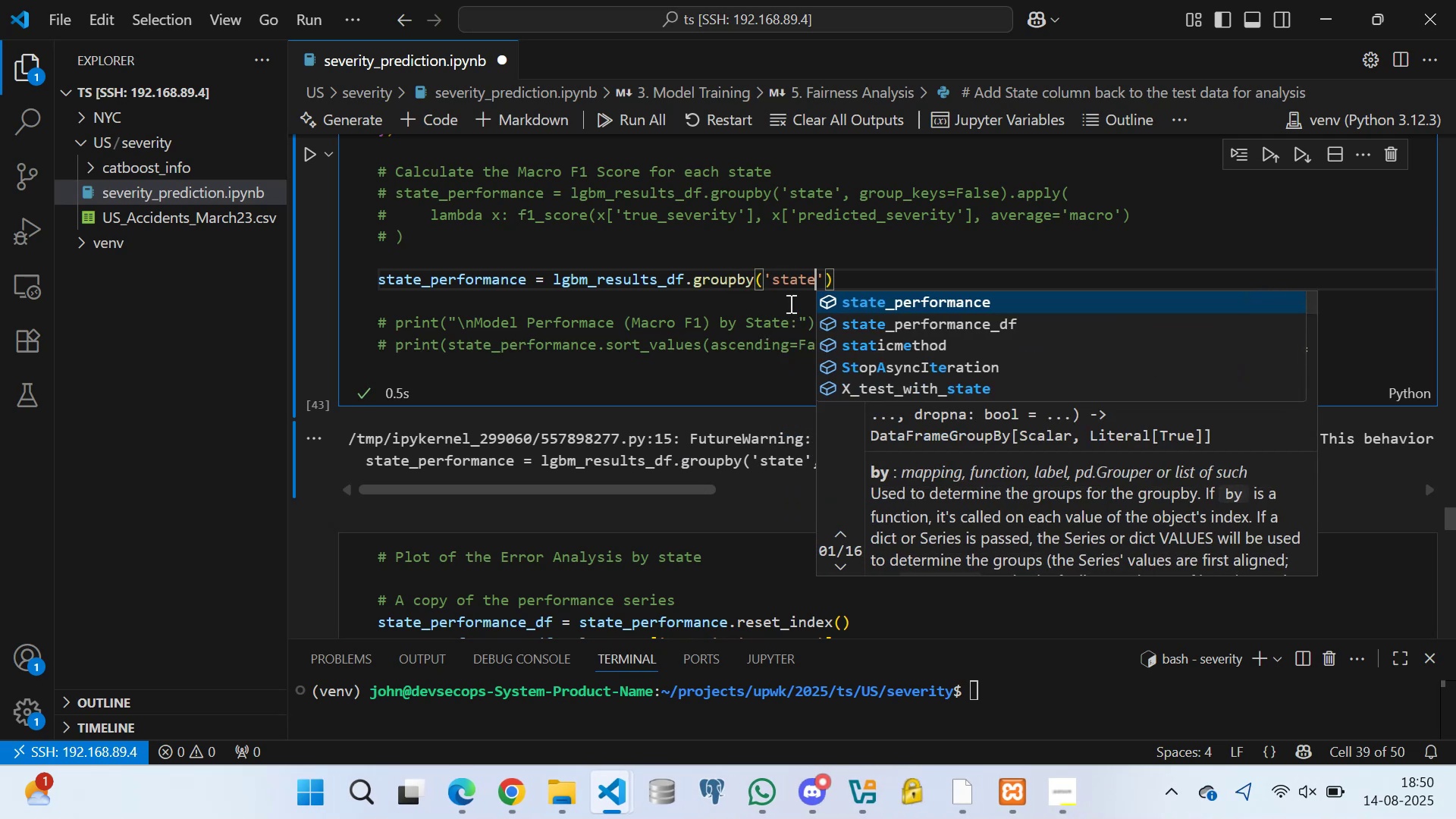 
key(ArrowRight)
 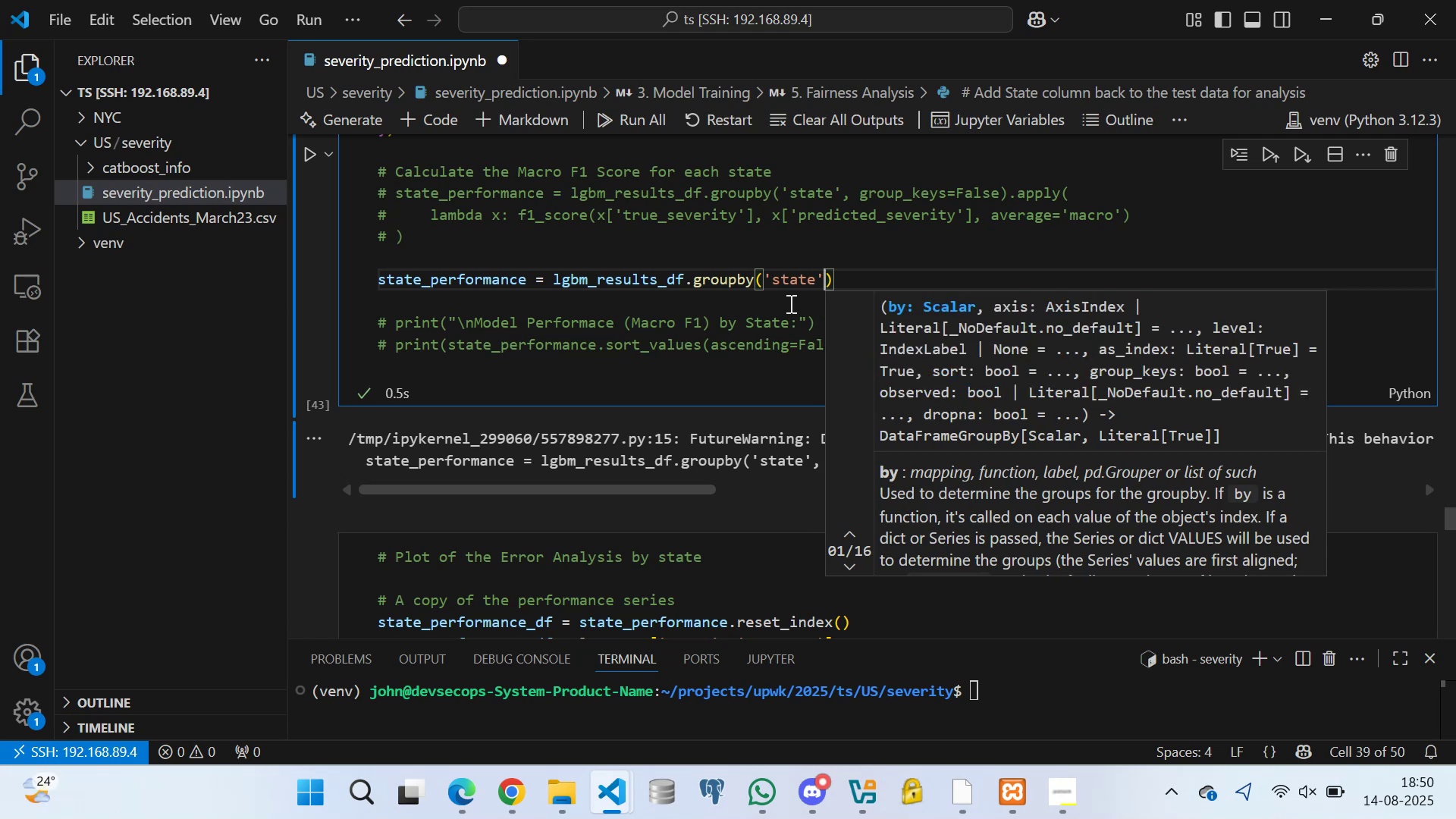 
key(ArrowRight)
 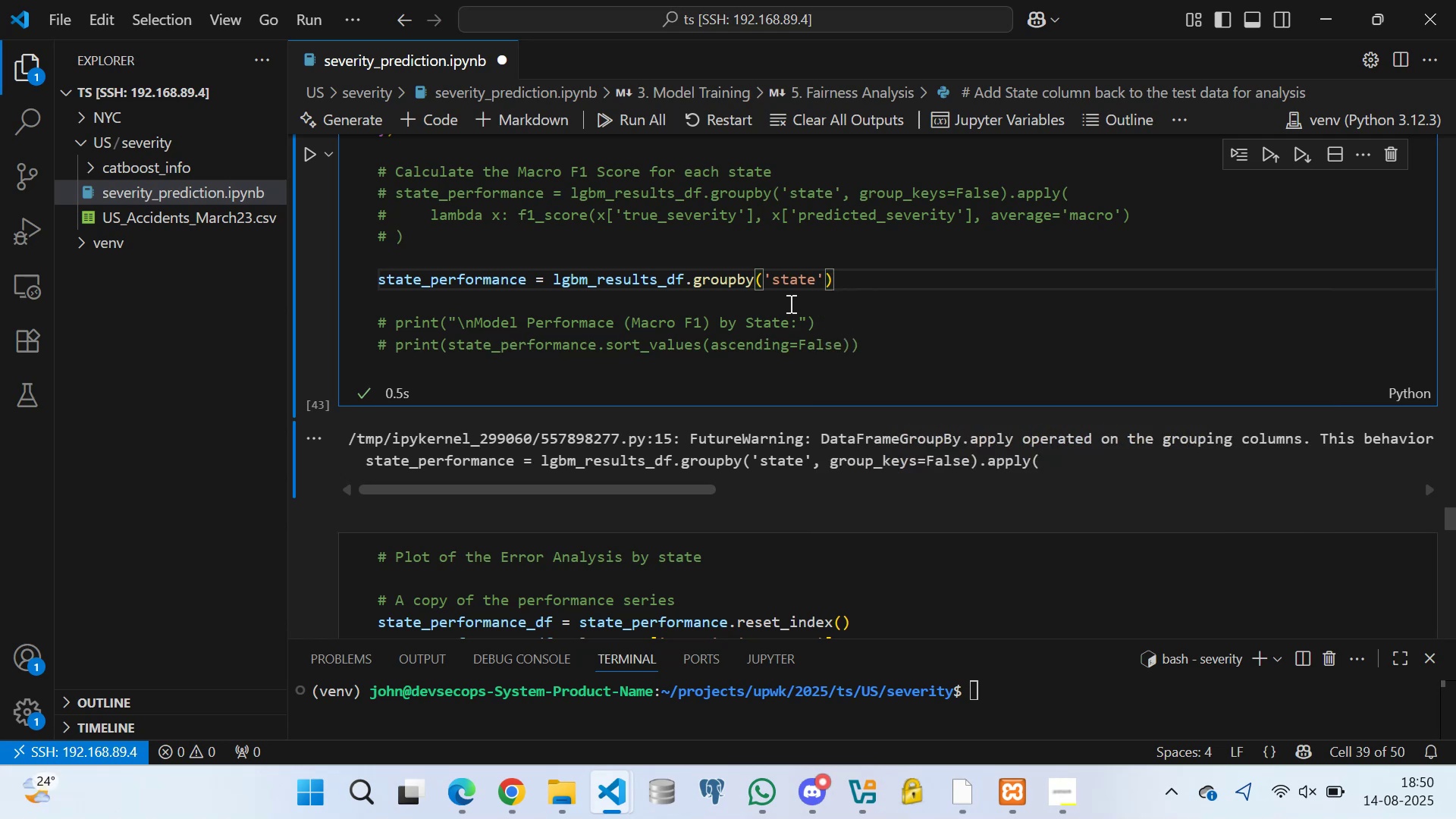 
type(.app)
 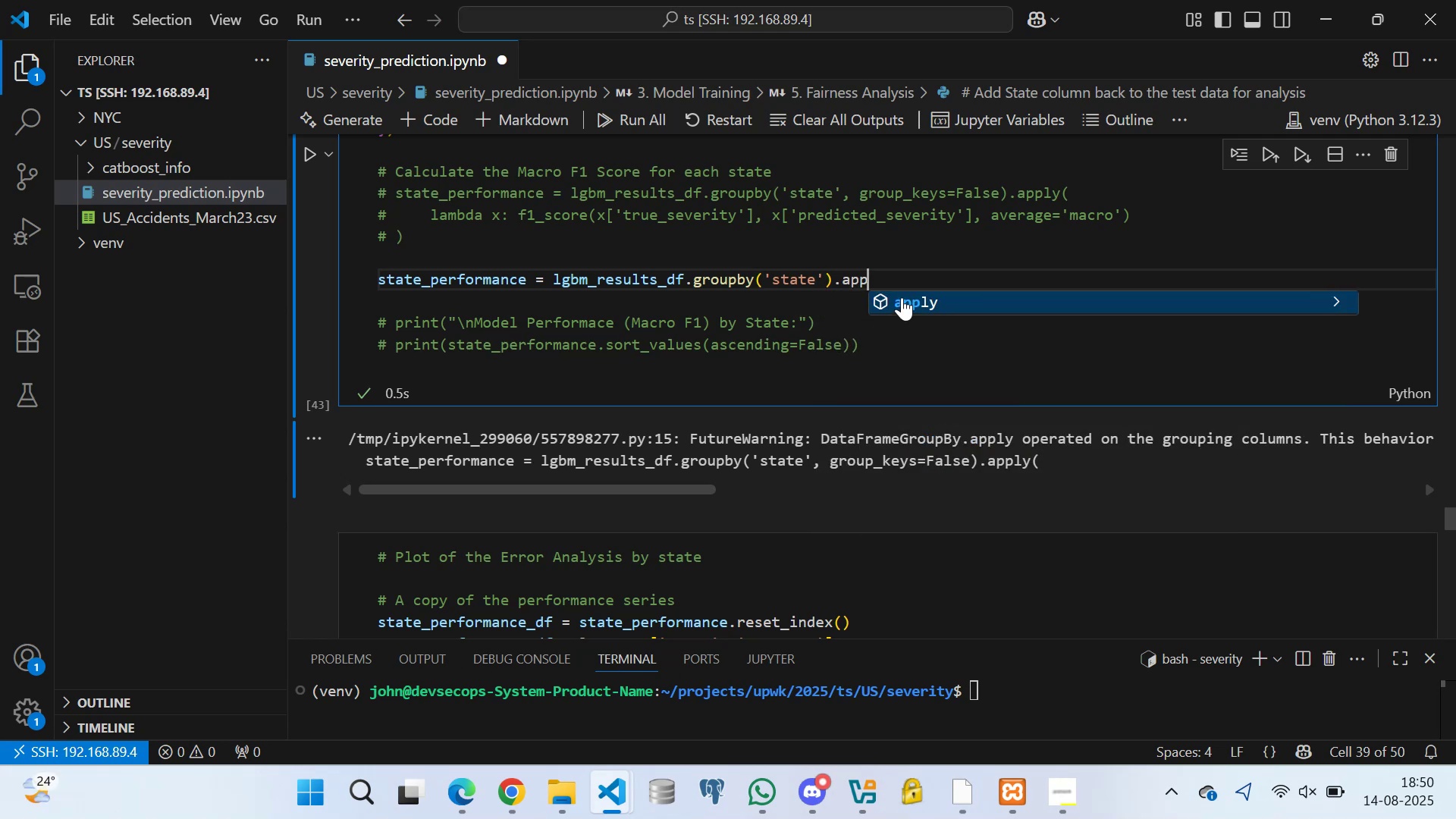 
left_click([902, 297])
 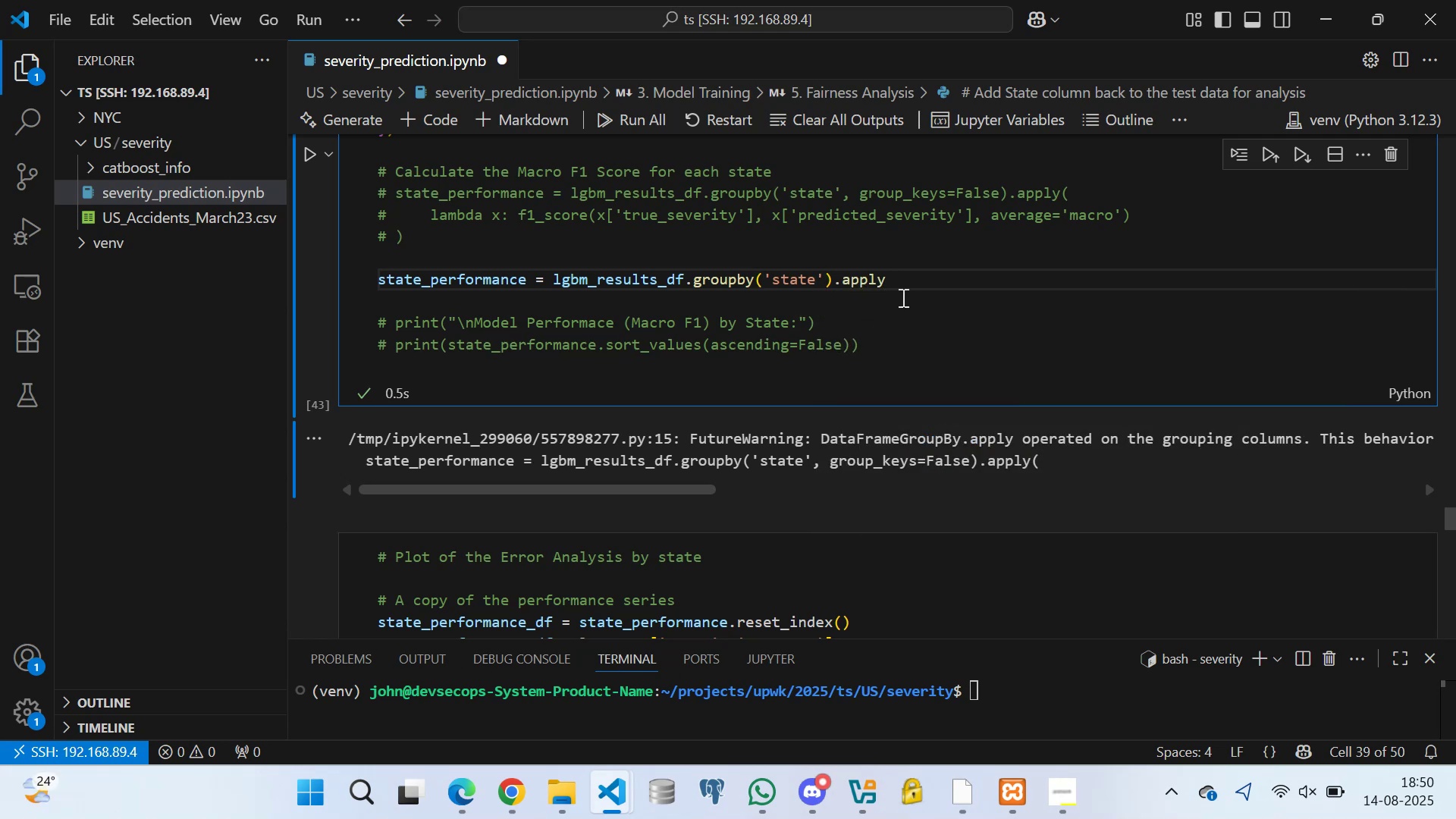 
key(Shift+9)
 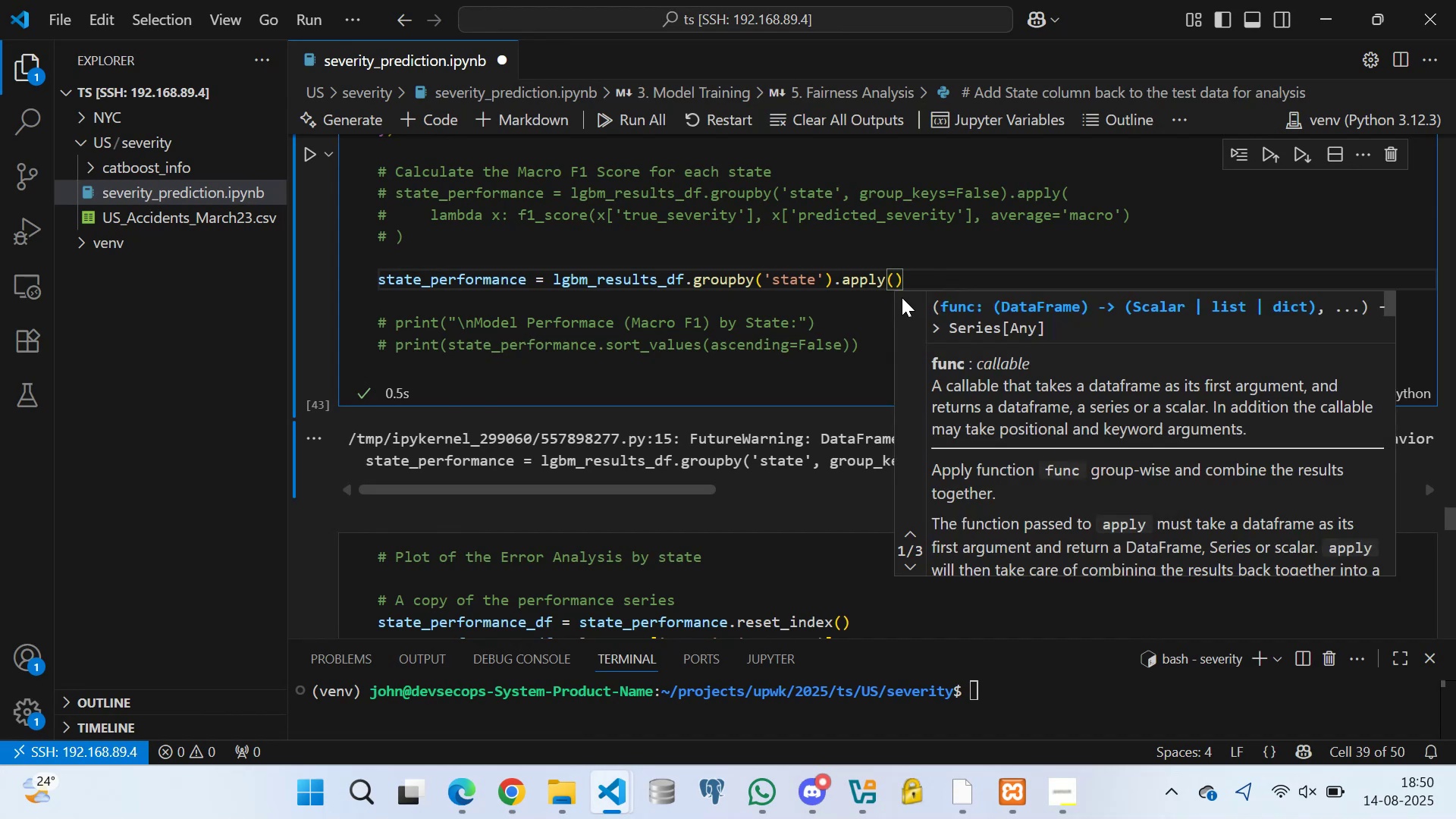 
key(Enter)
 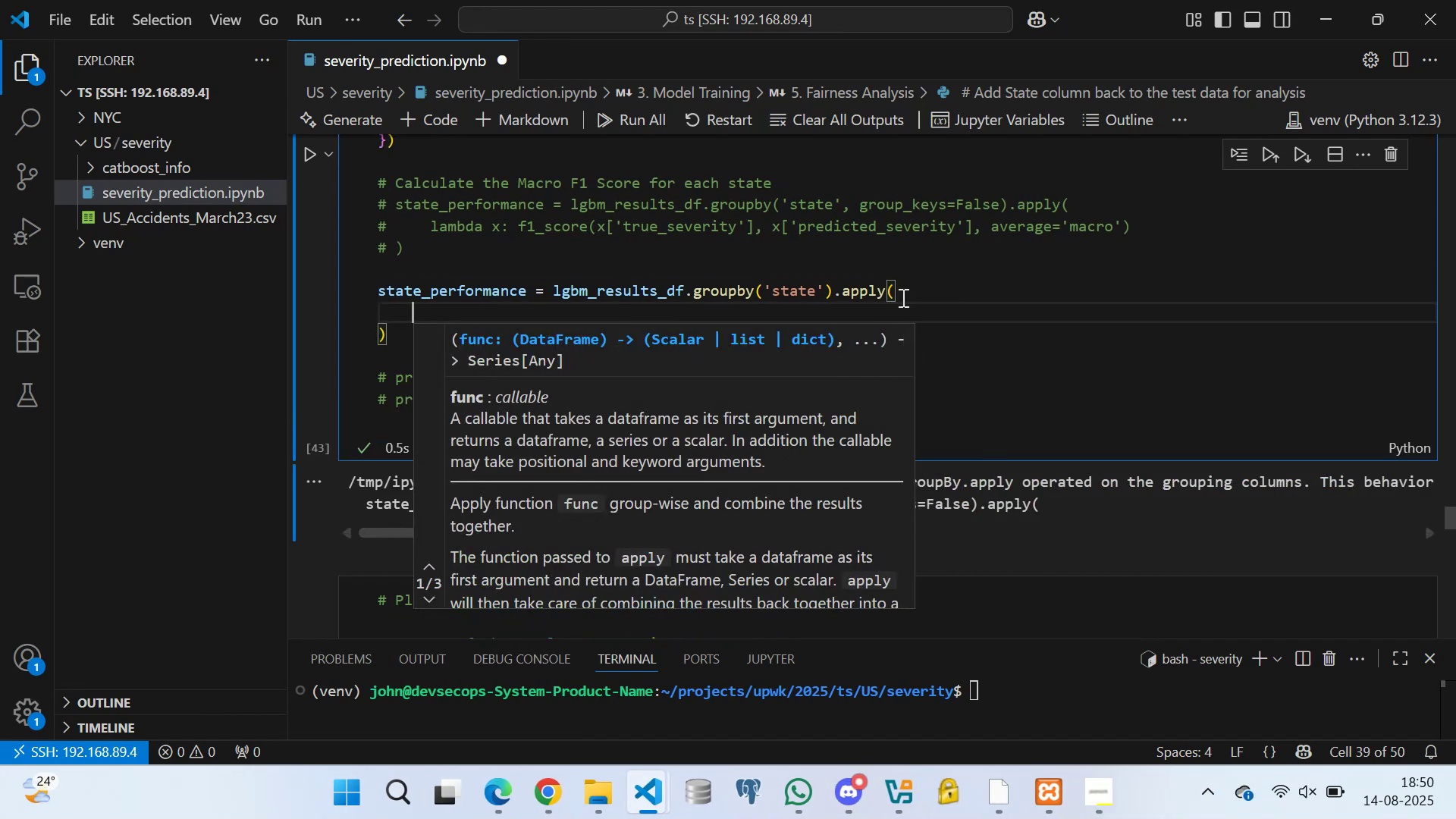 
type(lamb)
 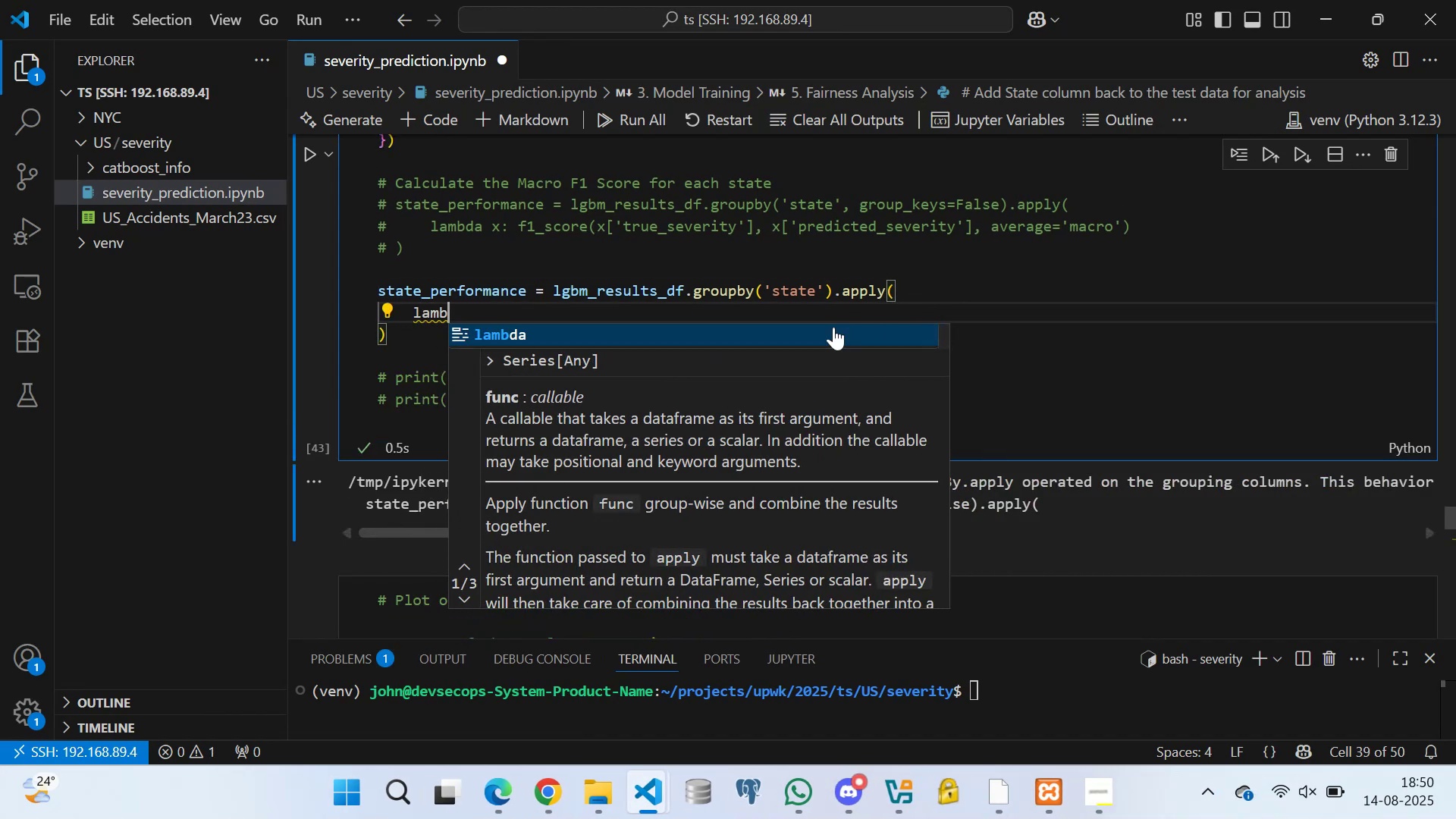 
left_click([827, 332])
 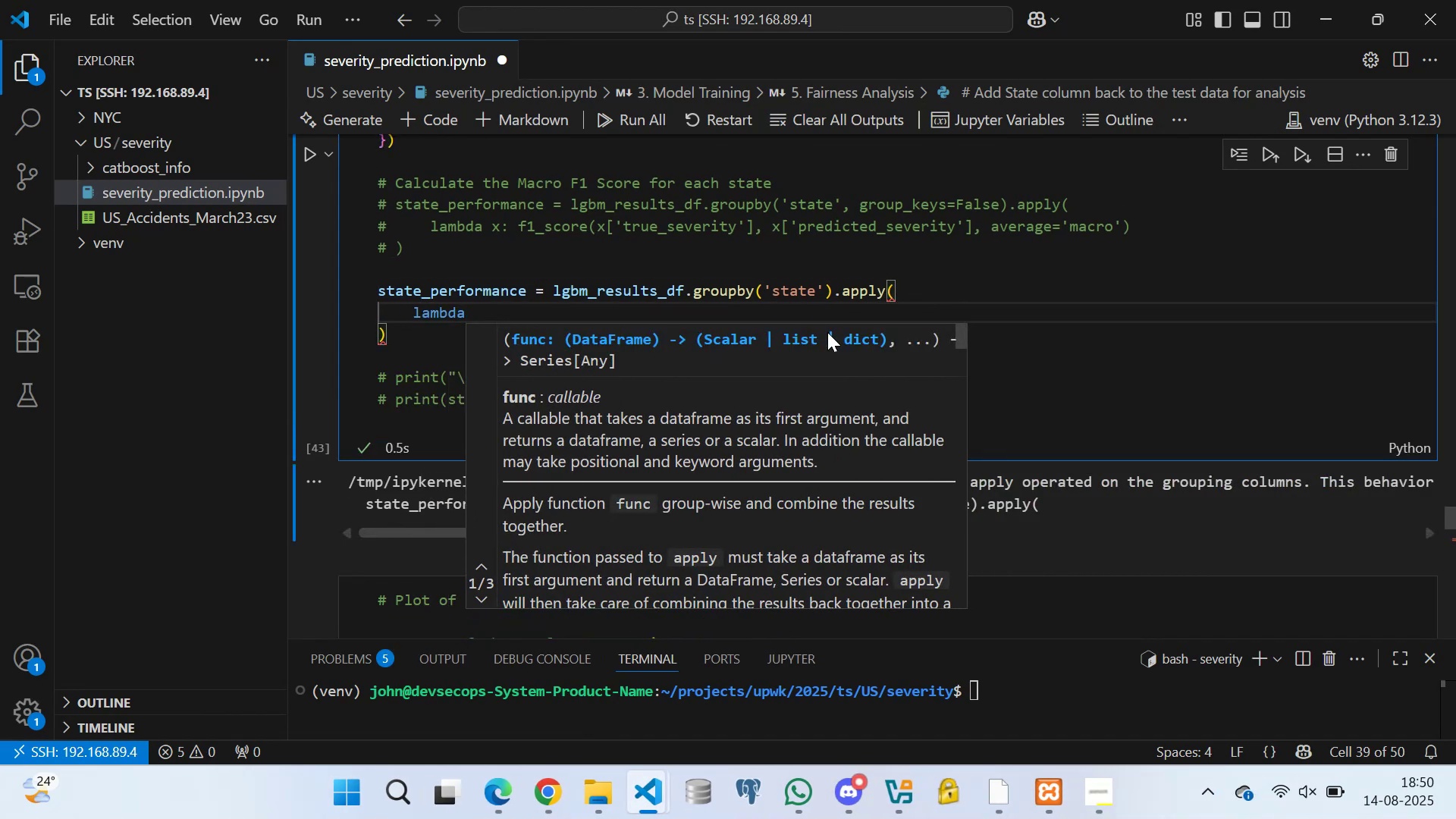 
type( x: fa)
key(Backspace)
type(1)
 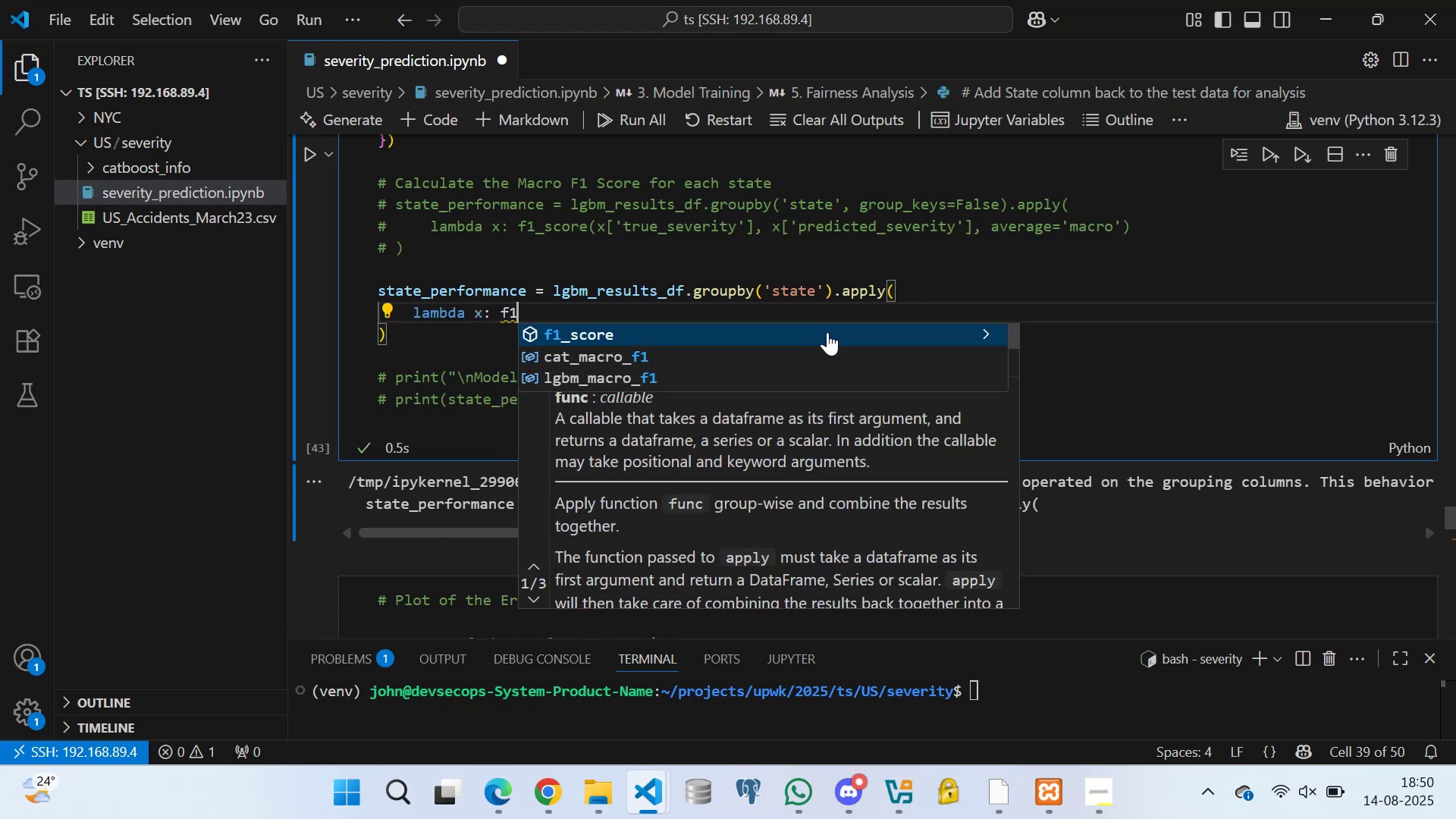 
left_click([758, 335])
 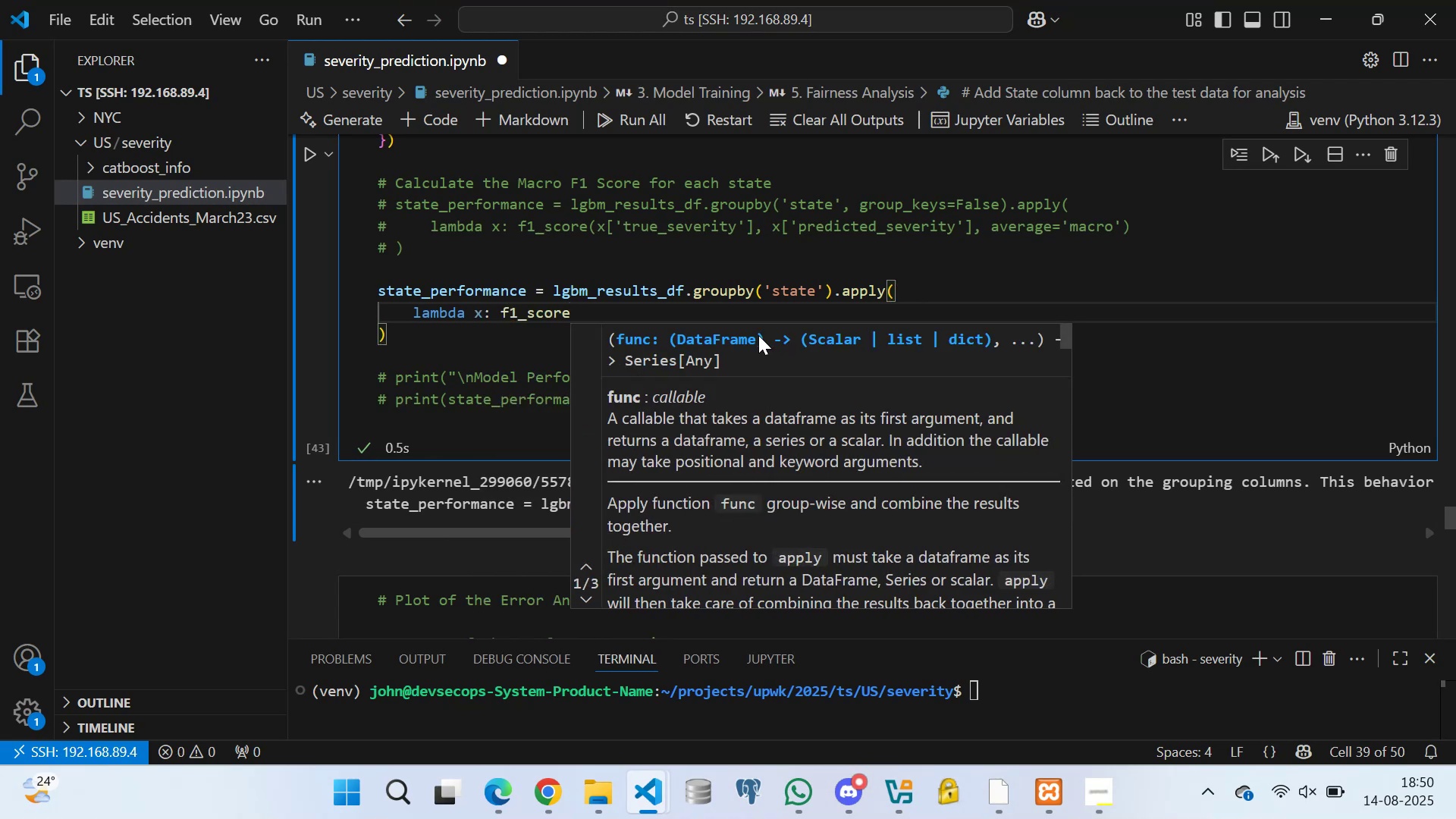 
key(Shift+9)
 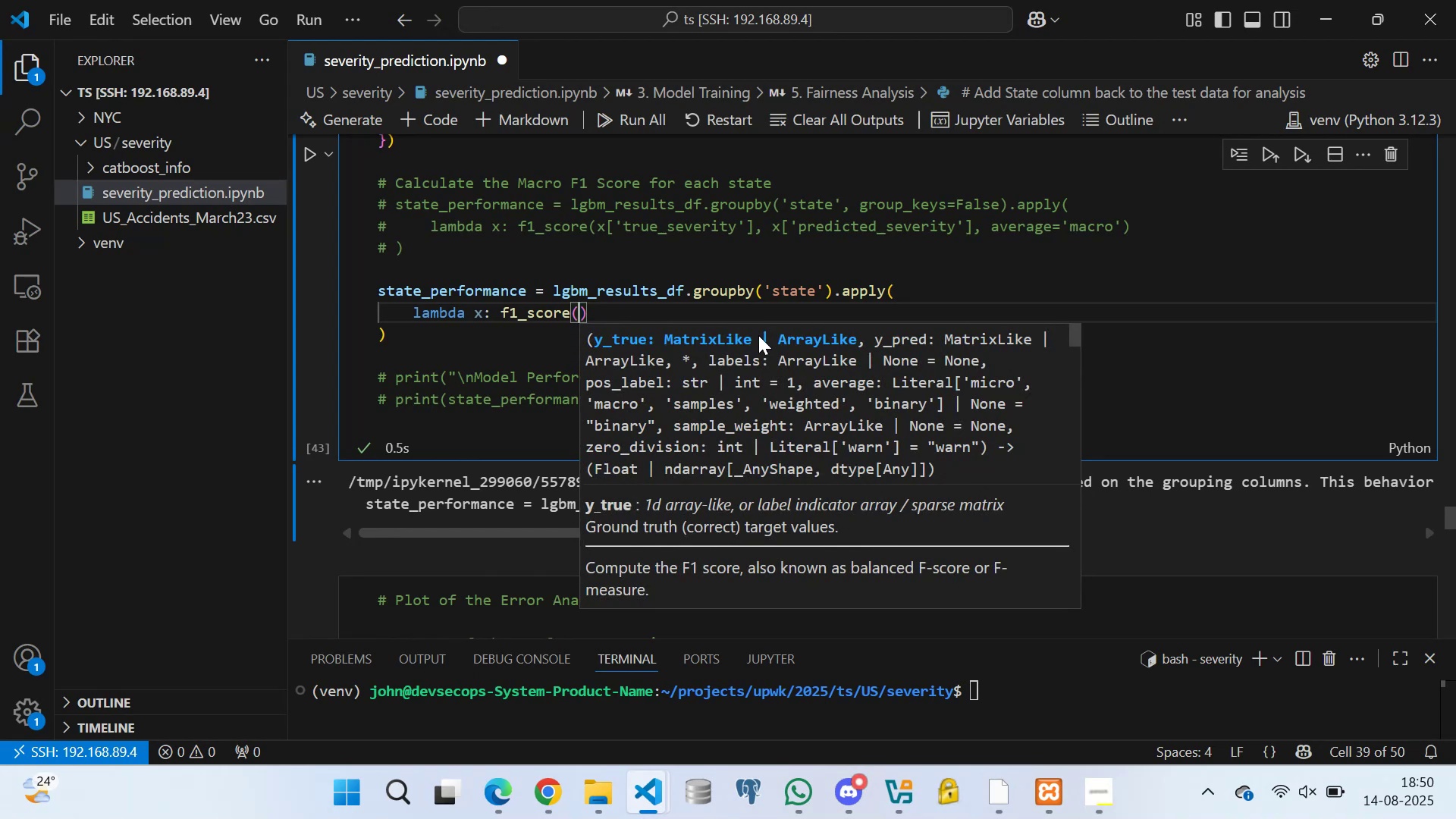 
wait(13.33)
 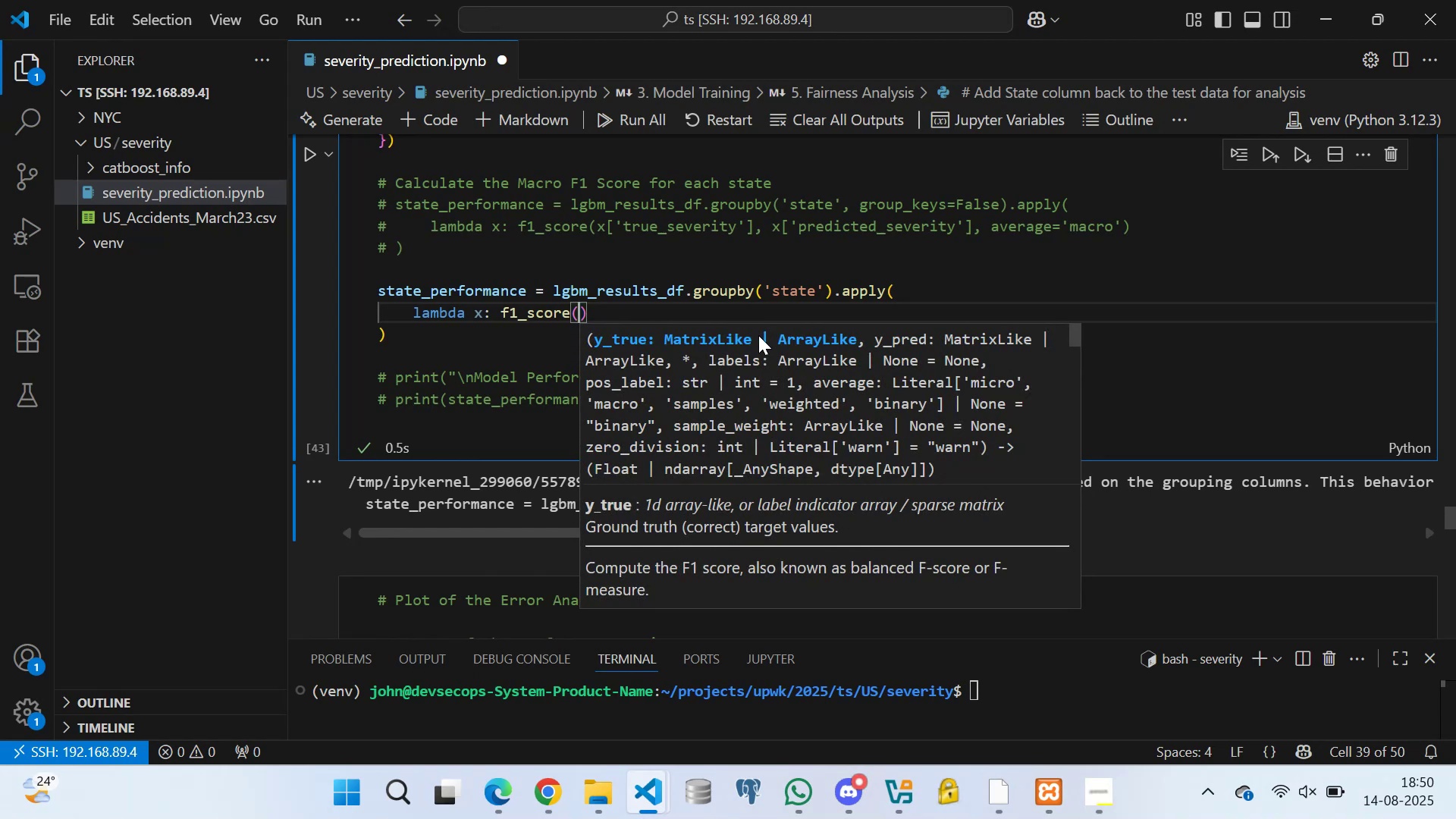 
type(x['tue)
key(Backspace)
key(Backspace)
type(rue_severity)
 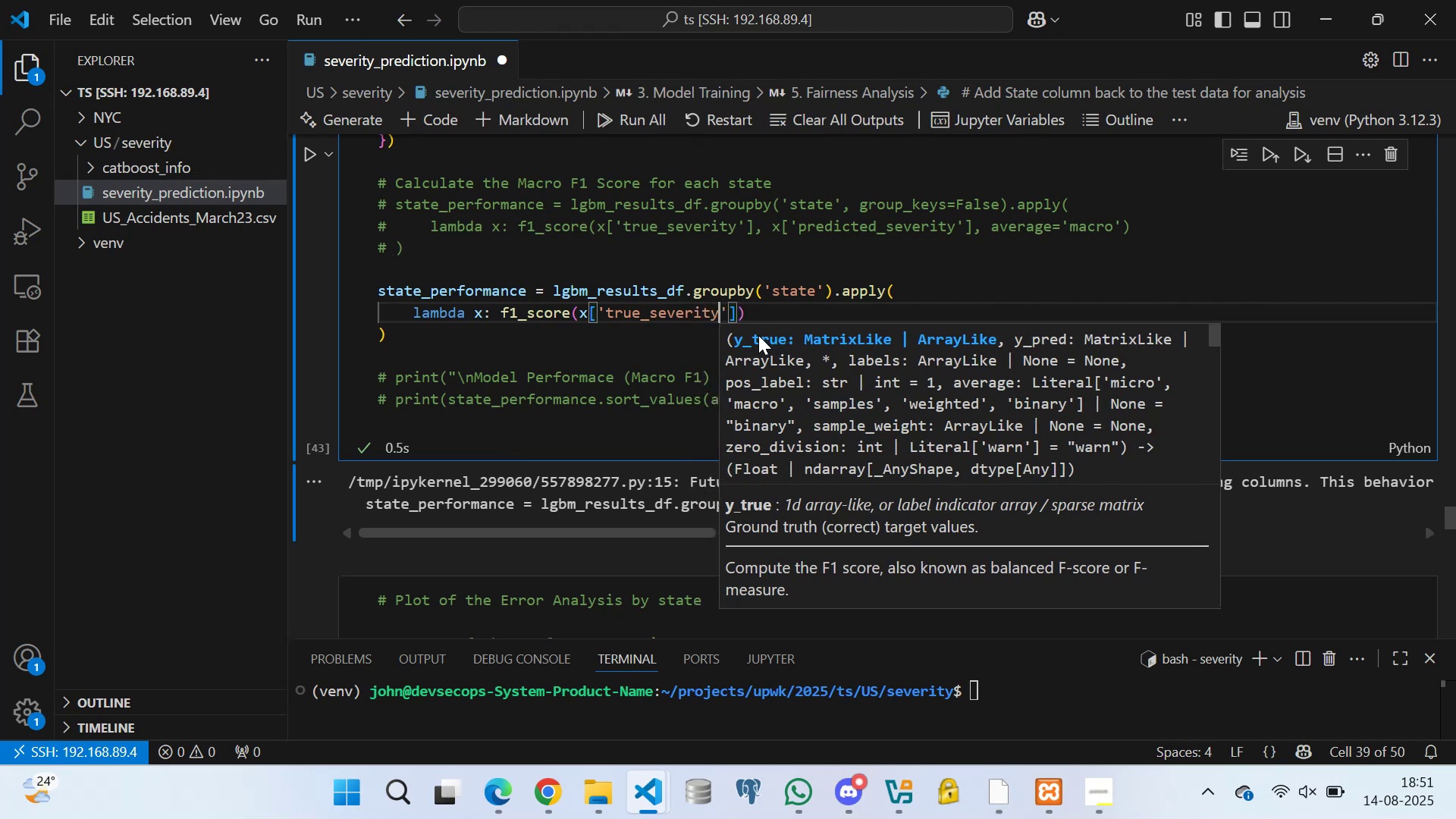 
key(ArrowRight)
 